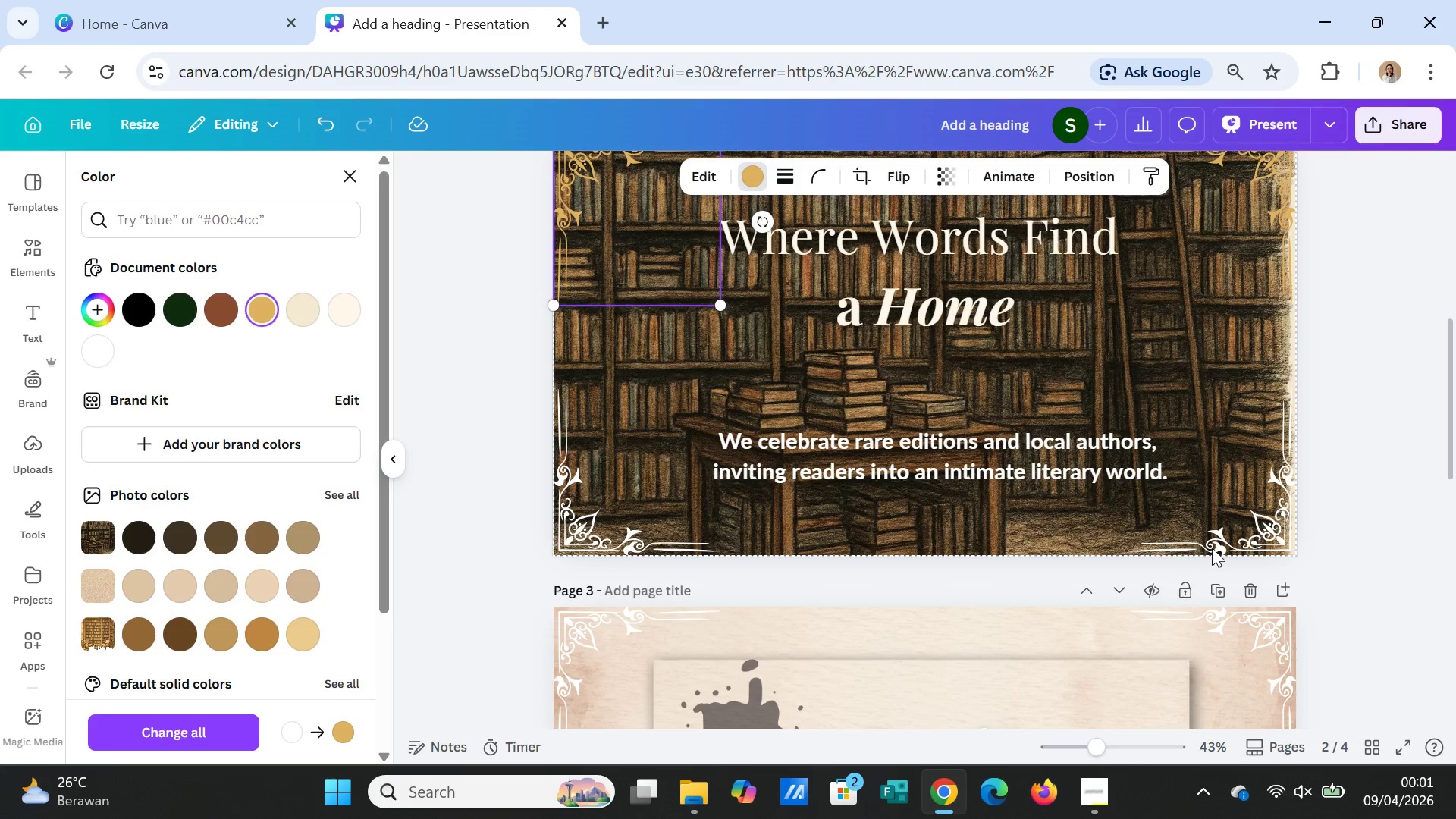 
left_click([1212, 548])
 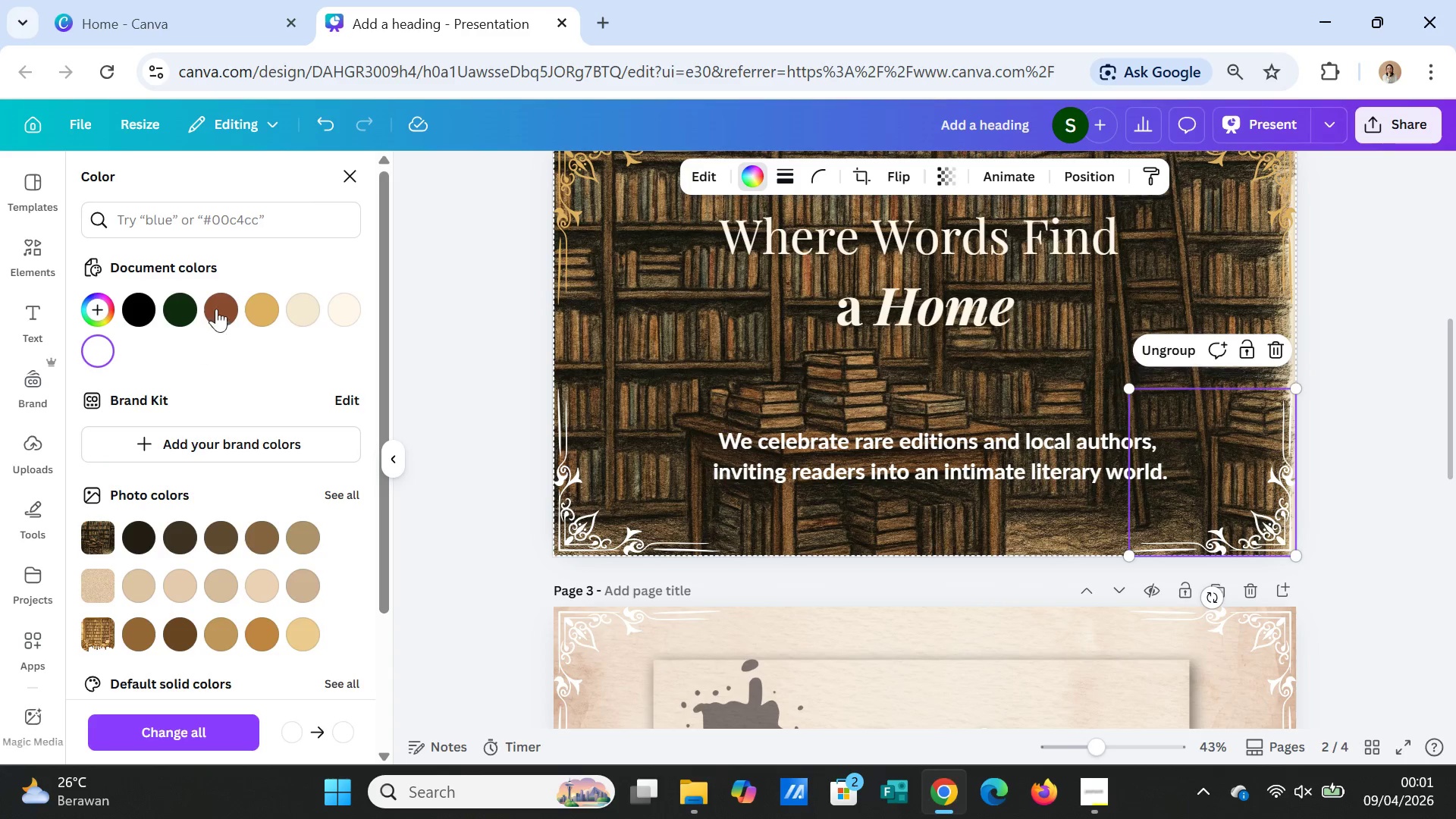 
left_click([274, 301])
 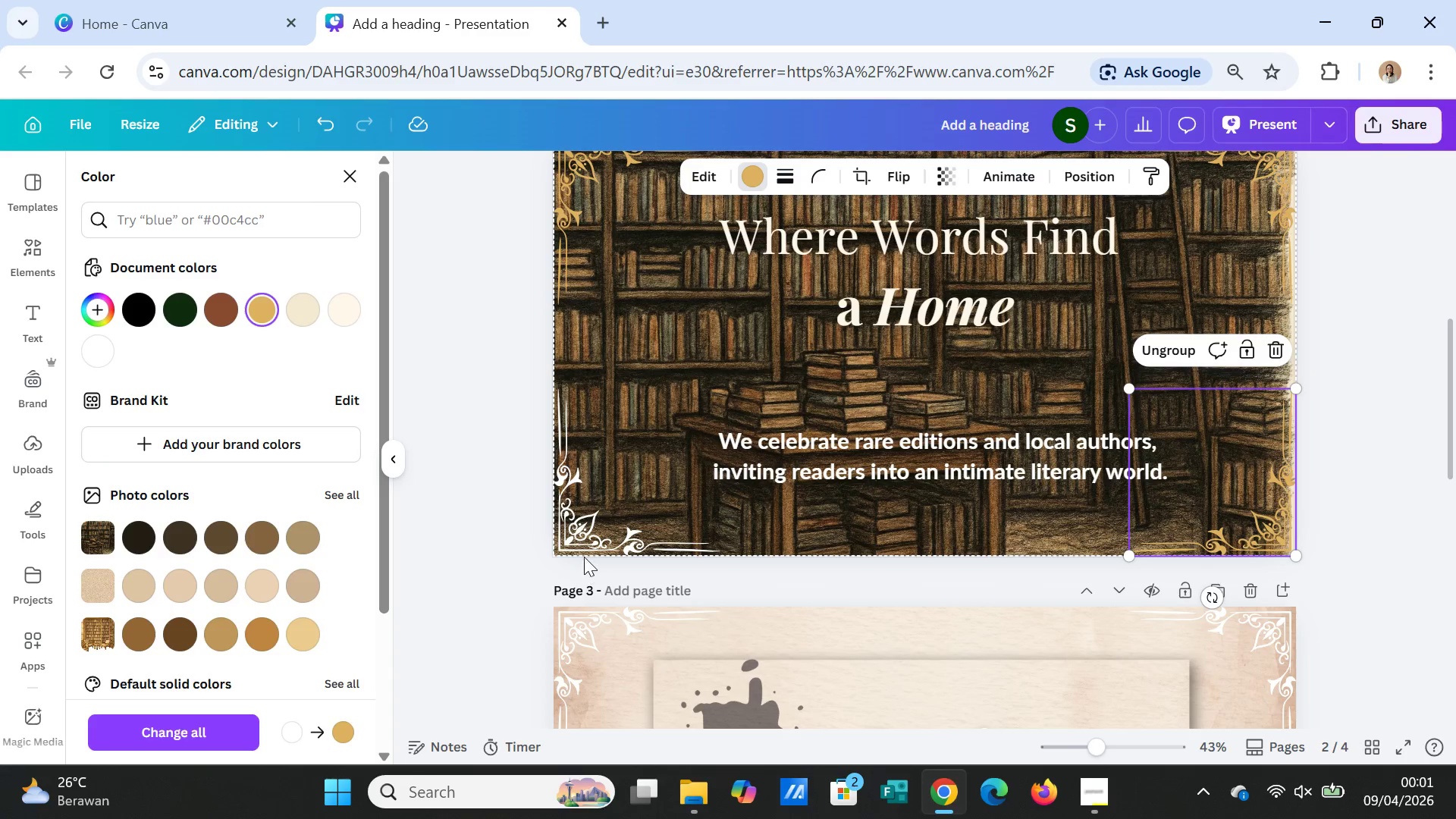 
left_click([582, 543])
 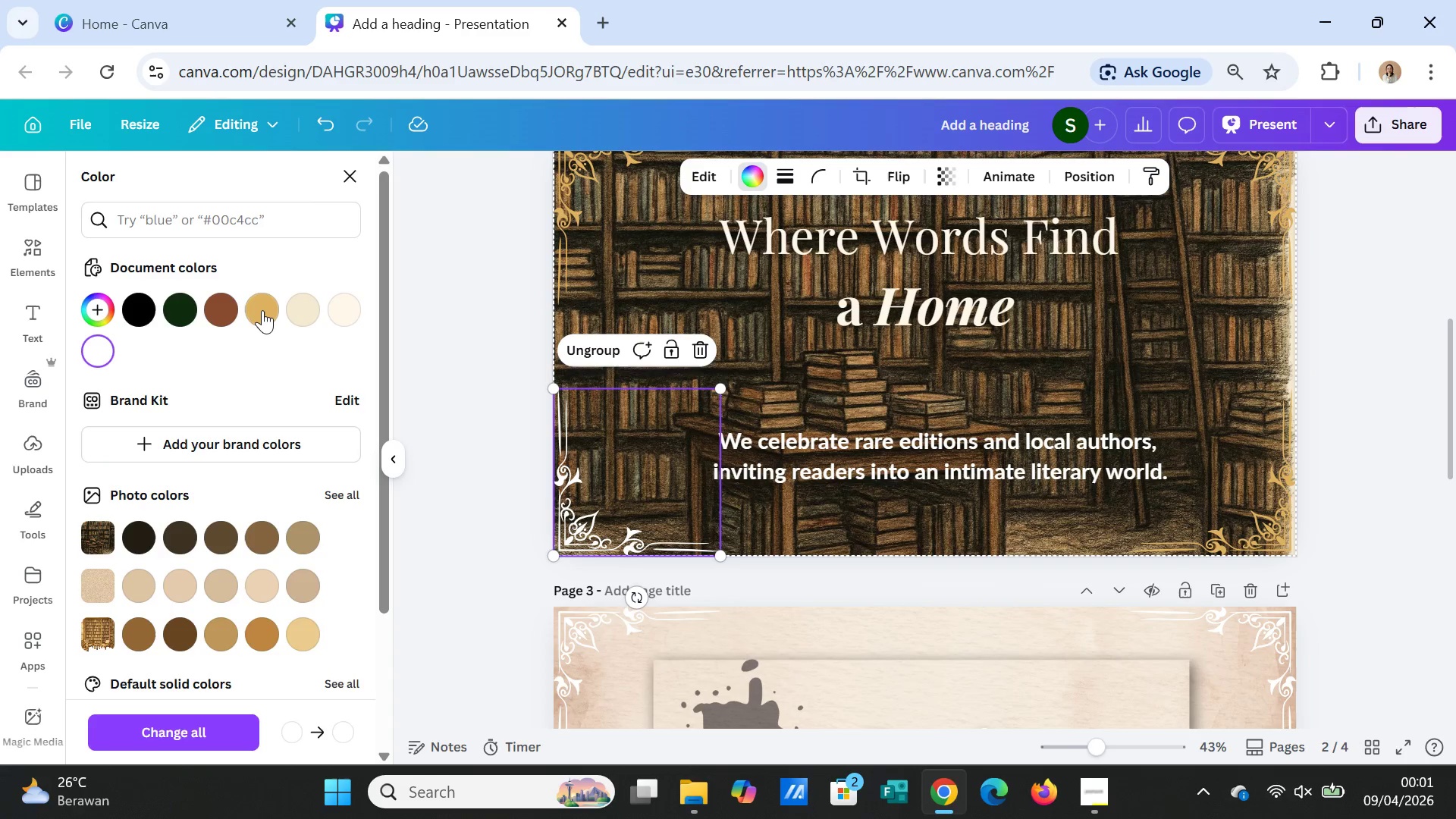 
left_click([262, 306])
 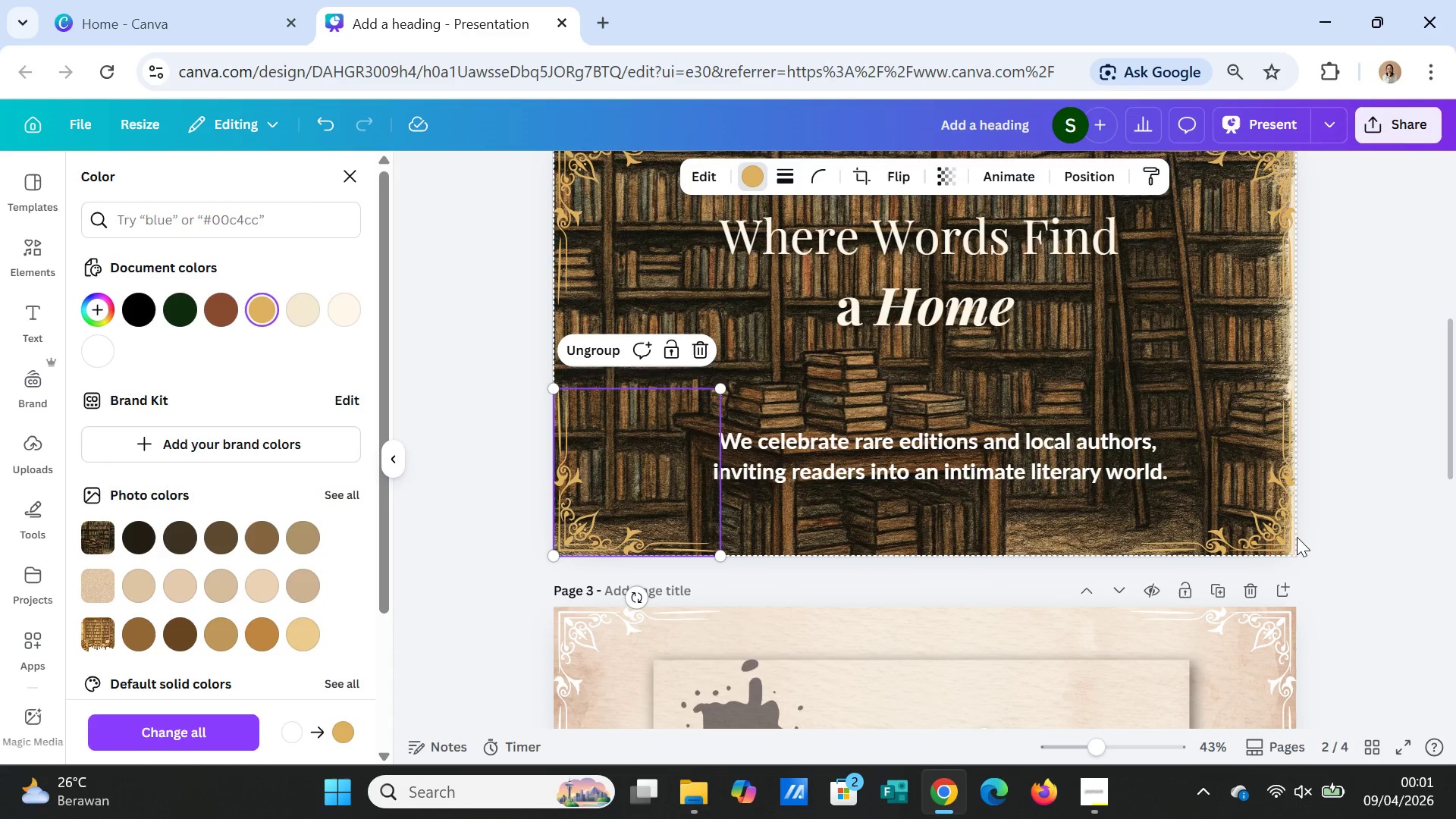 
left_click([1322, 577])
 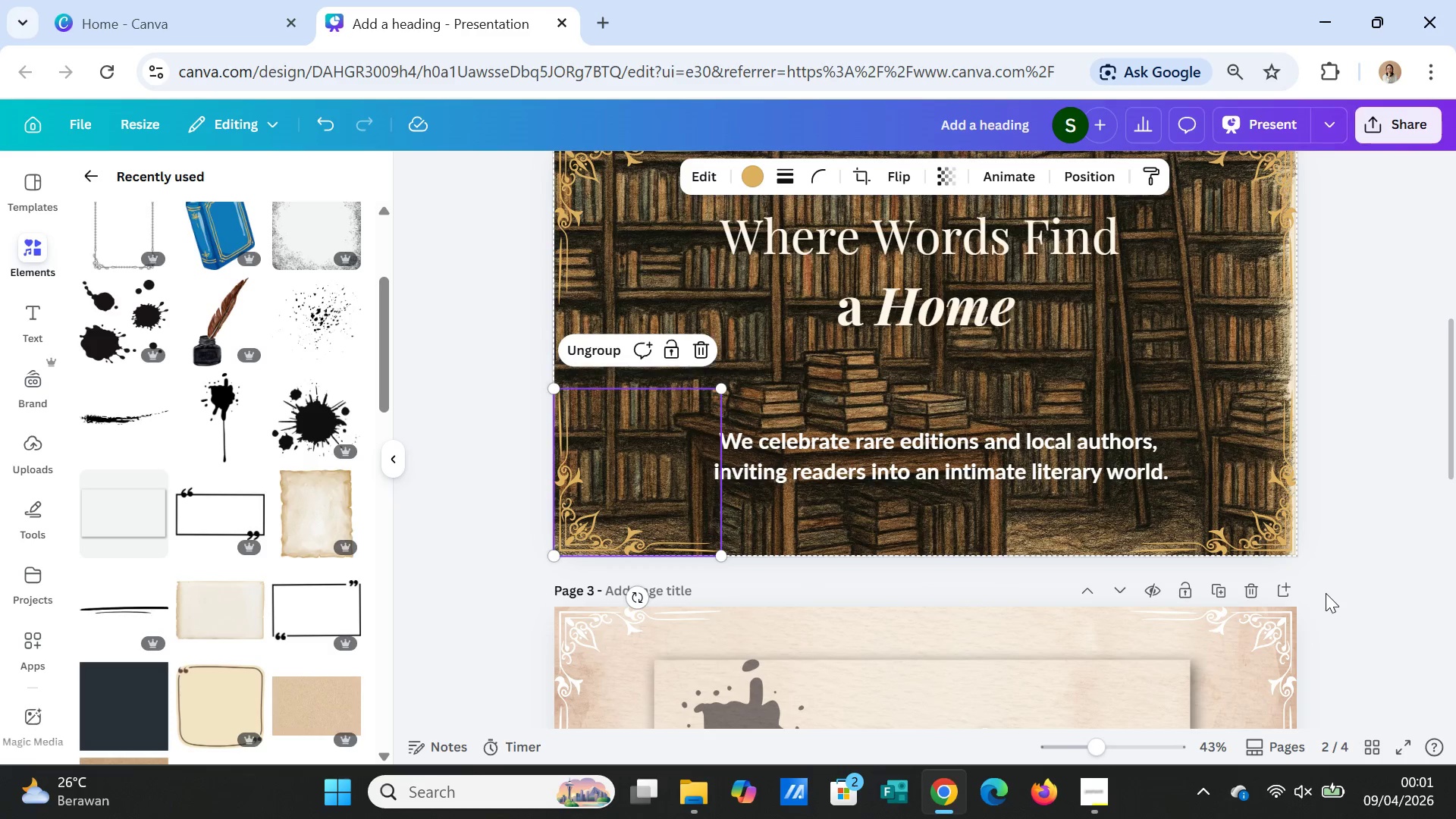 
left_click([1326, 593])
 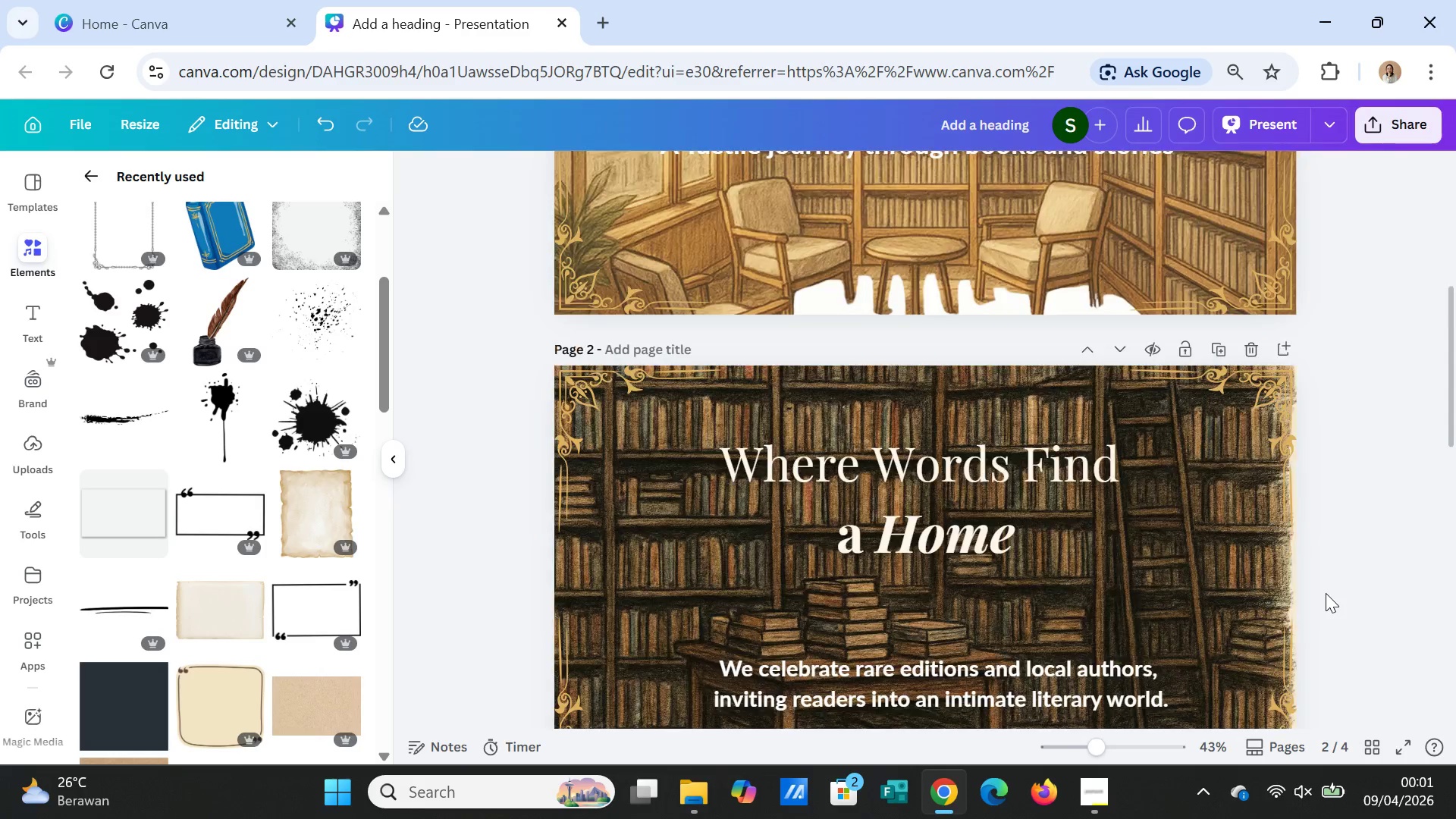 
scroll: coordinate [1326, 593], scroll_direction: up, amount: 2.0
 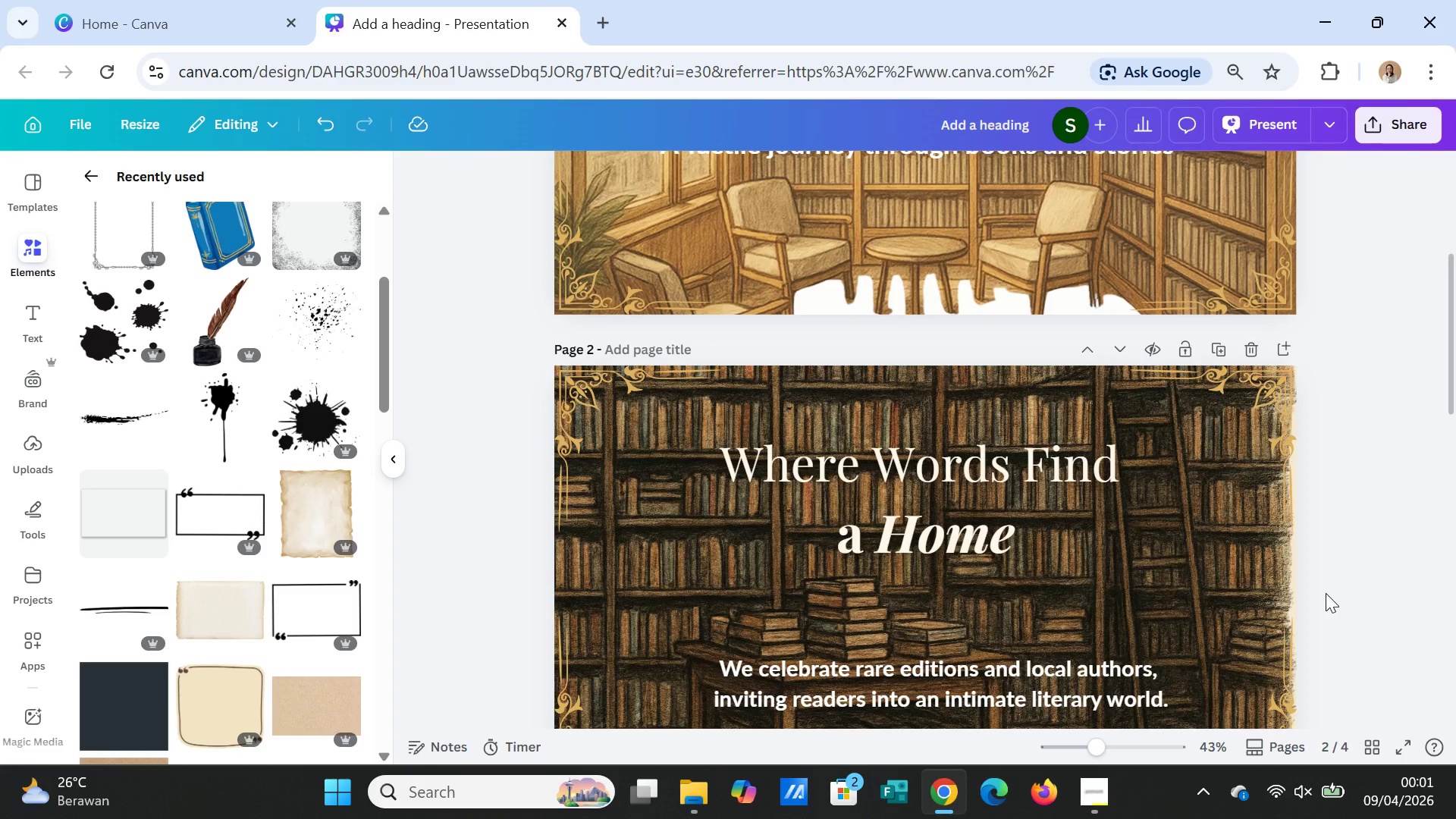 
scroll: coordinate [1324, 592], scroll_direction: down, amount: 4.0
 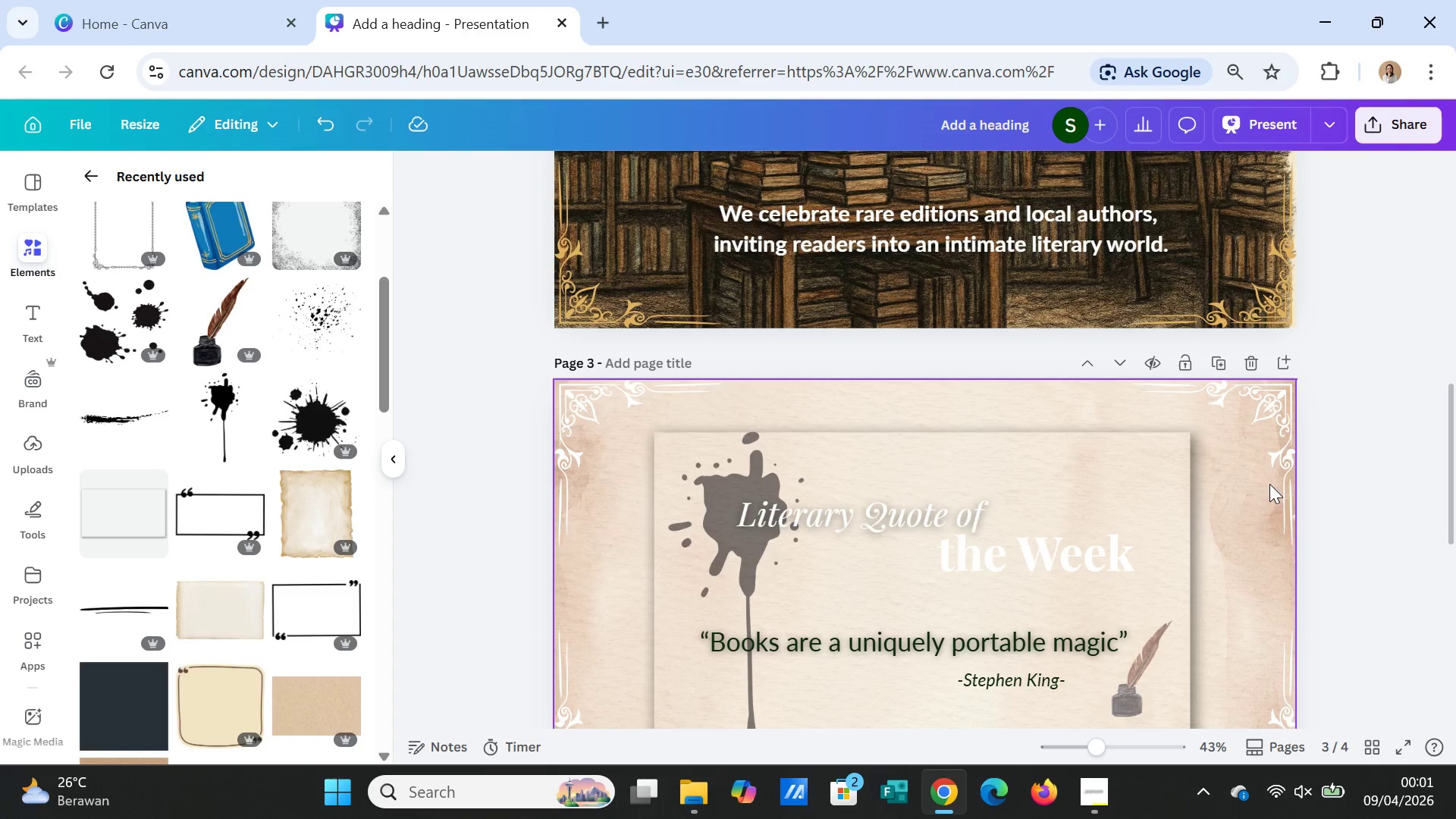 
left_click([1262, 469])
 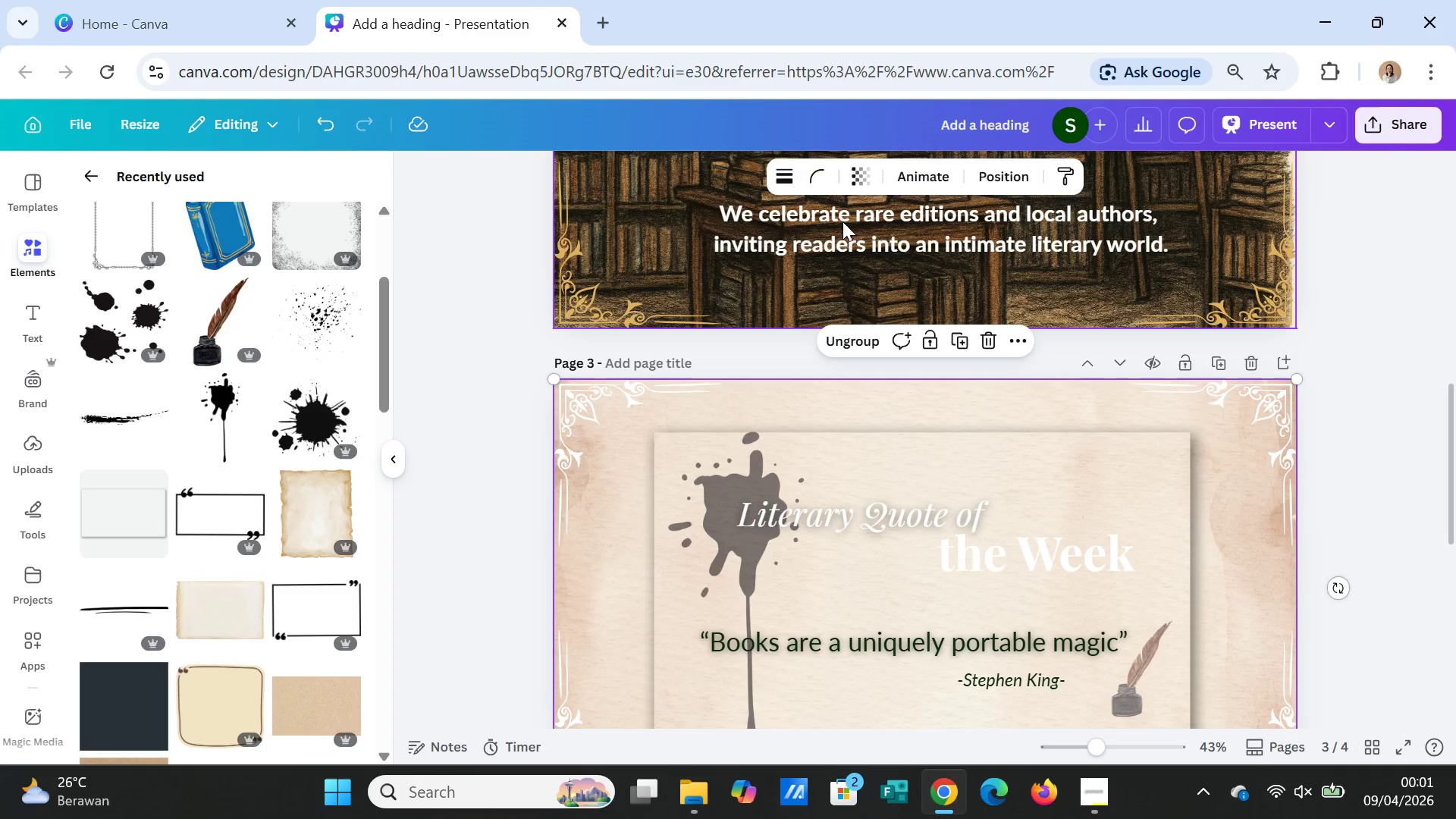 
left_click([1283, 421])
 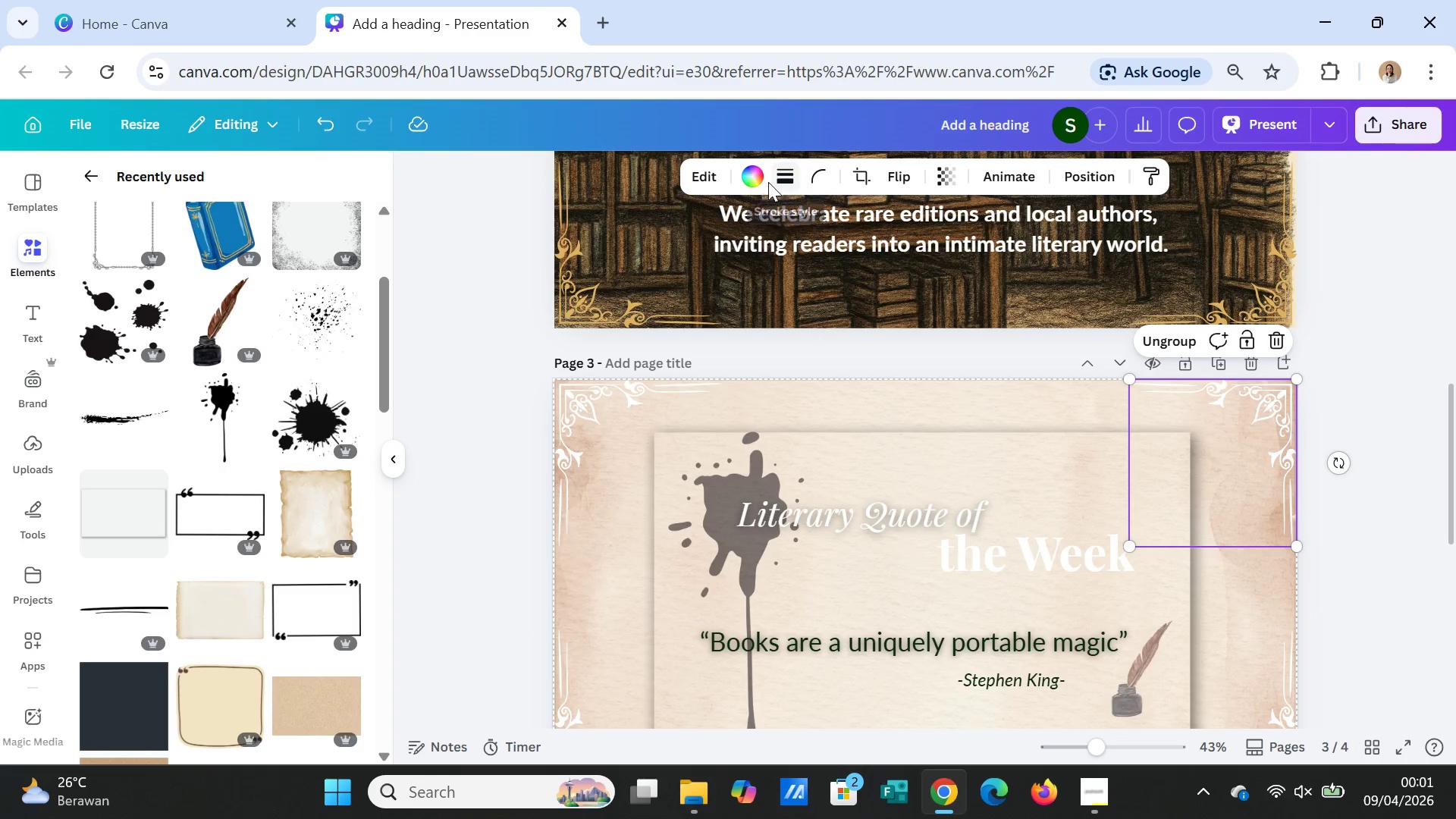 
left_click([751, 173])
 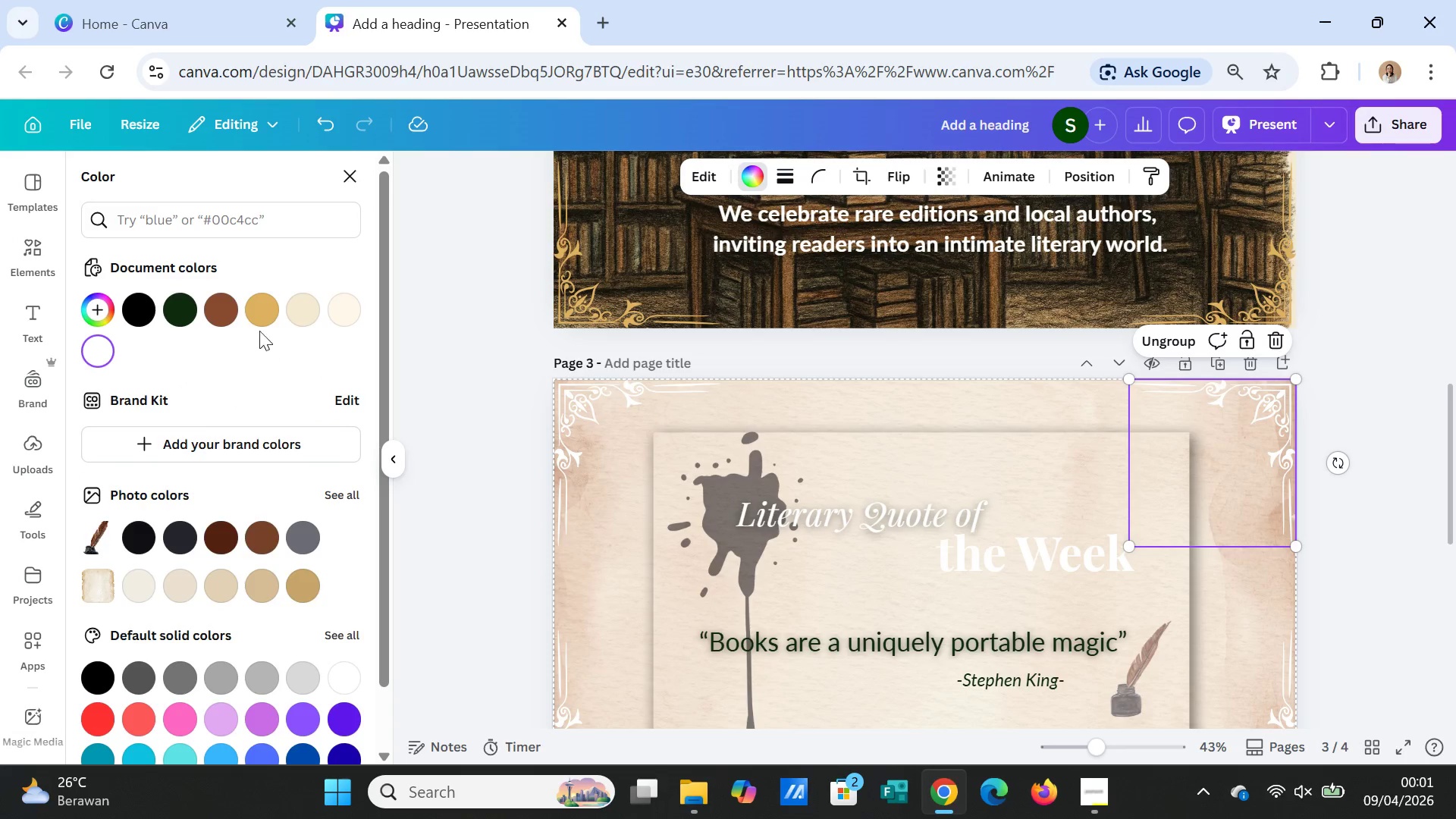 
left_click([259, 318])
 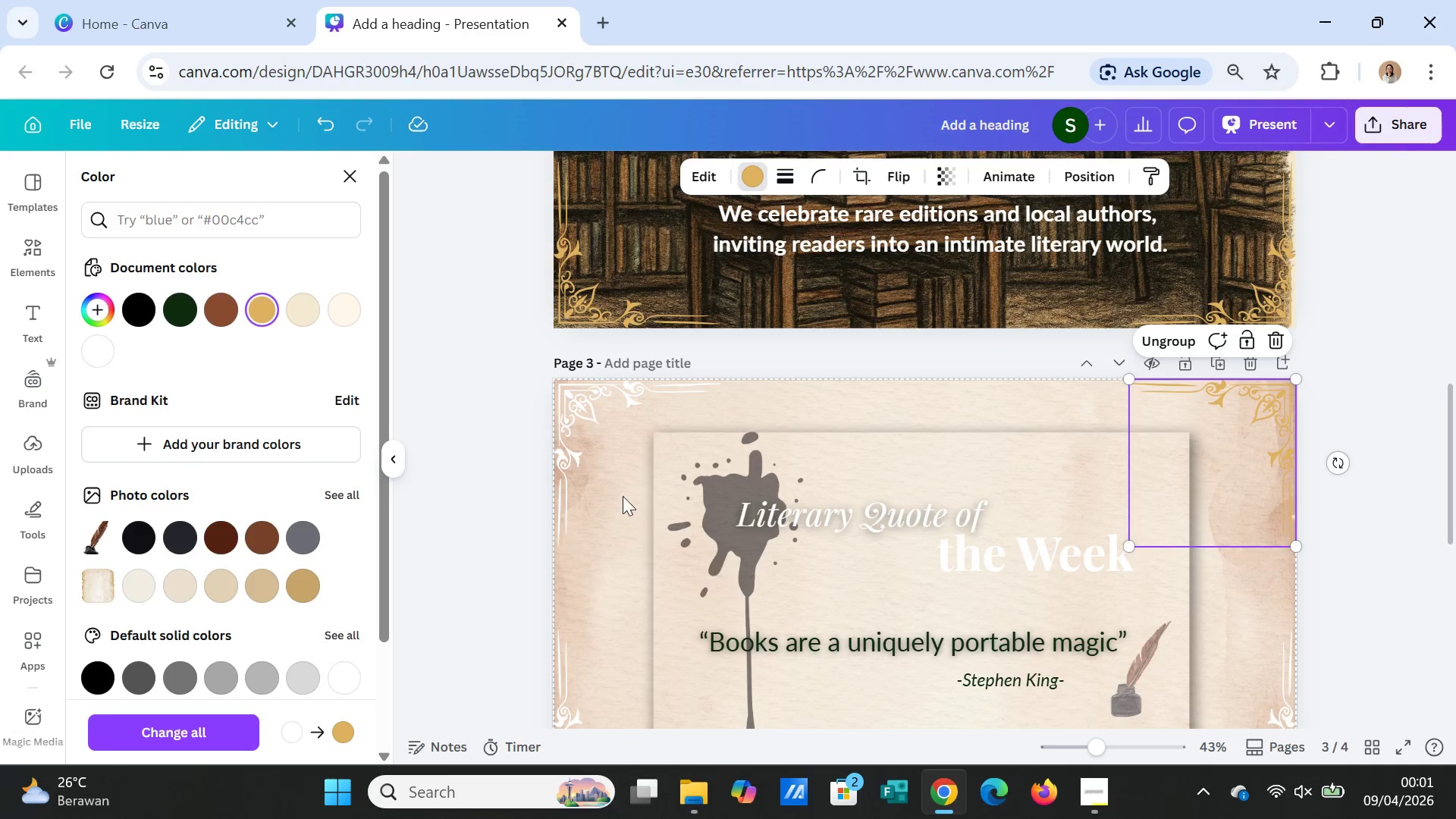 
left_click([572, 420])
 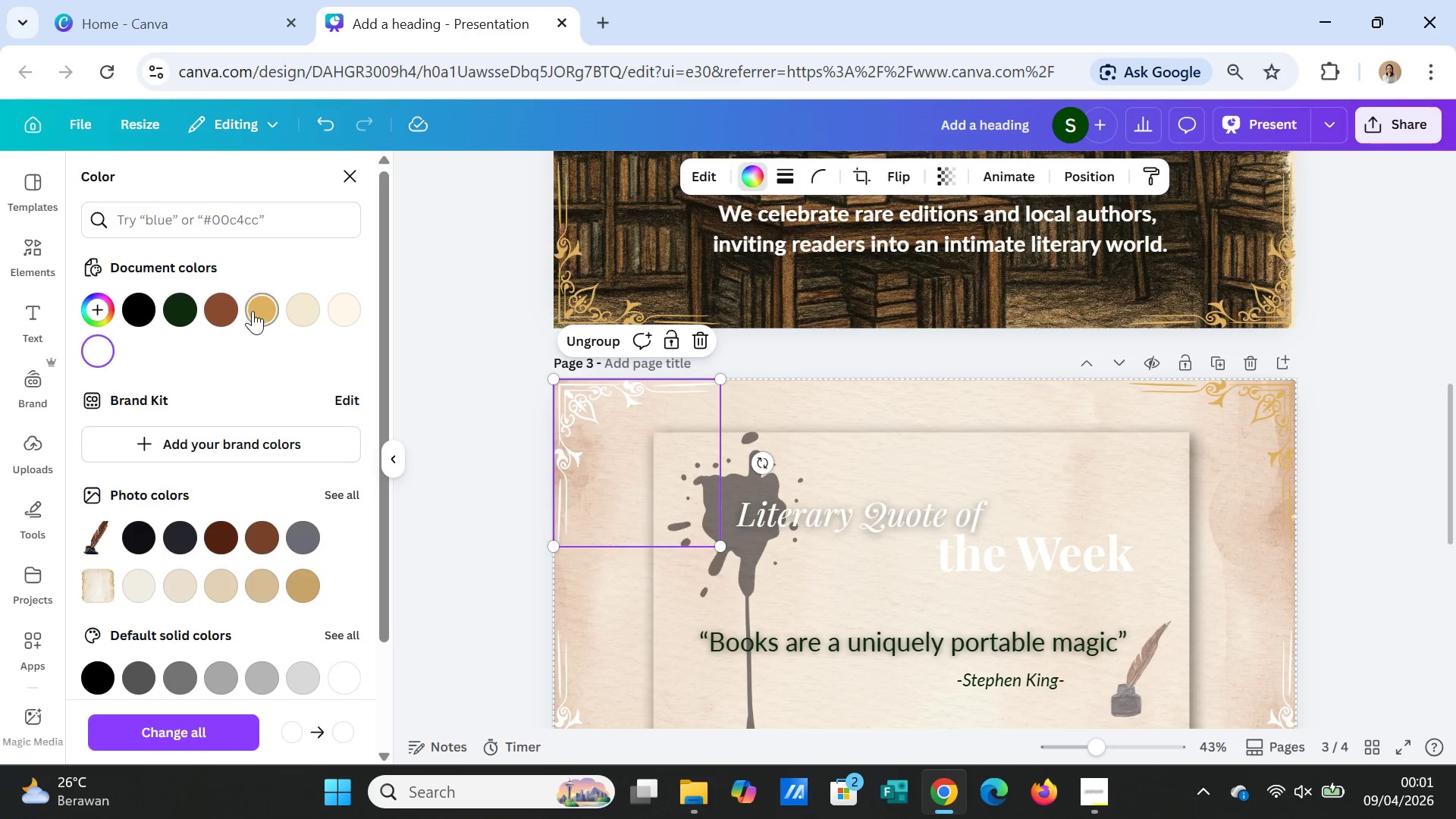 
left_click([252, 310])
 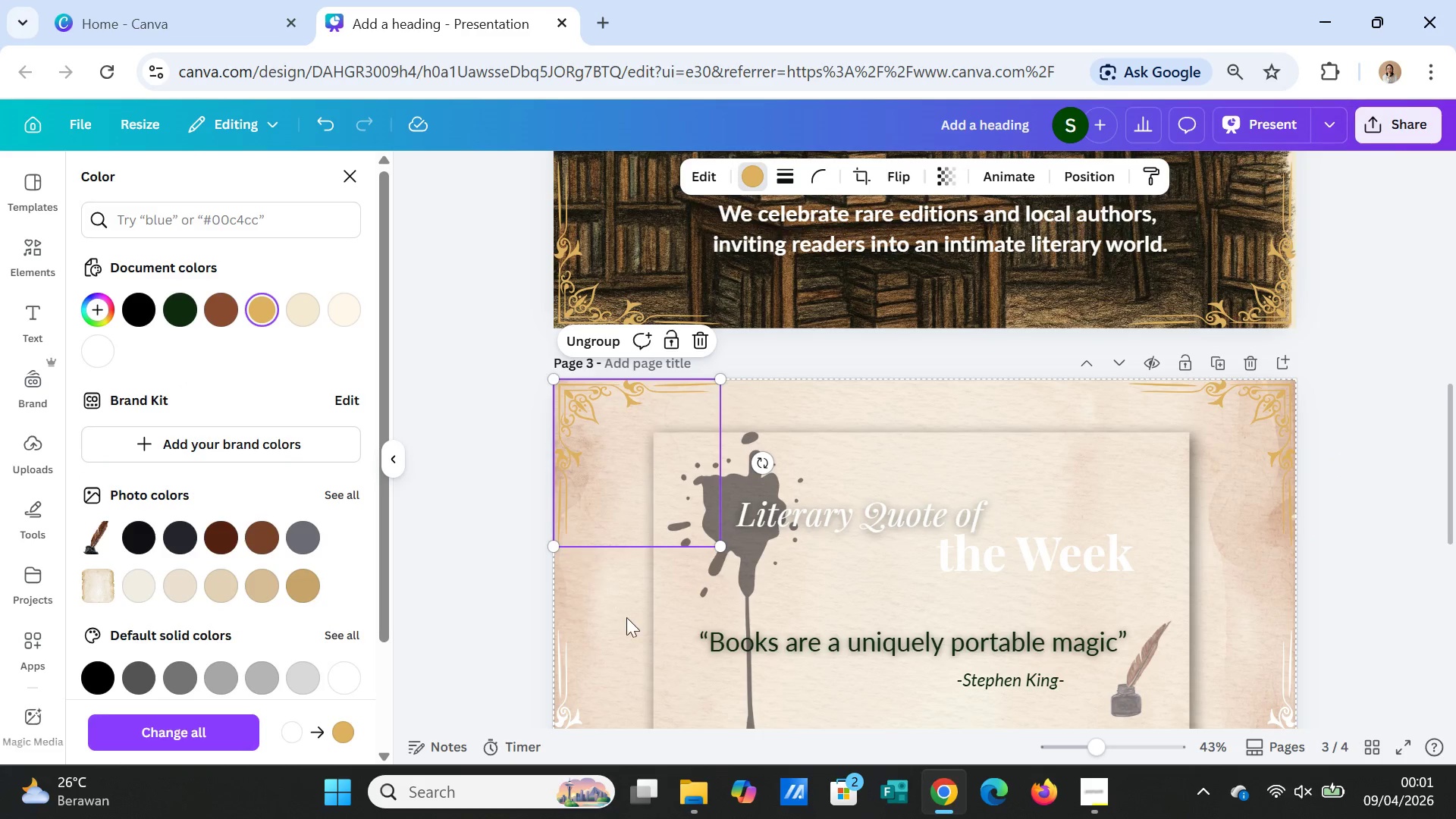 
scroll: coordinate [626, 622], scroll_direction: down, amount: 2.0
 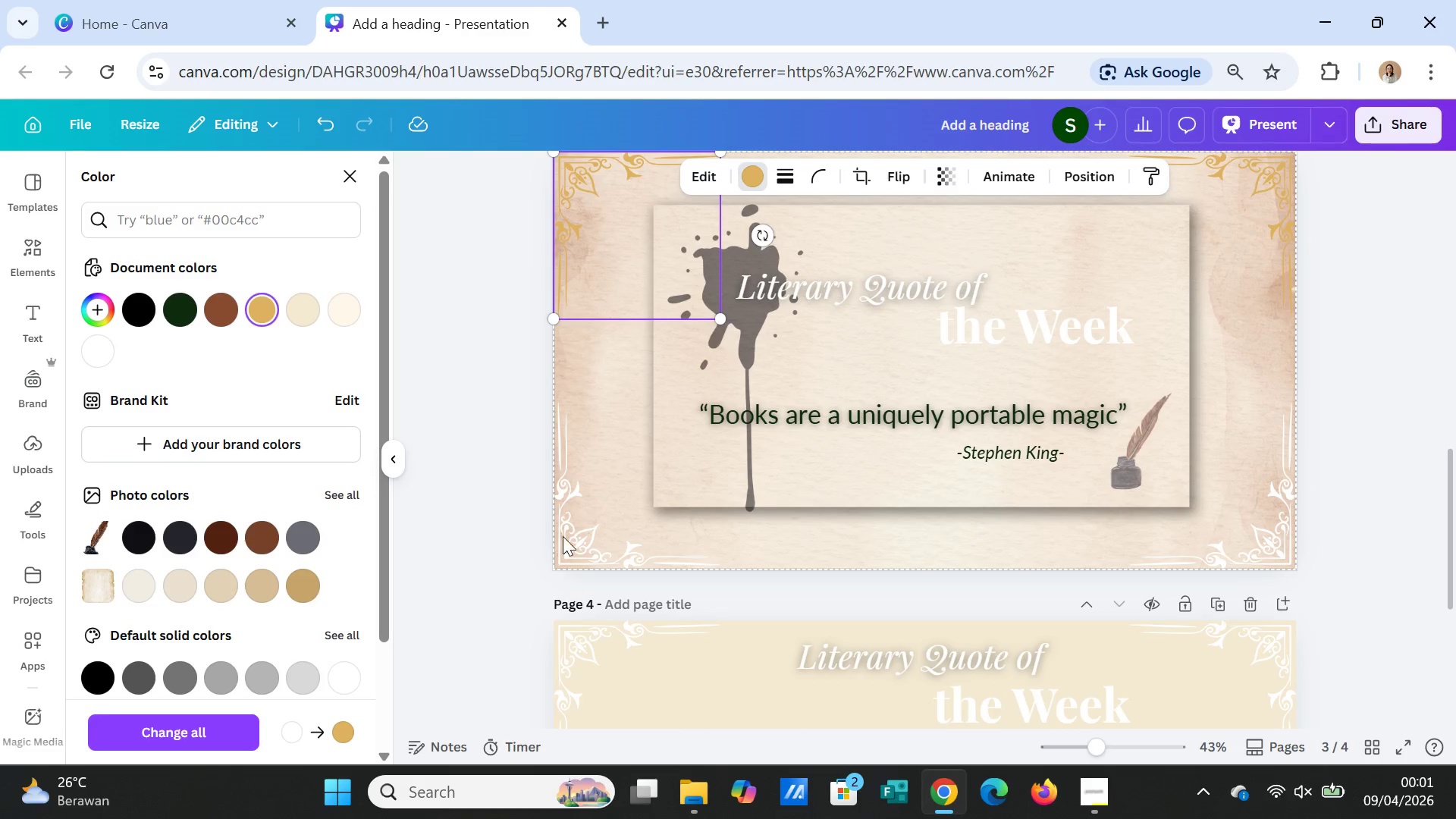 
left_click([563, 535])
 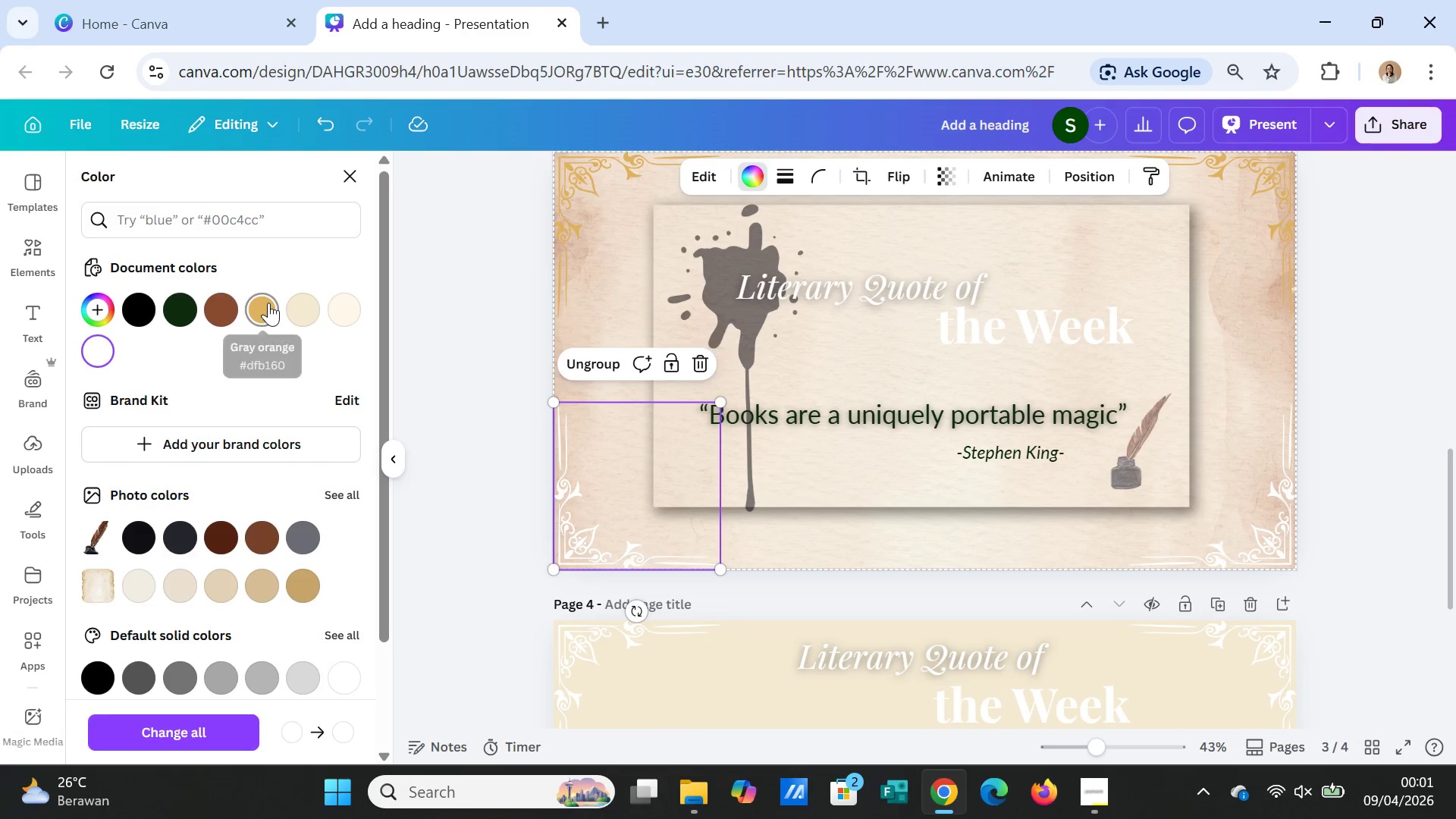 
left_click([268, 303])
 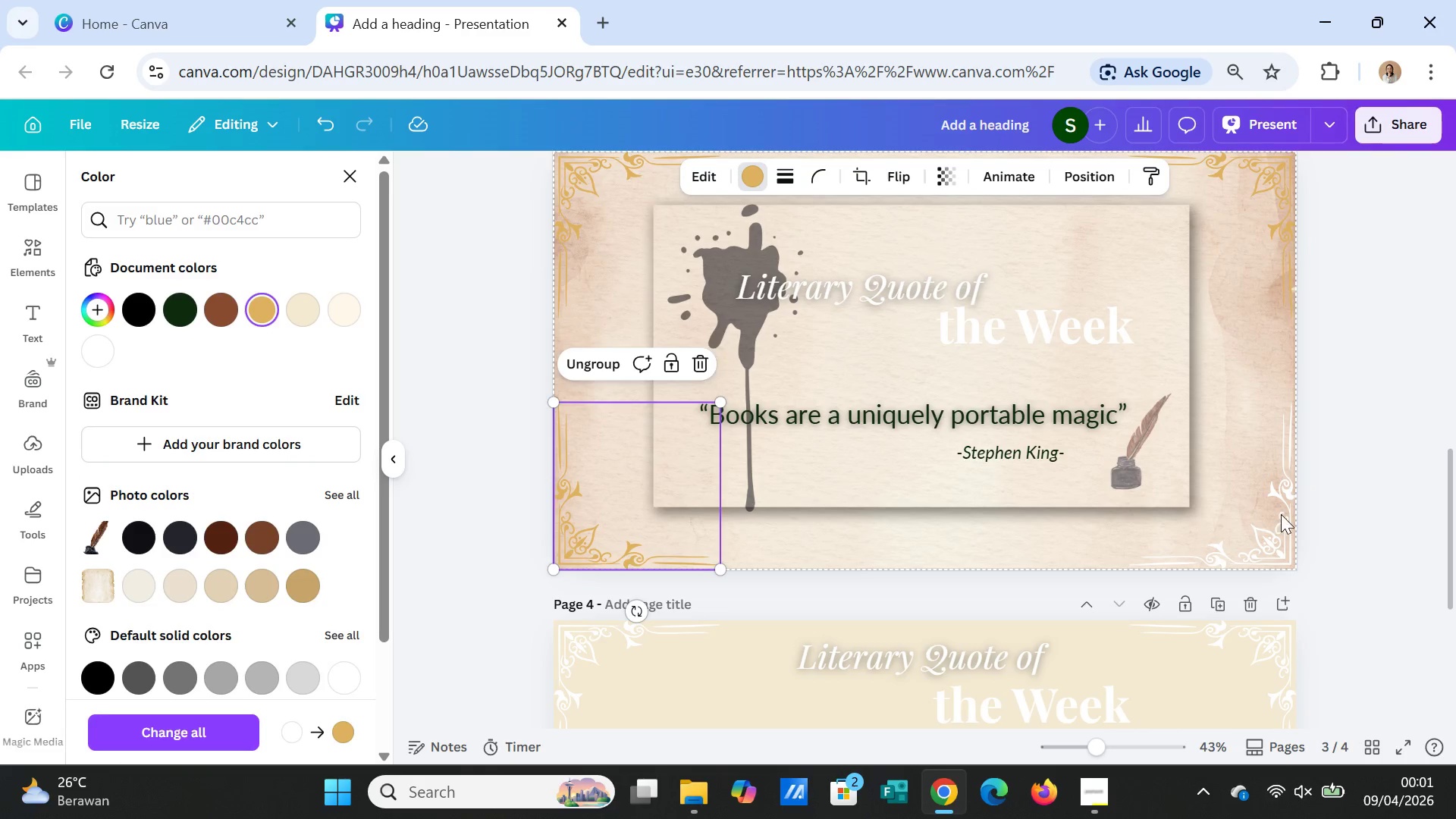 
left_click([1281, 514])
 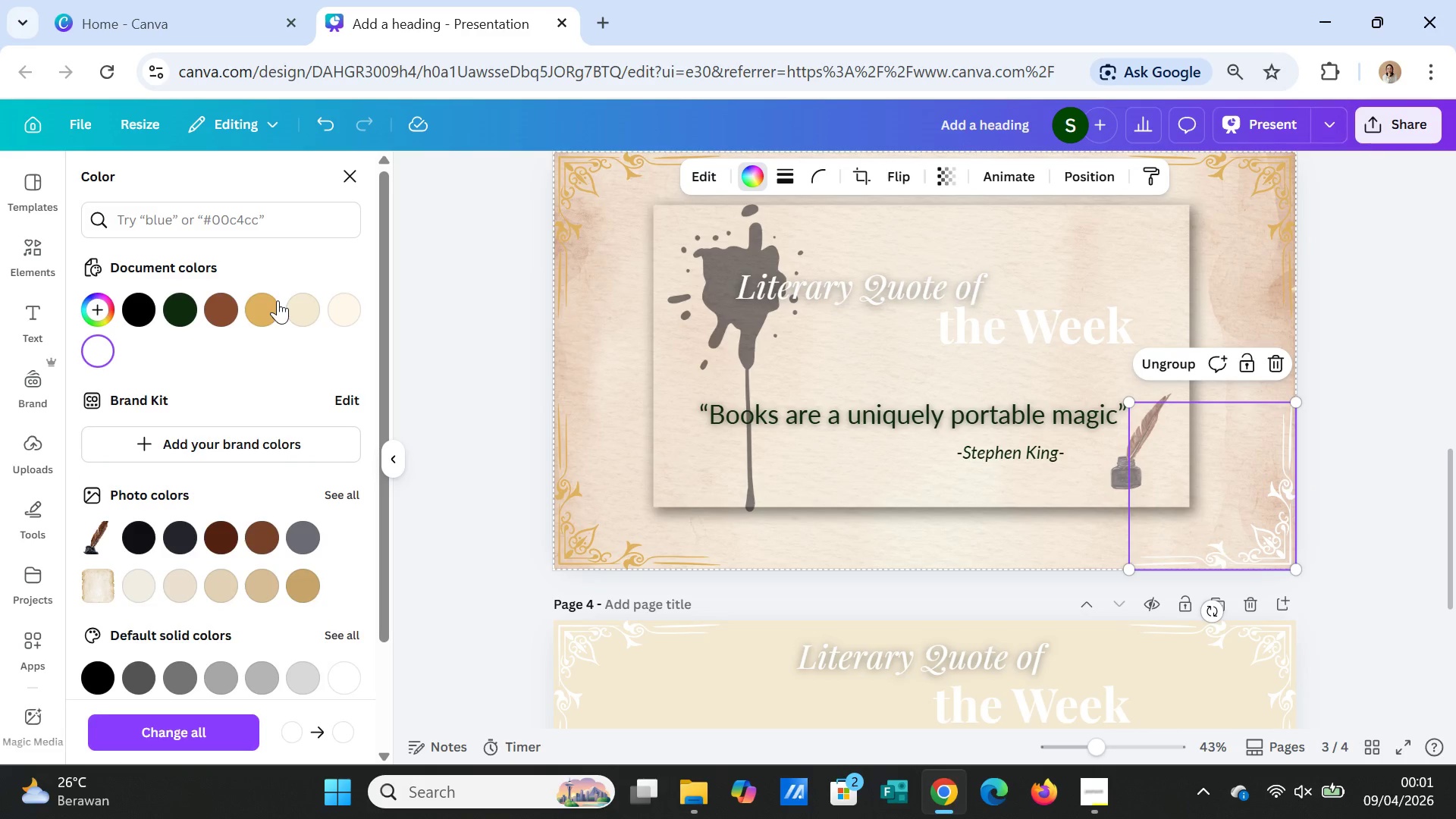 
left_click([272, 306])
 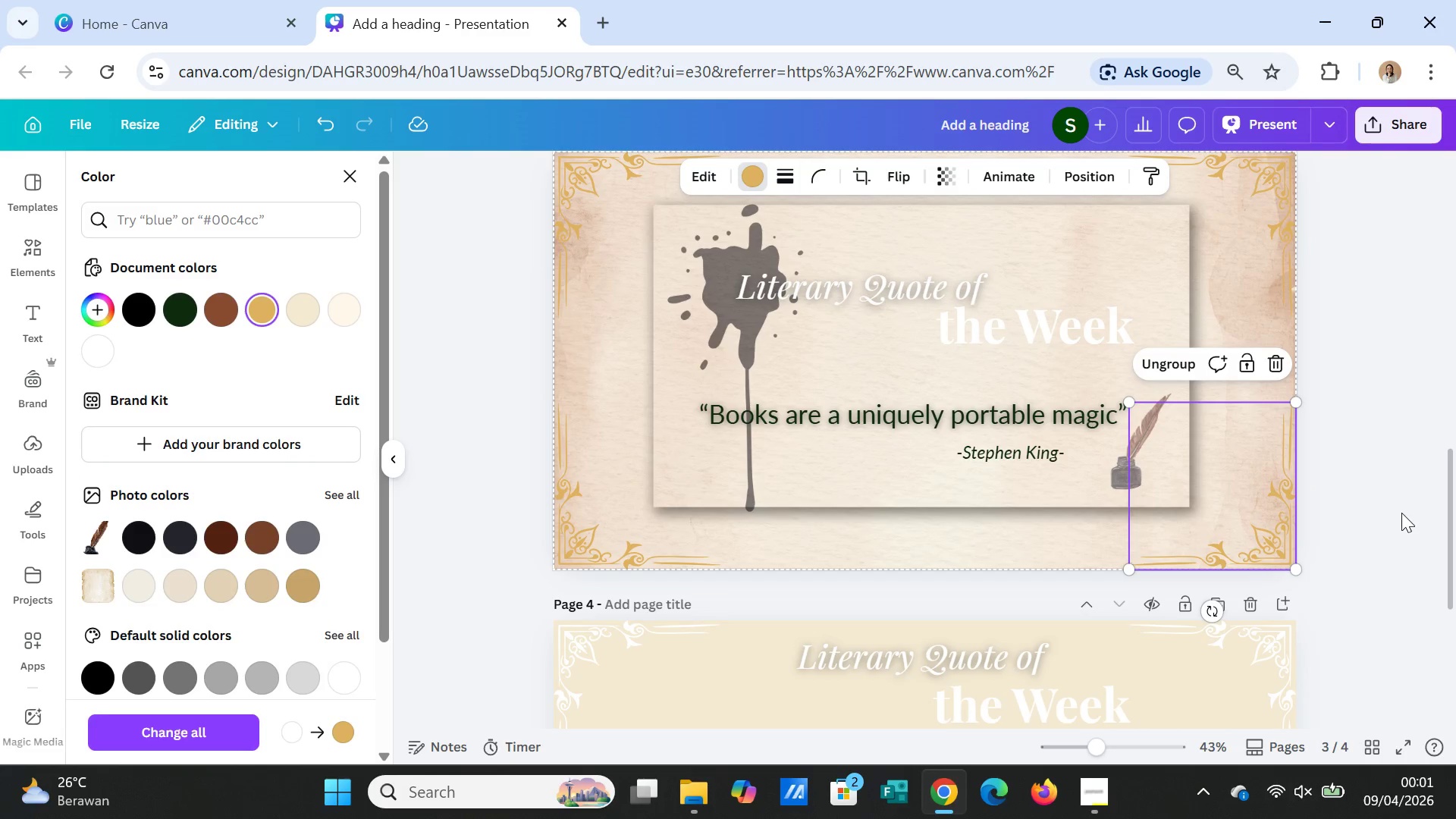 
double_click([1403, 516])
 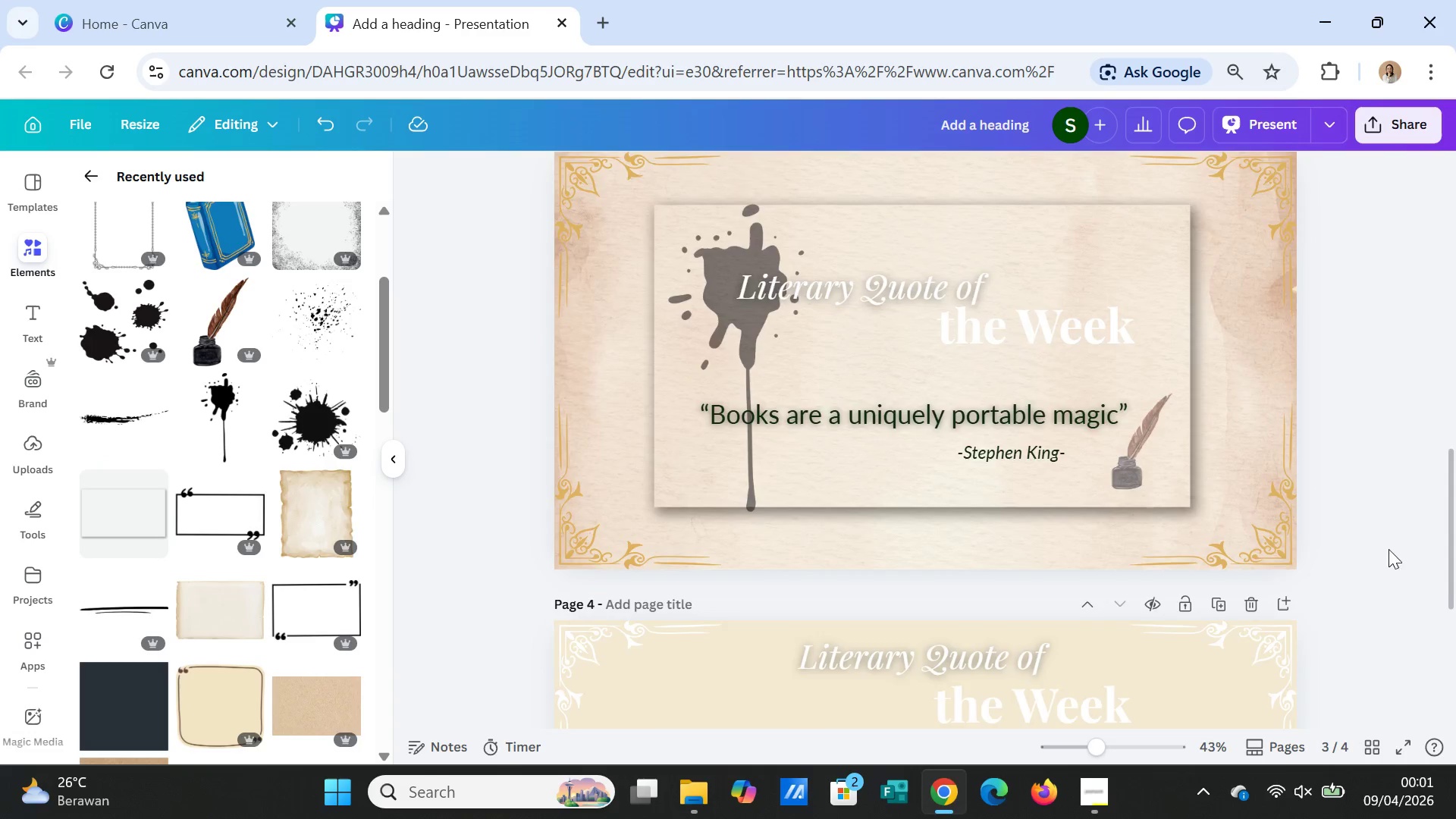 
scroll: coordinate [1380, 583], scroll_direction: up, amount: 1.0
 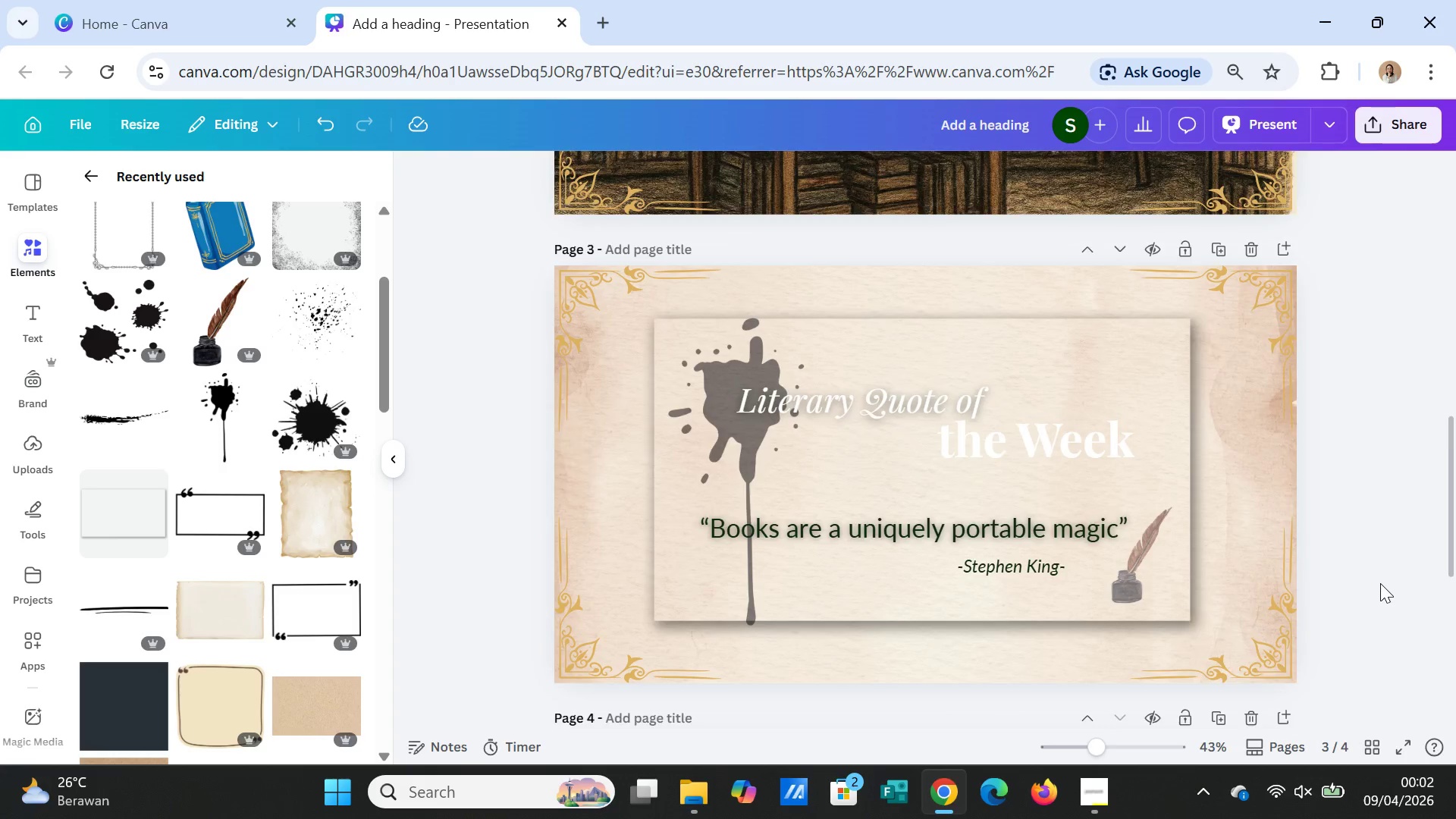 
scroll: coordinate [1380, 583], scroll_direction: down, amount: 1.0
 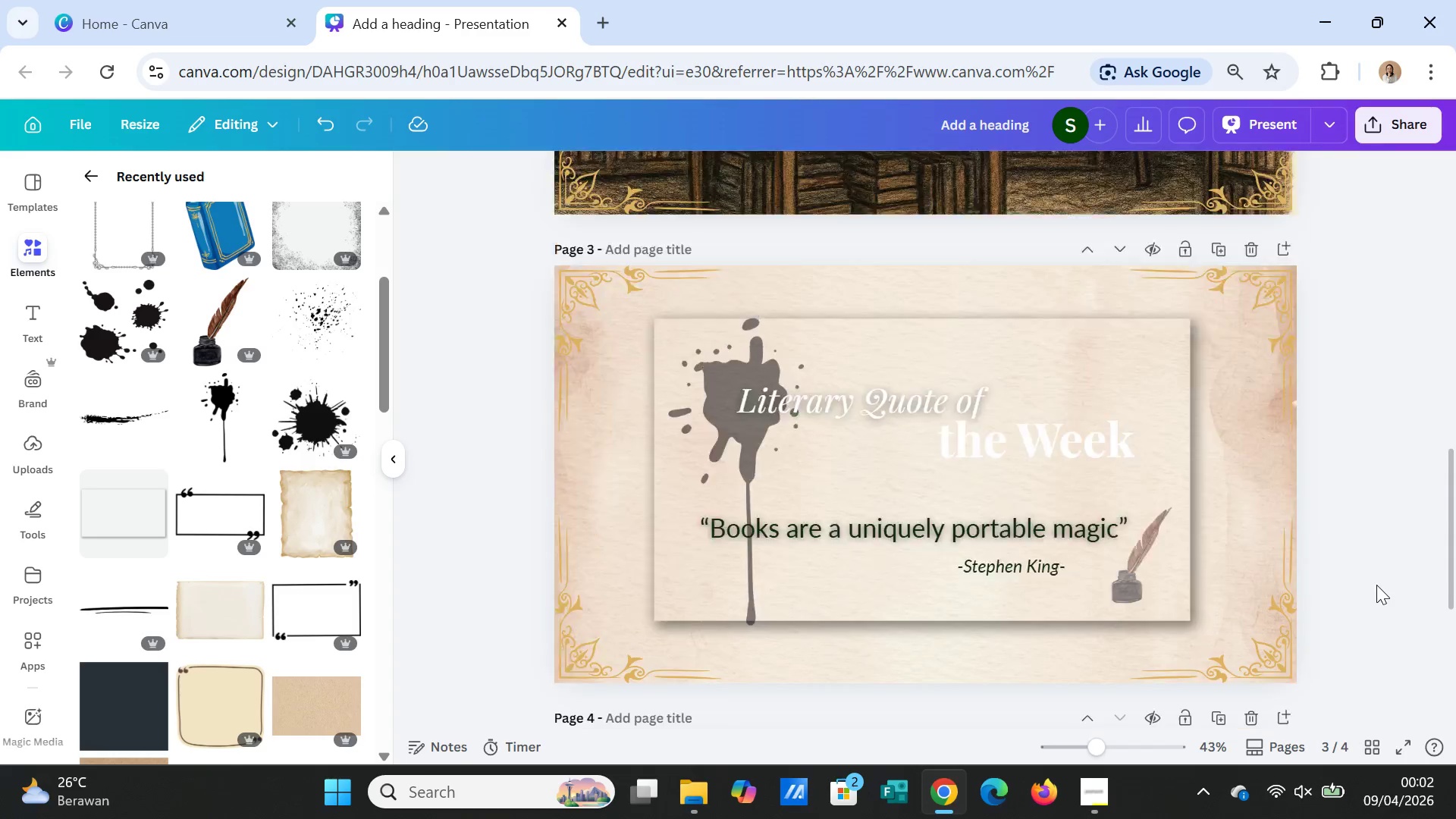 
scroll: coordinate [1376, 585], scroll_direction: up, amount: 5.0
 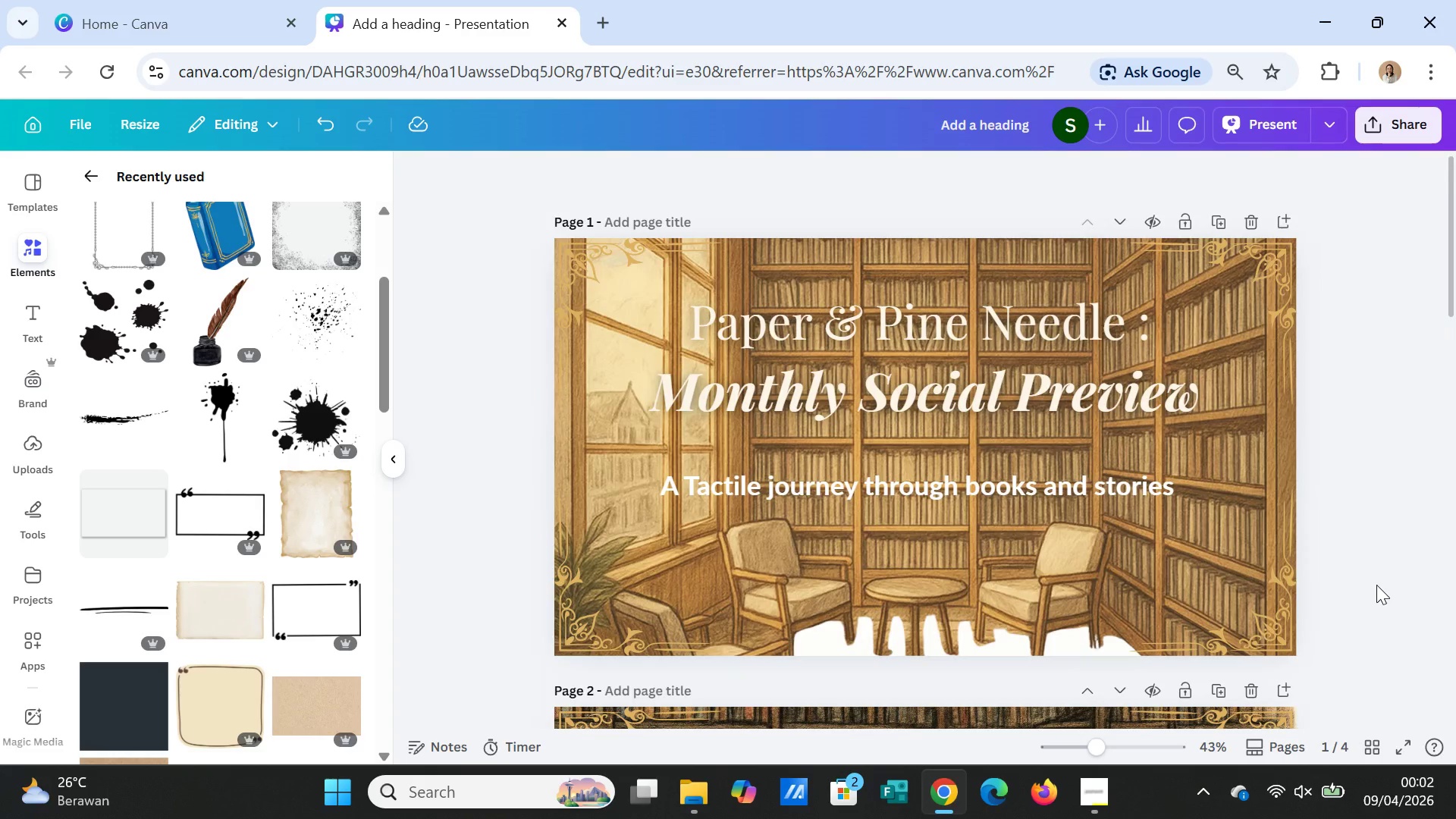 
scroll: coordinate [1376, 585], scroll_direction: down, amount: 13.0
 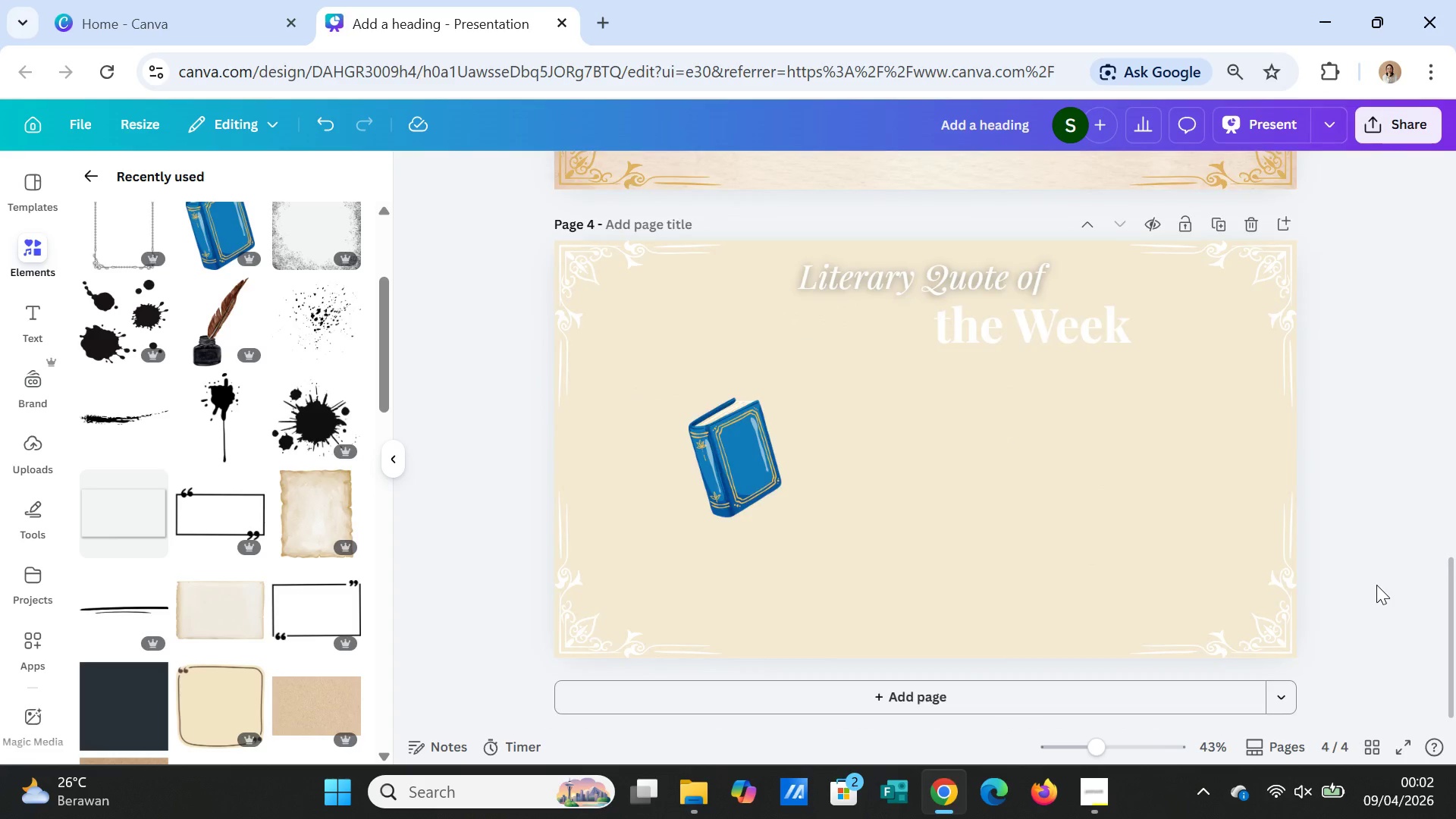 
scroll: coordinate [1376, 585], scroll_direction: up, amount: 3.0
 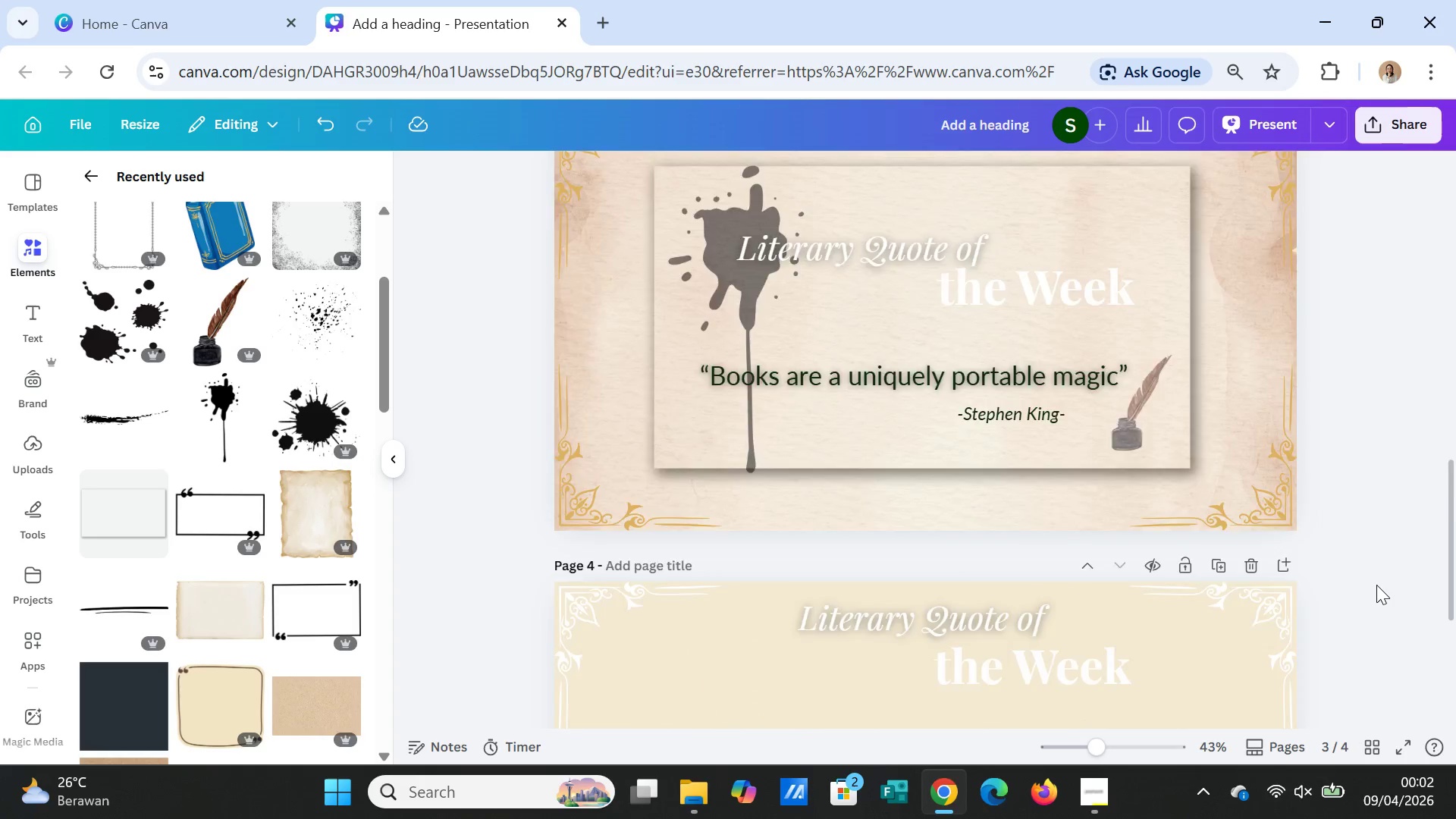 
scroll: coordinate [1376, 585], scroll_direction: down, amount: 2.0
 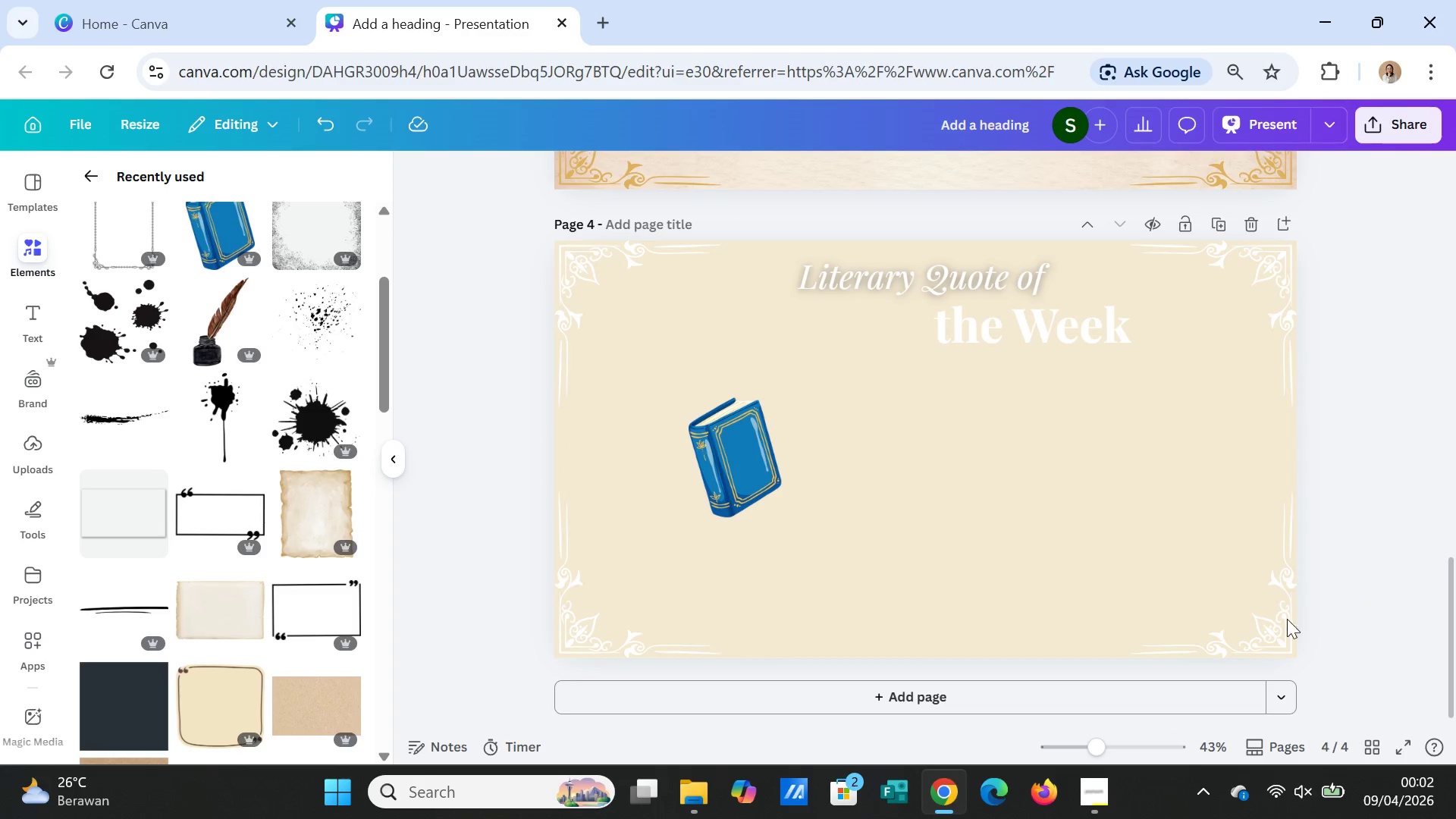 
left_click([1262, 620])
 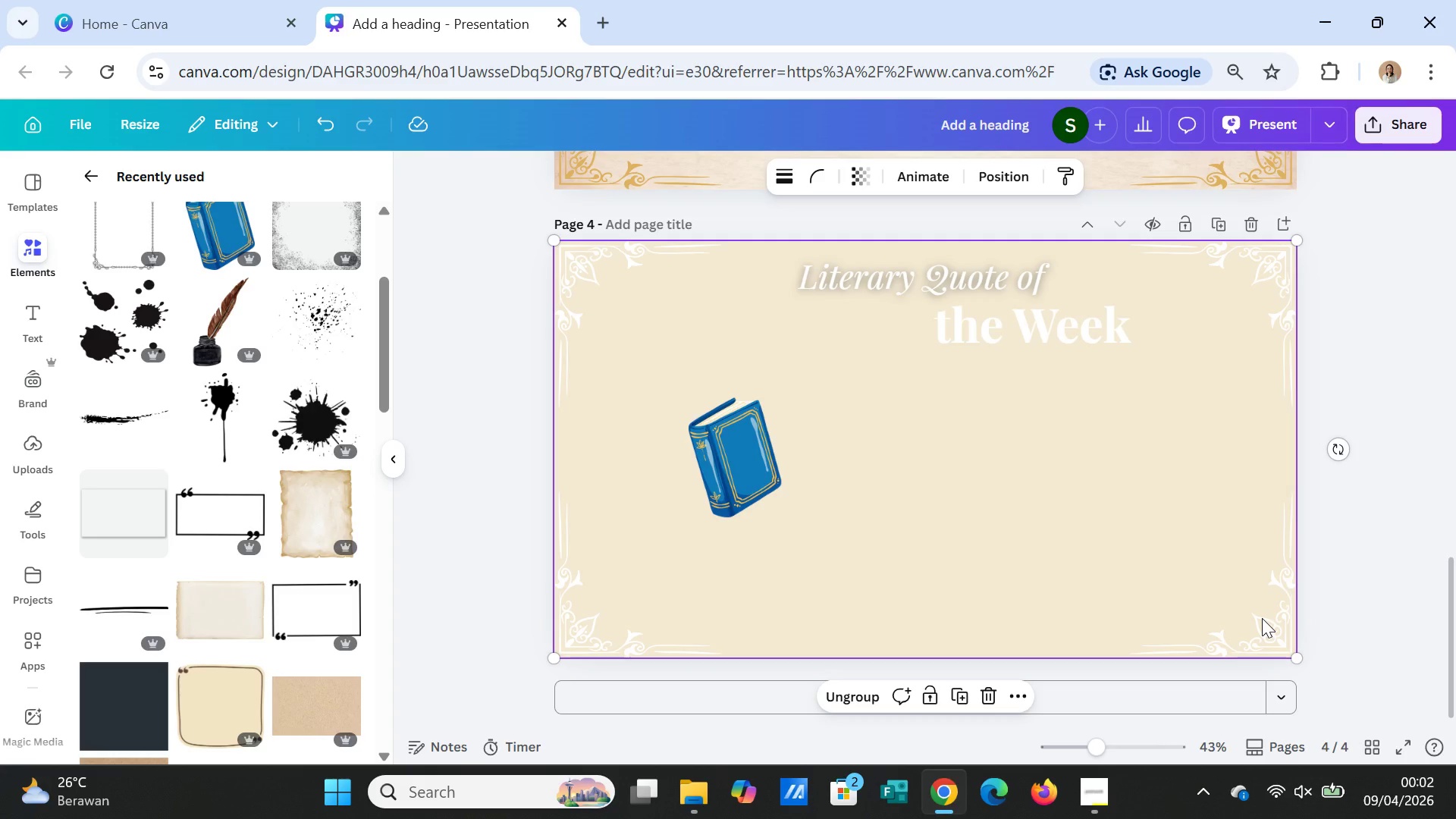 
left_click([1262, 618])
 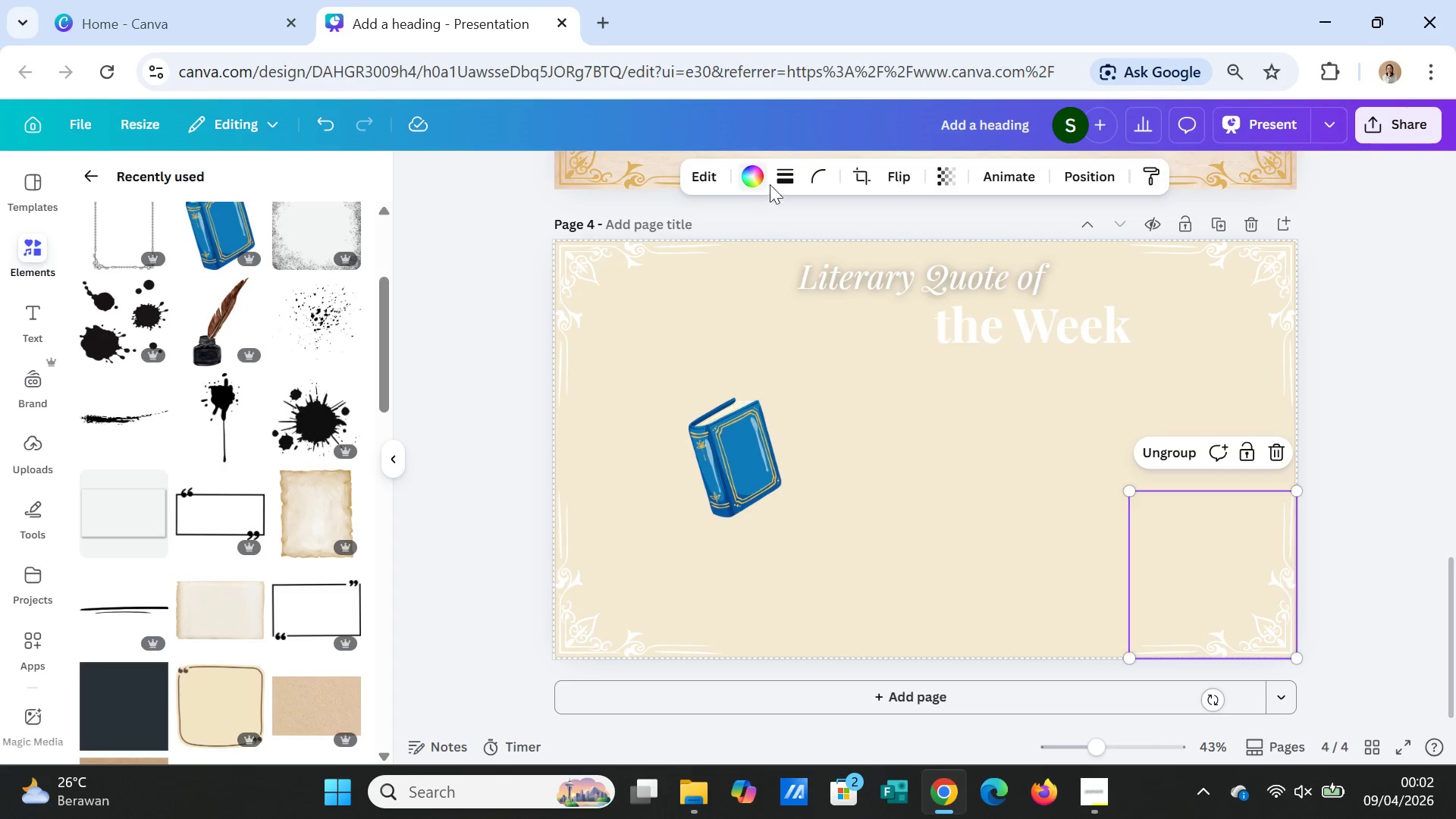 
left_click([754, 173])
 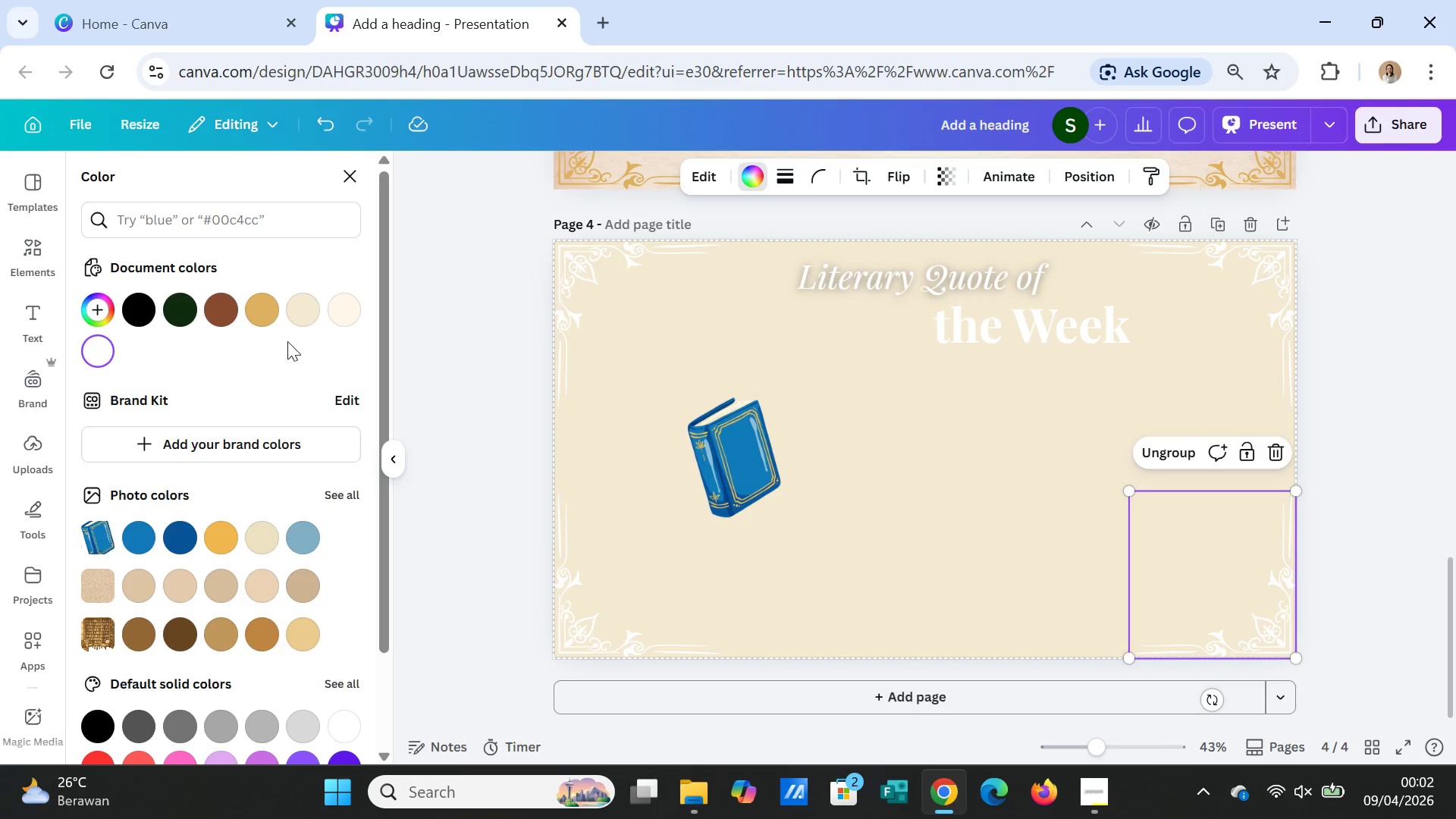 
left_click([260, 314])
 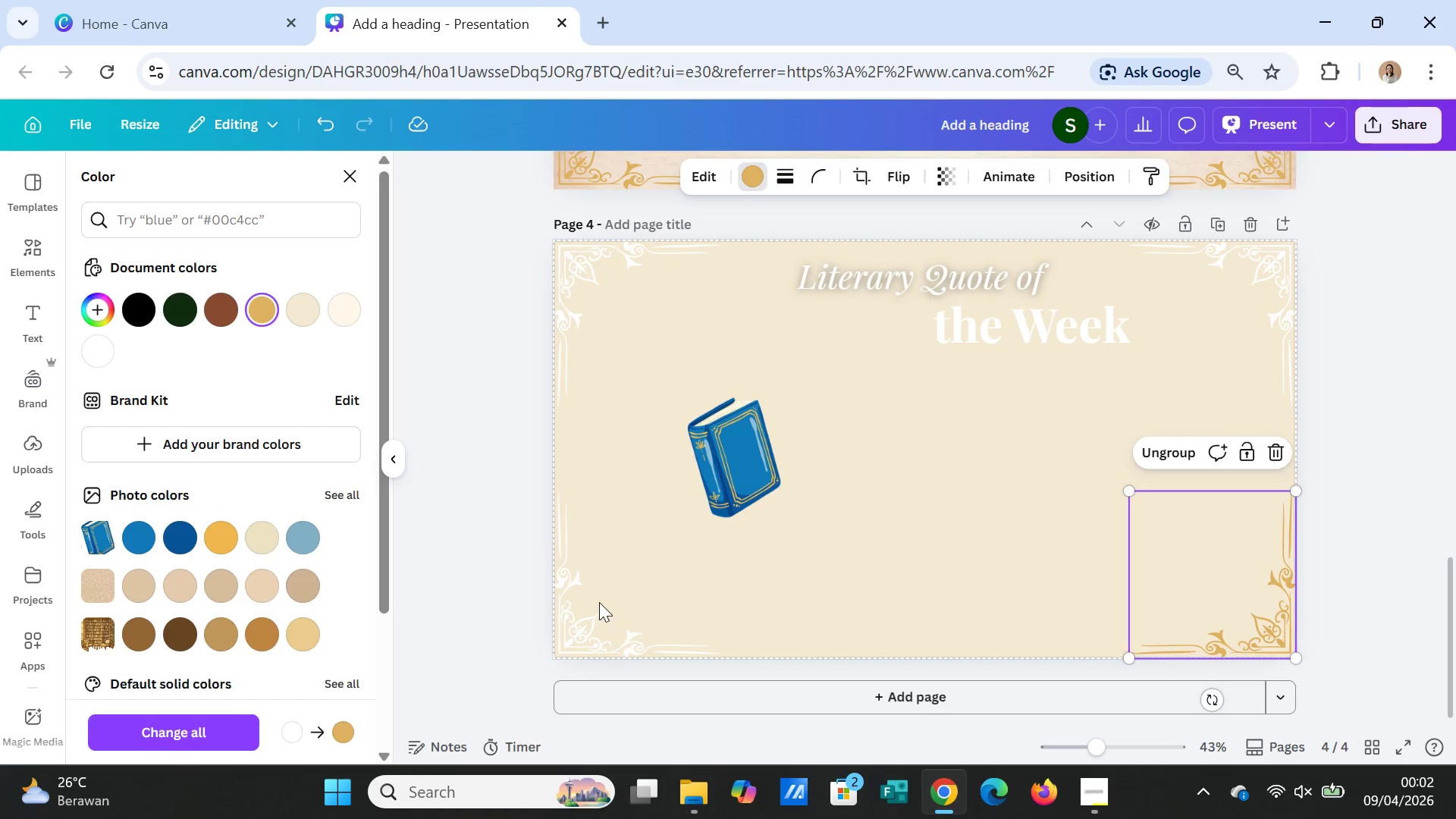 
left_click([596, 603])
 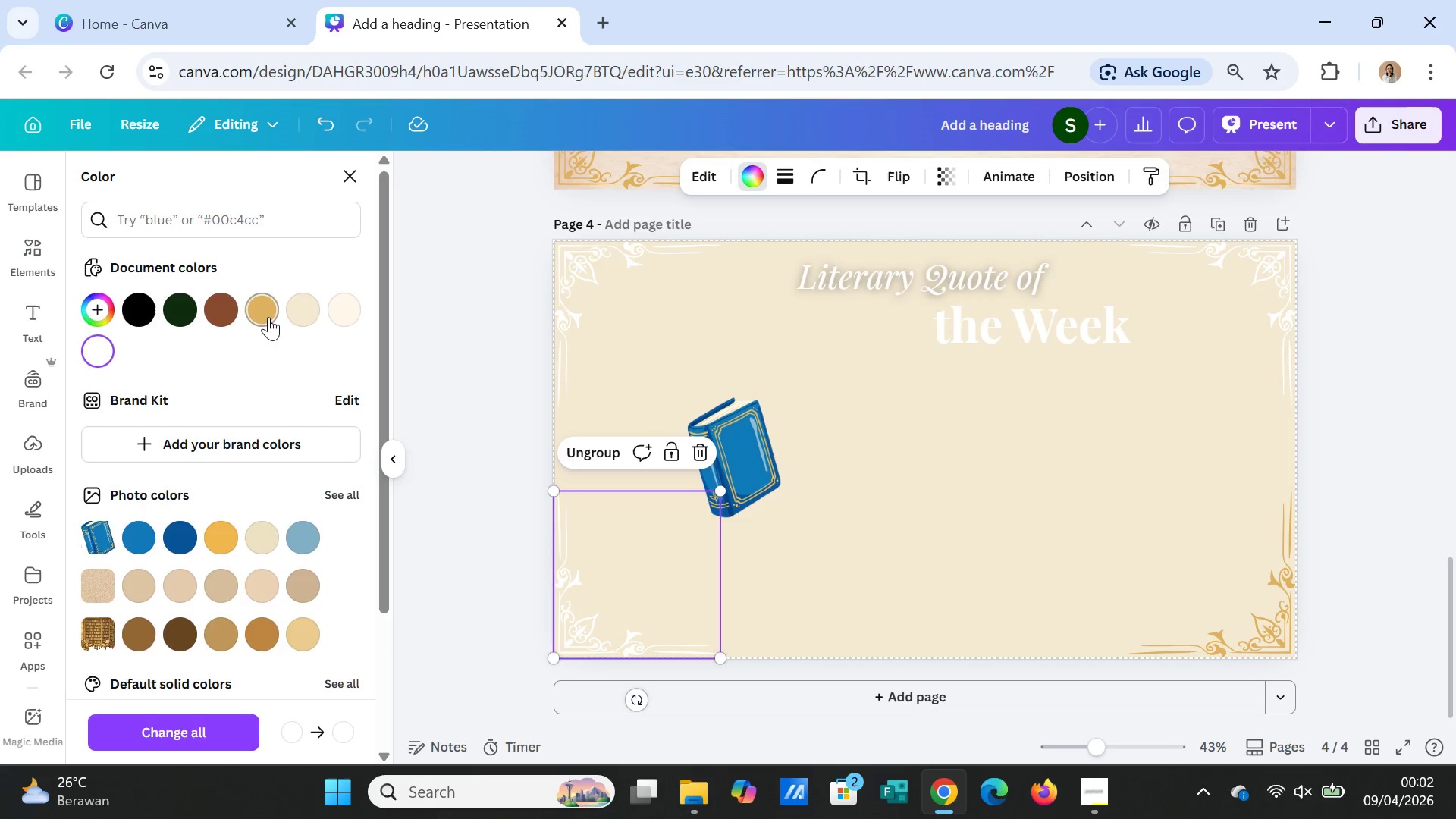 
left_click([263, 313])
 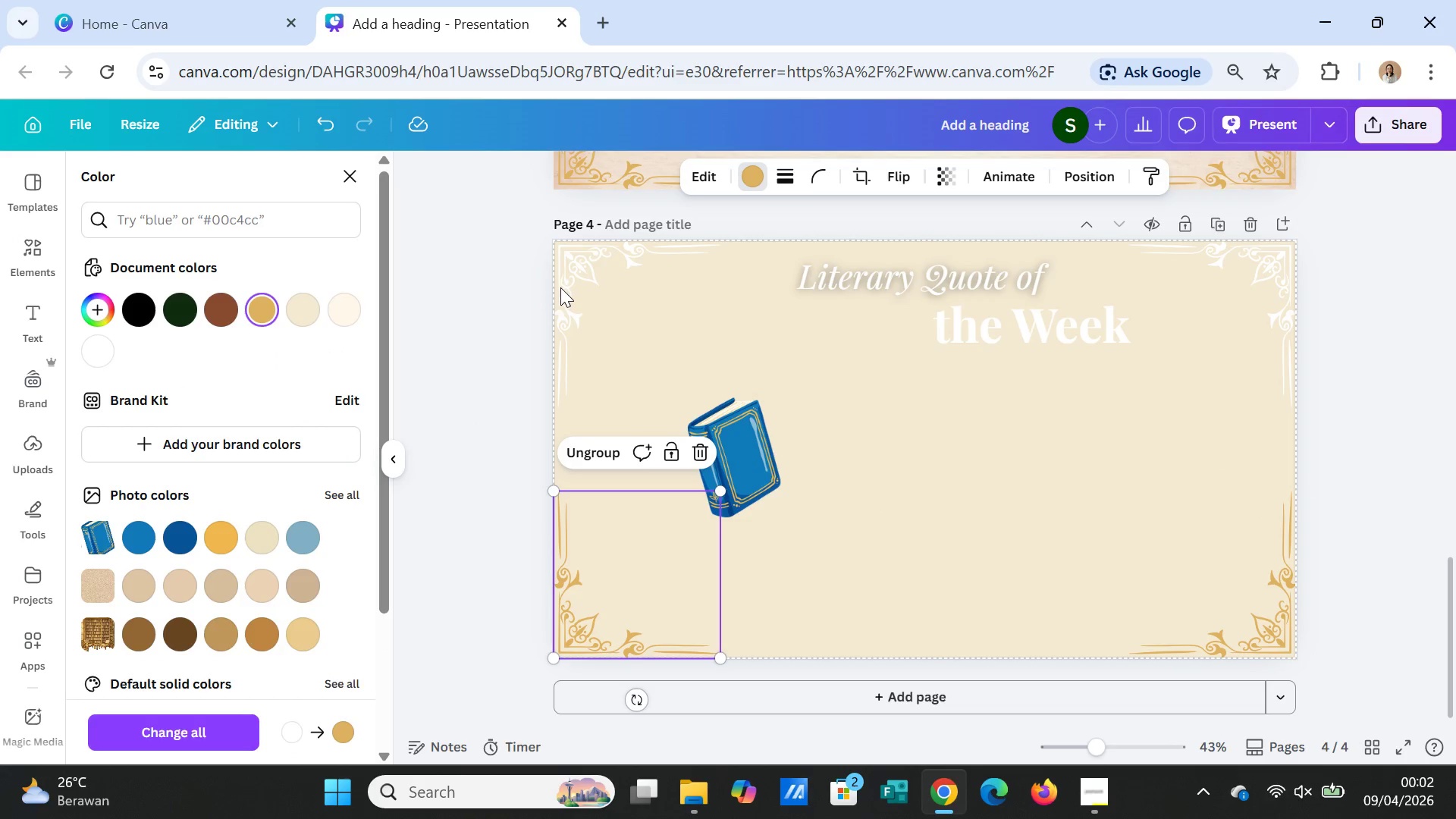 
left_click([562, 287])
 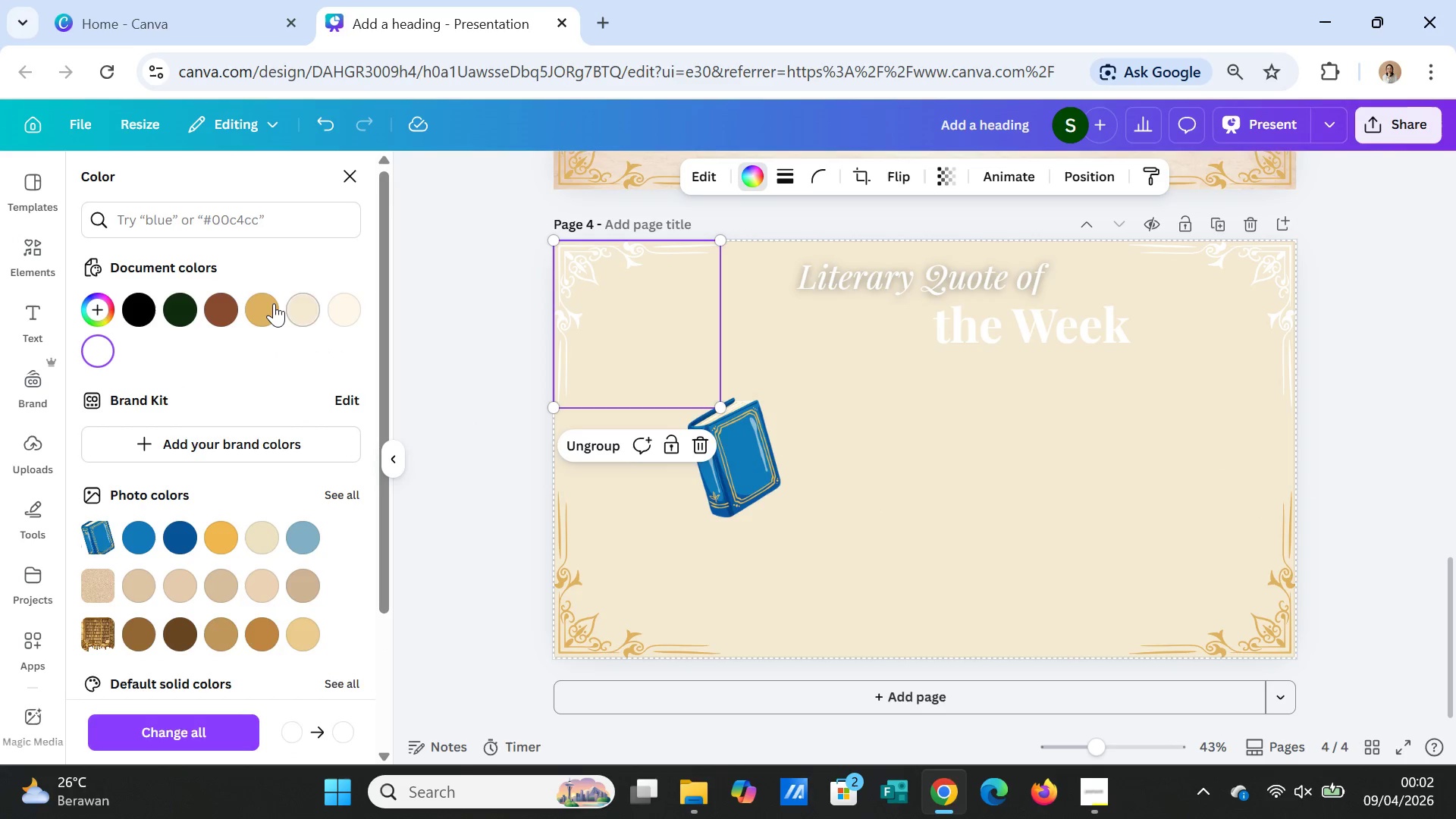 
left_click([270, 305])
 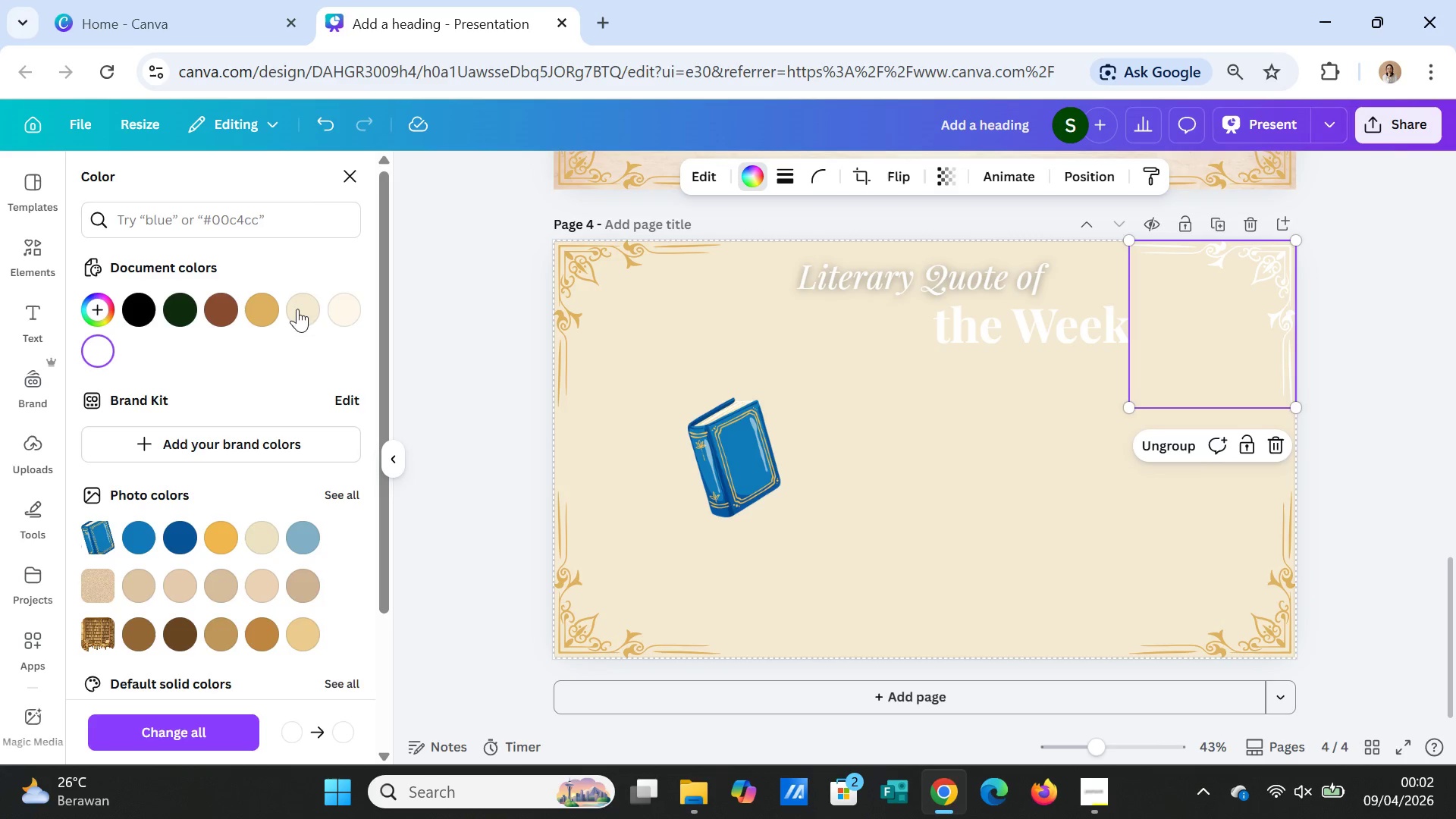 
left_click([259, 308])
 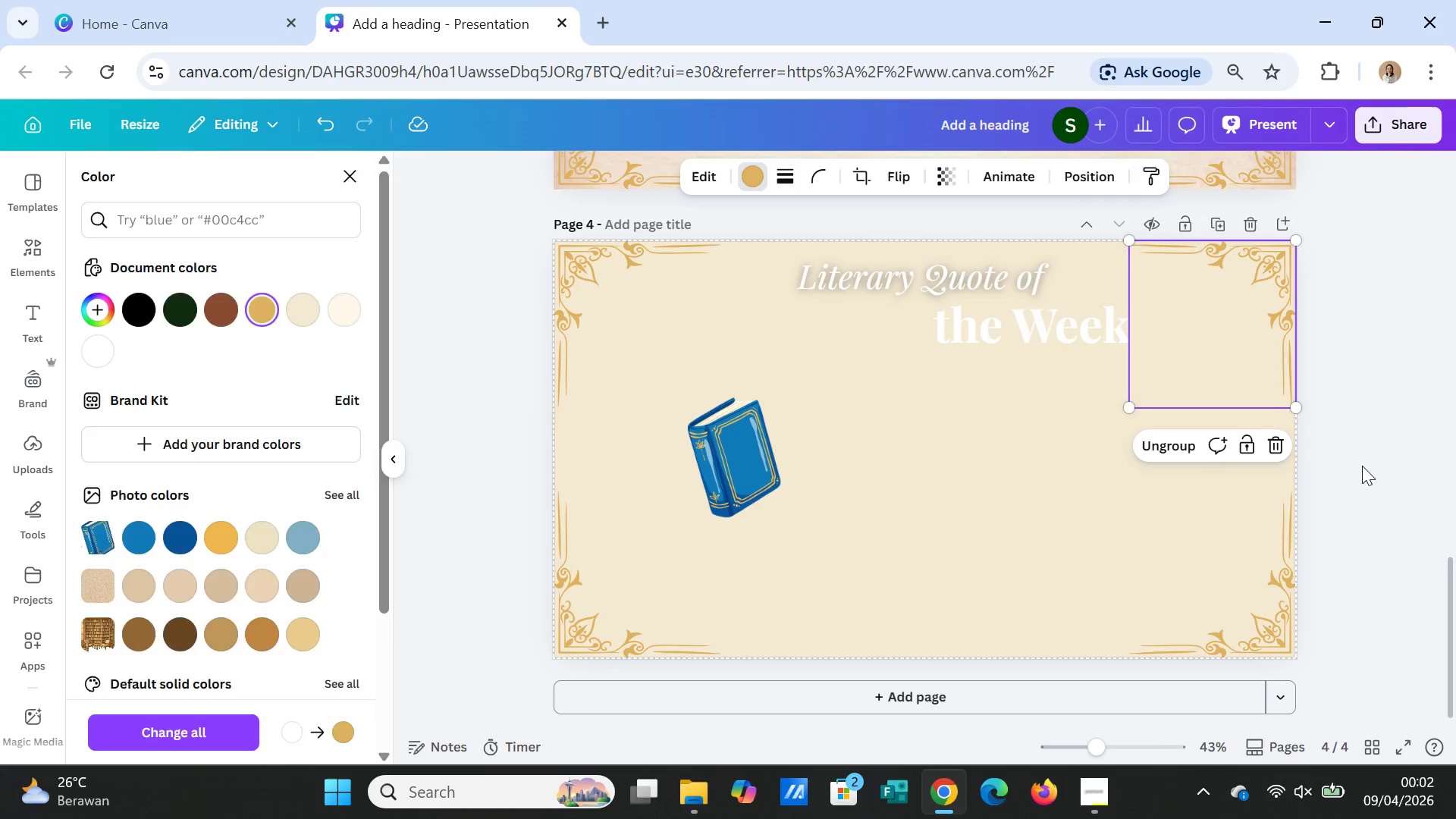 
double_click([1351, 489])
 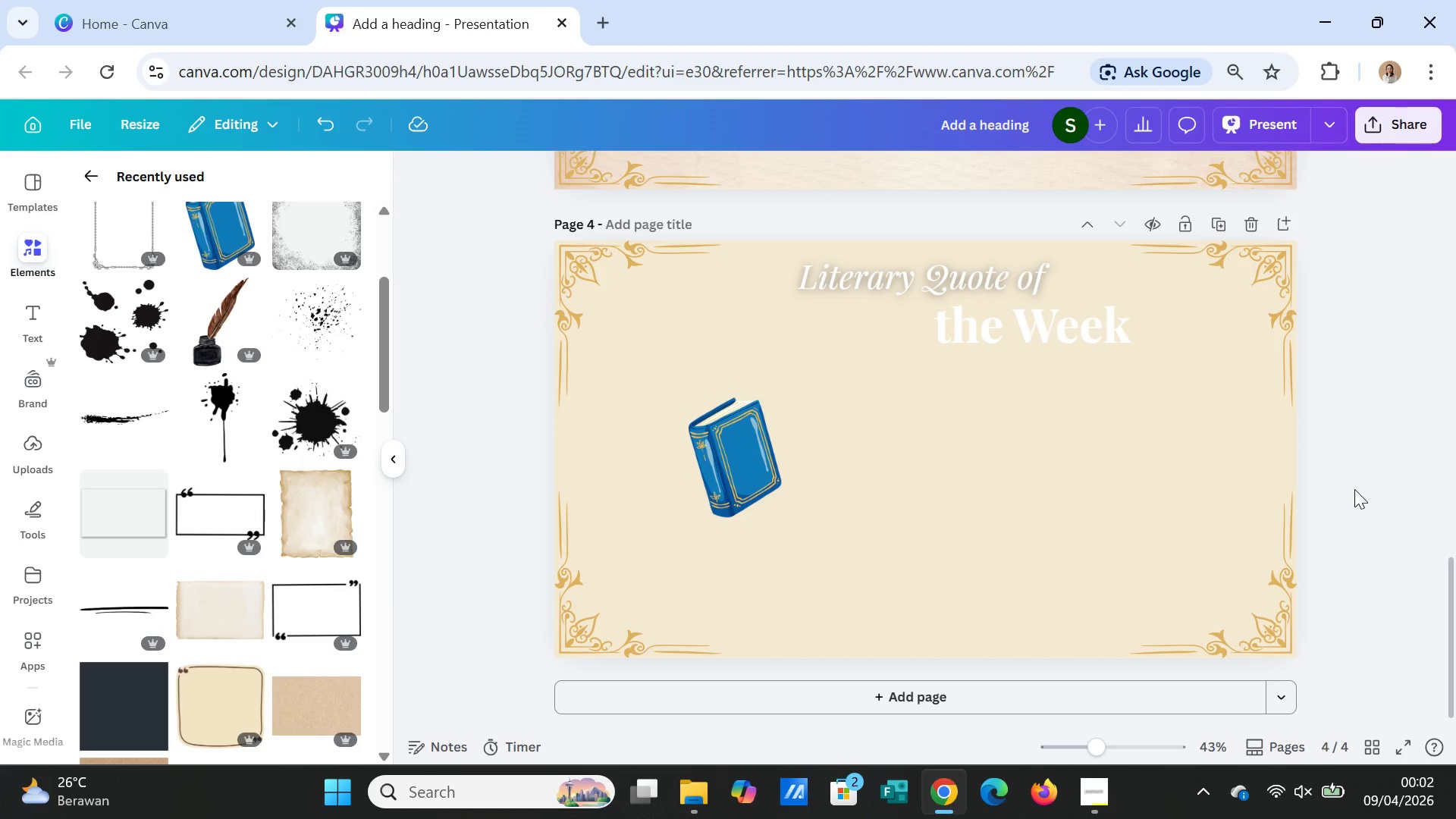 
scroll: coordinate [1354, 489], scroll_direction: up, amount: 2.0
 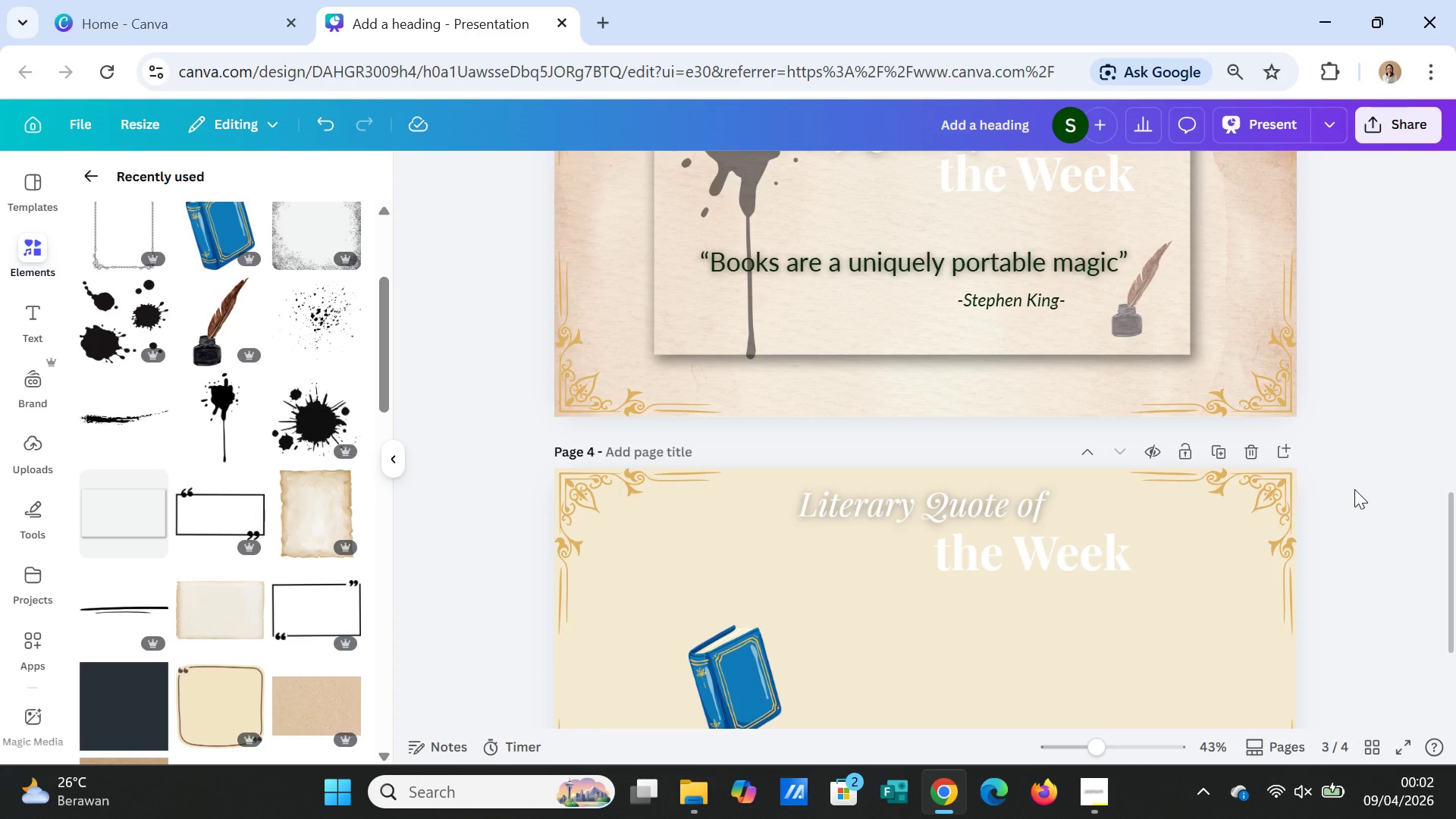 
scroll: coordinate [1354, 489], scroll_direction: down, amount: 3.0
 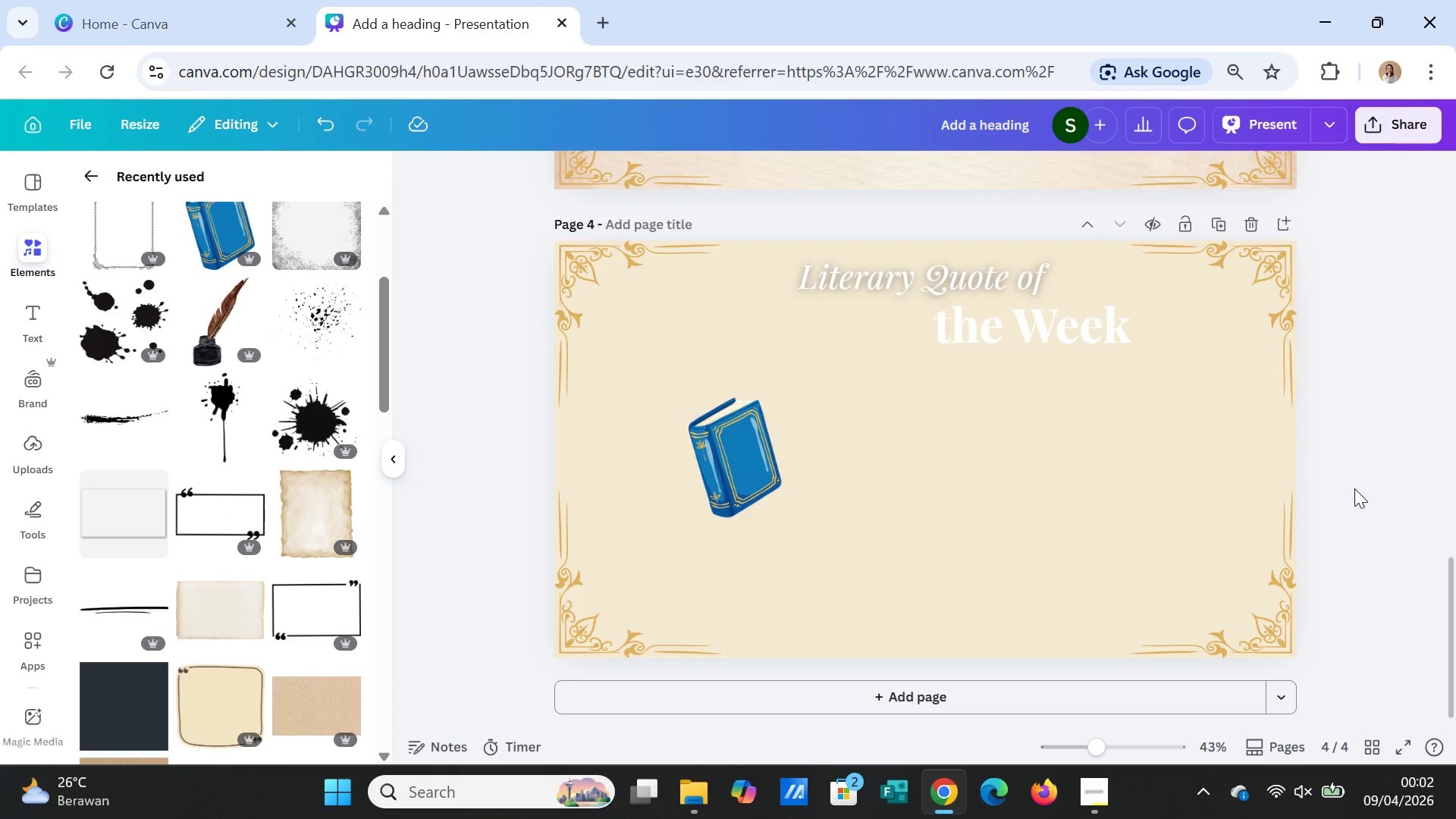 
left_click([1354, 485])
 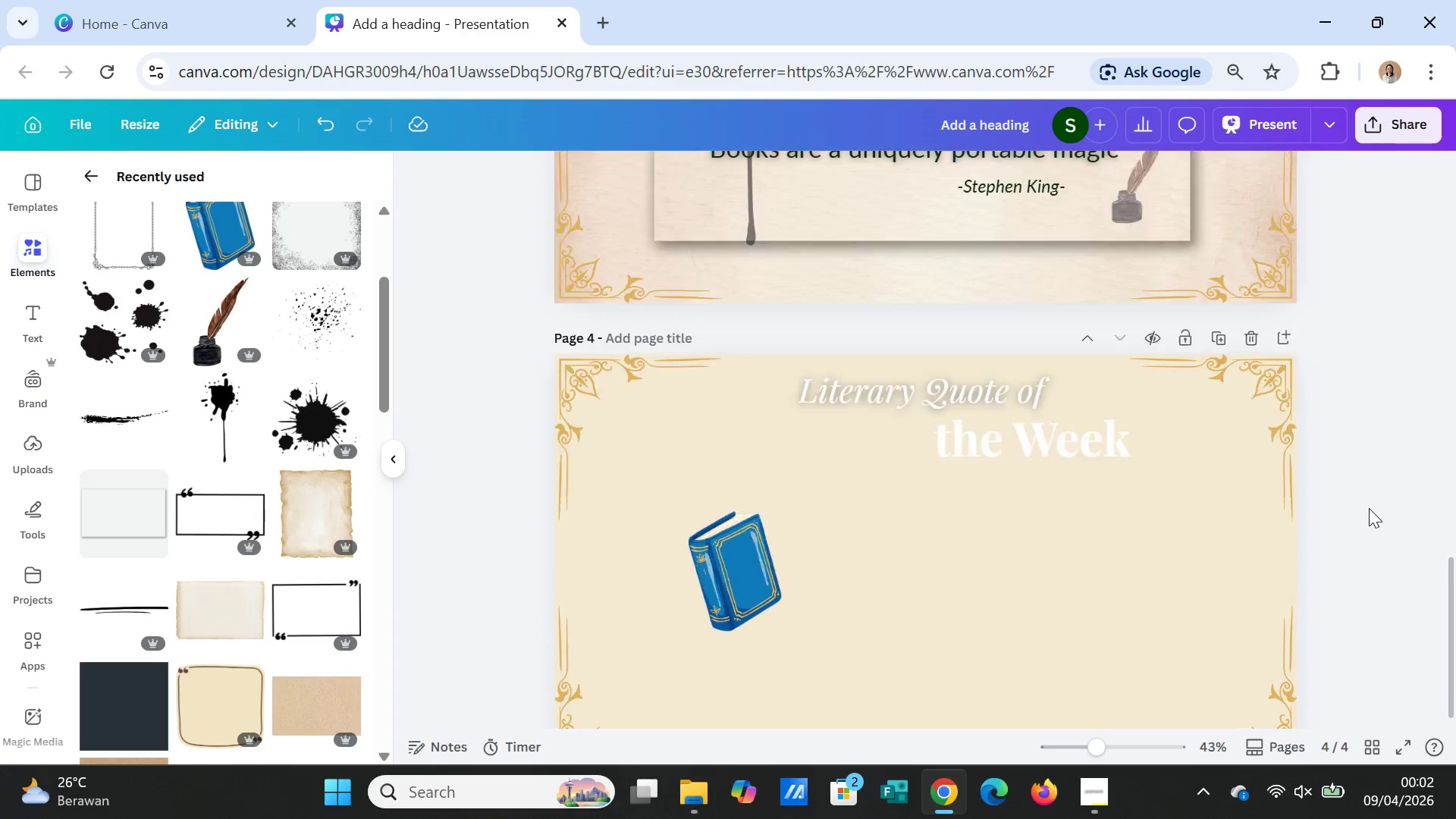 
scroll: coordinate [1379, 525], scroll_direction: up, amount: 13.0
 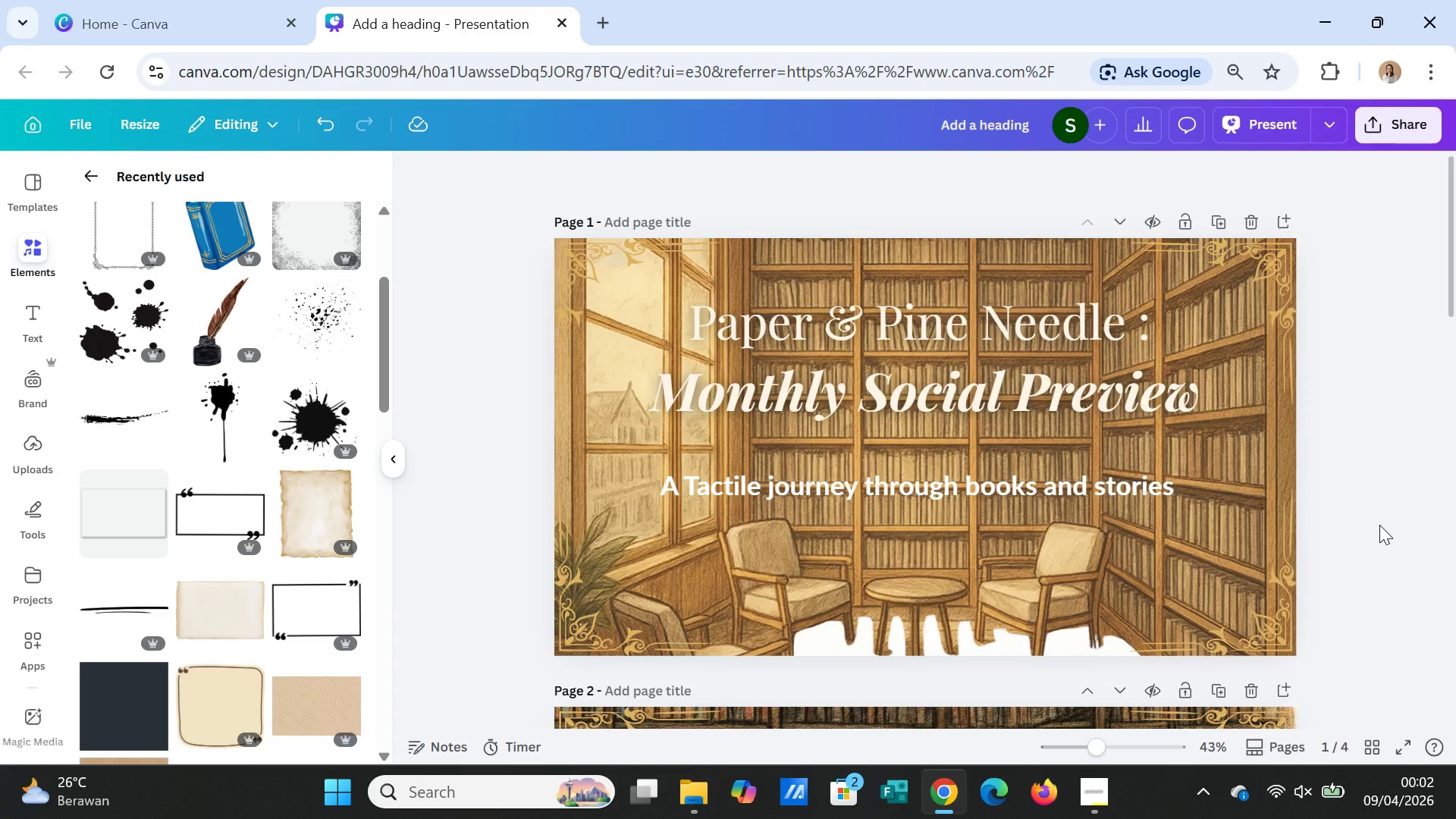 
scroll: coordinate [1379, 525], scroll_direction: down, amount: 2.0
 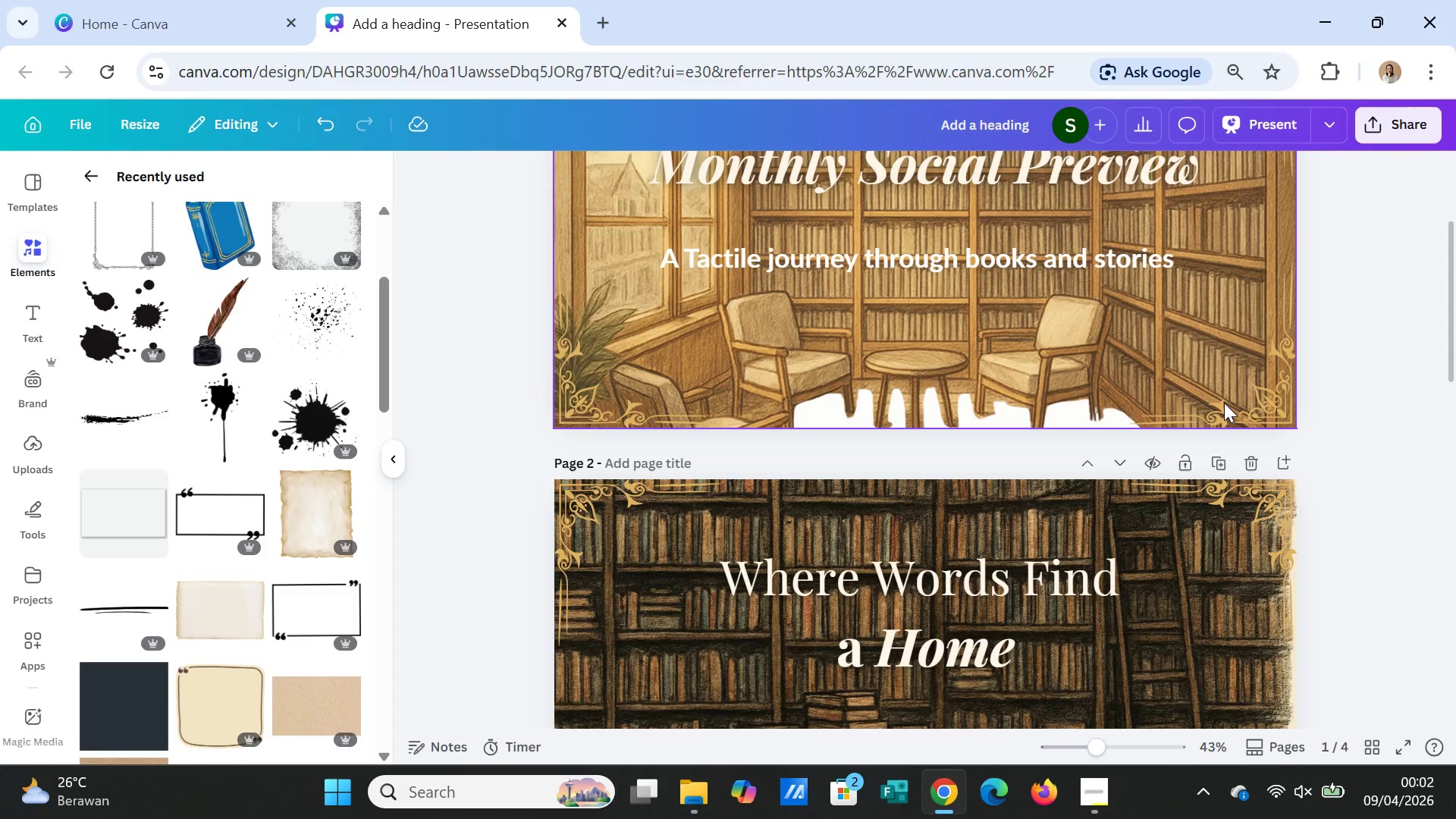 
double_click([1224, 403])
 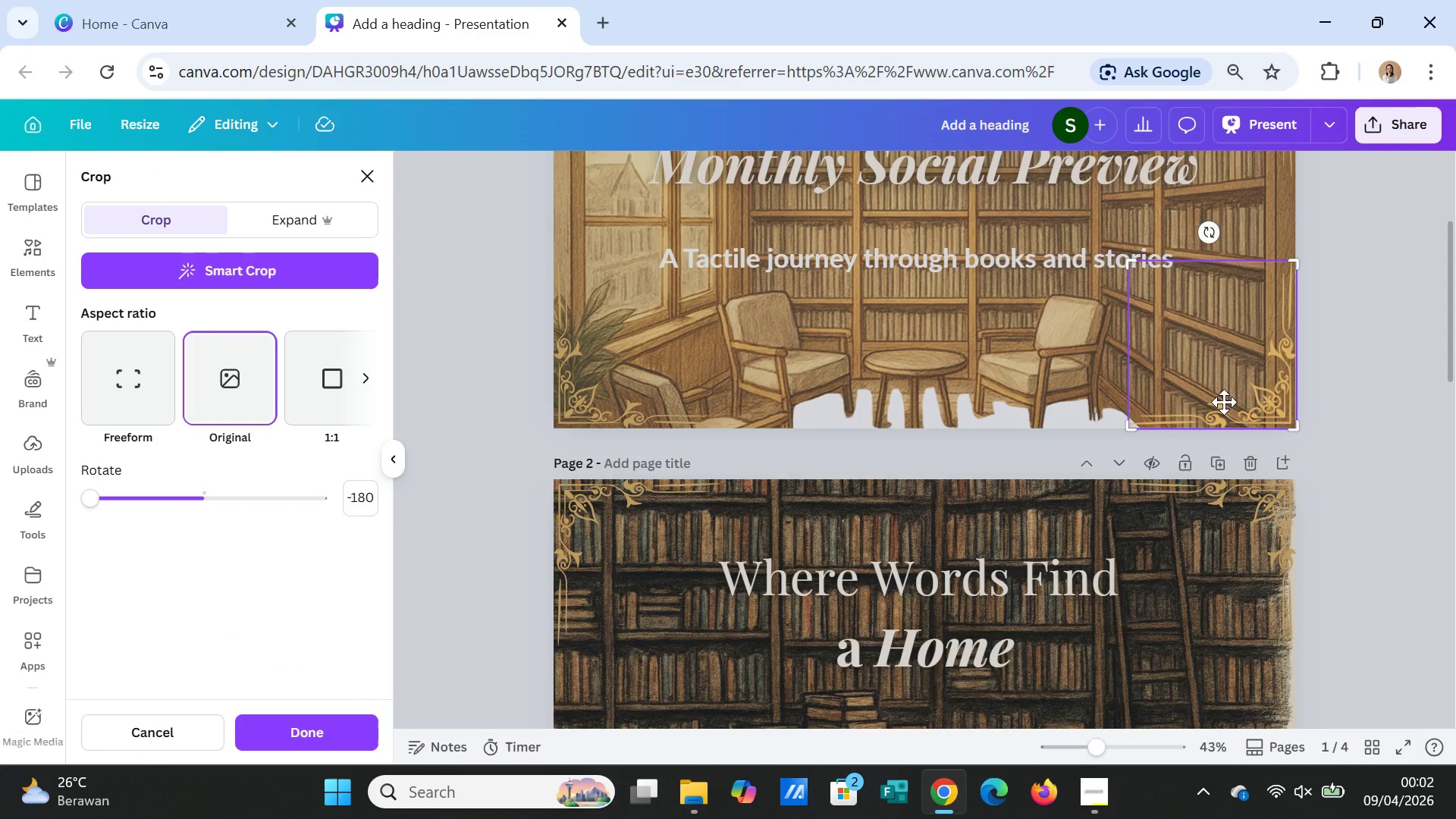 
scroll: coordinate [1439, 468], scroll_direction: up, amount: 3.0
 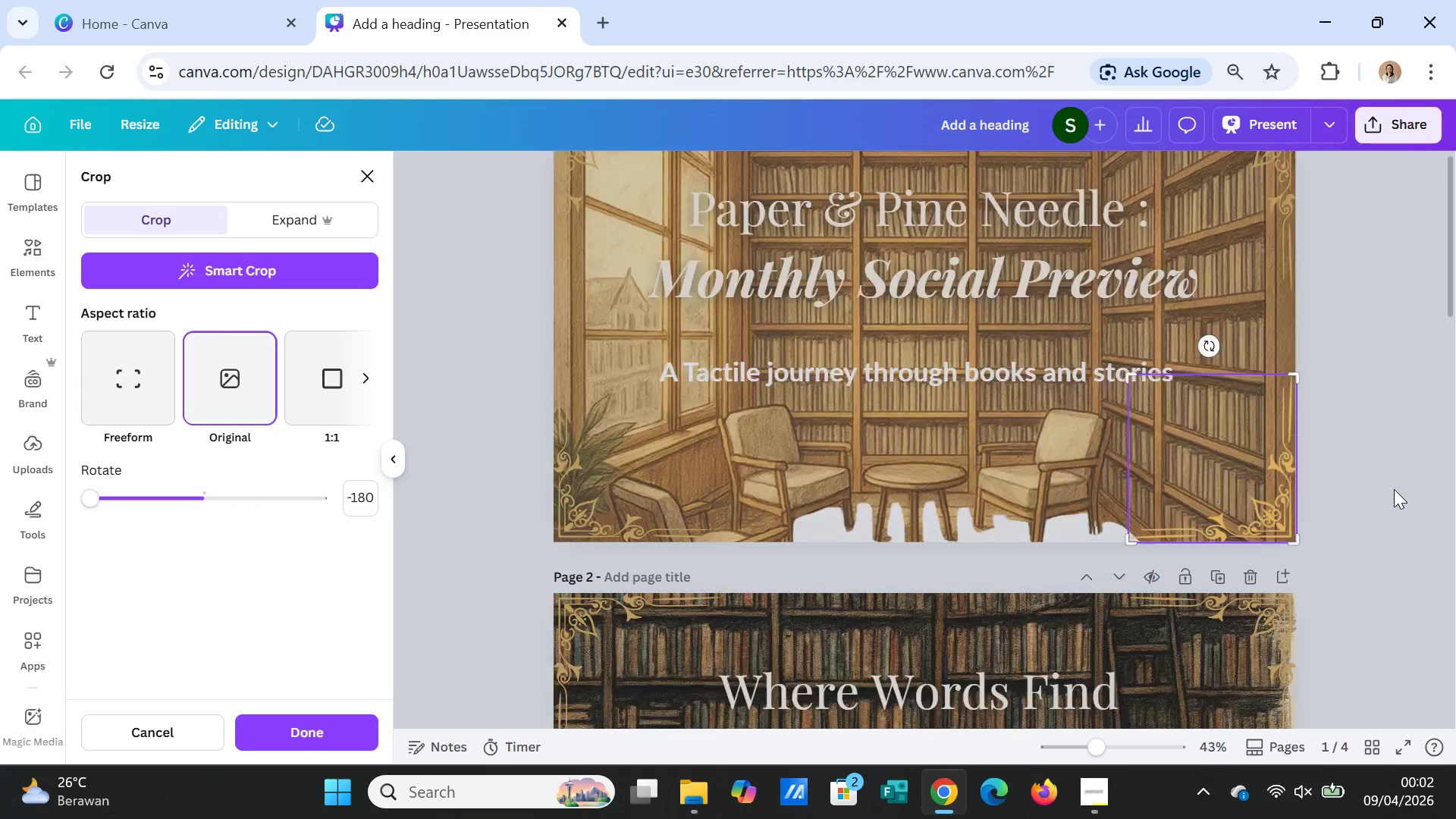 
scroll: coordinate [1394, 490], scroll_direction: down, amount: 2.0
 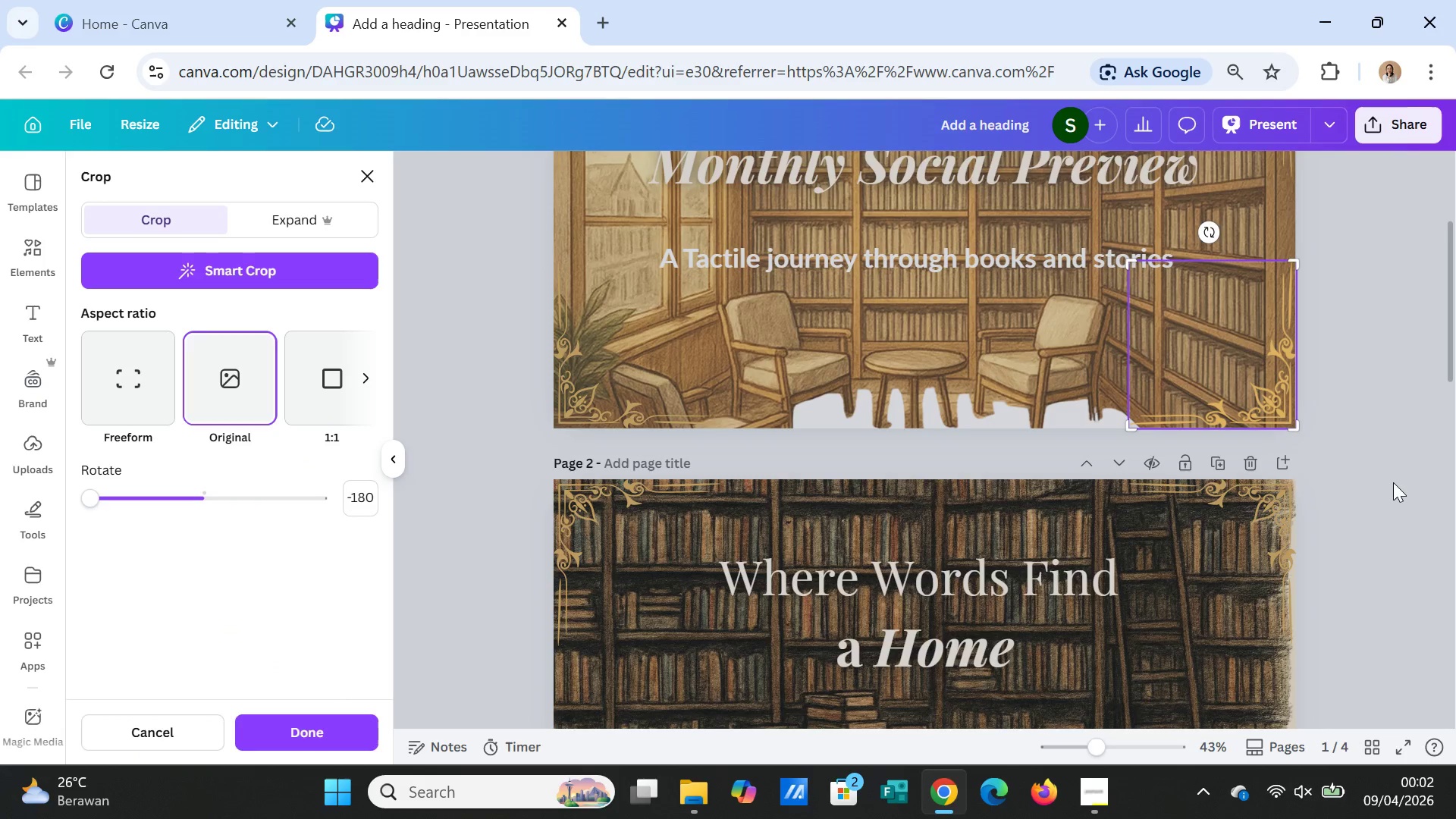 
left_click([1393, 482])
 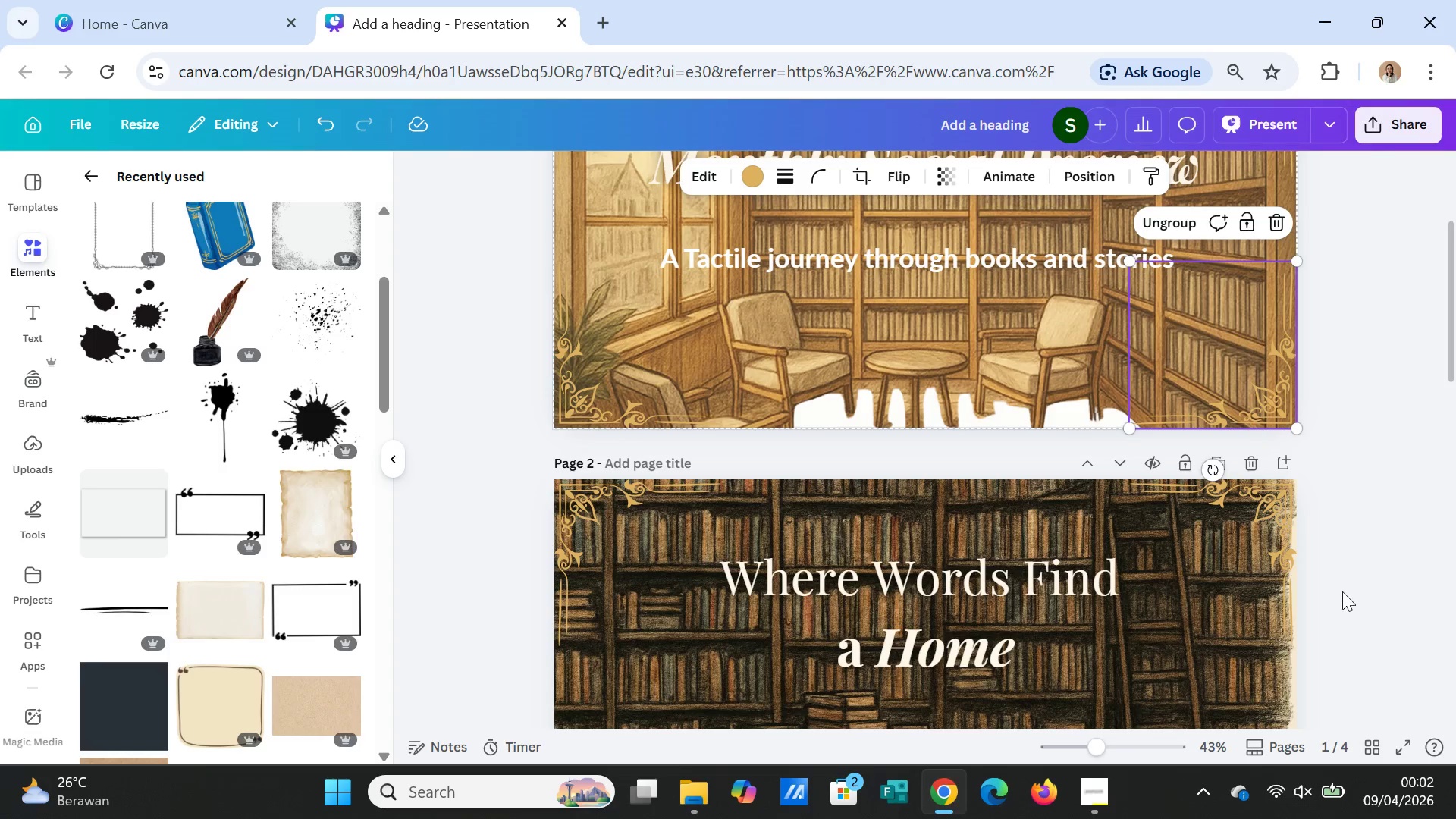 
scroll: coordinate [1341, 599], scroll_direction: down, amount: 10.0
 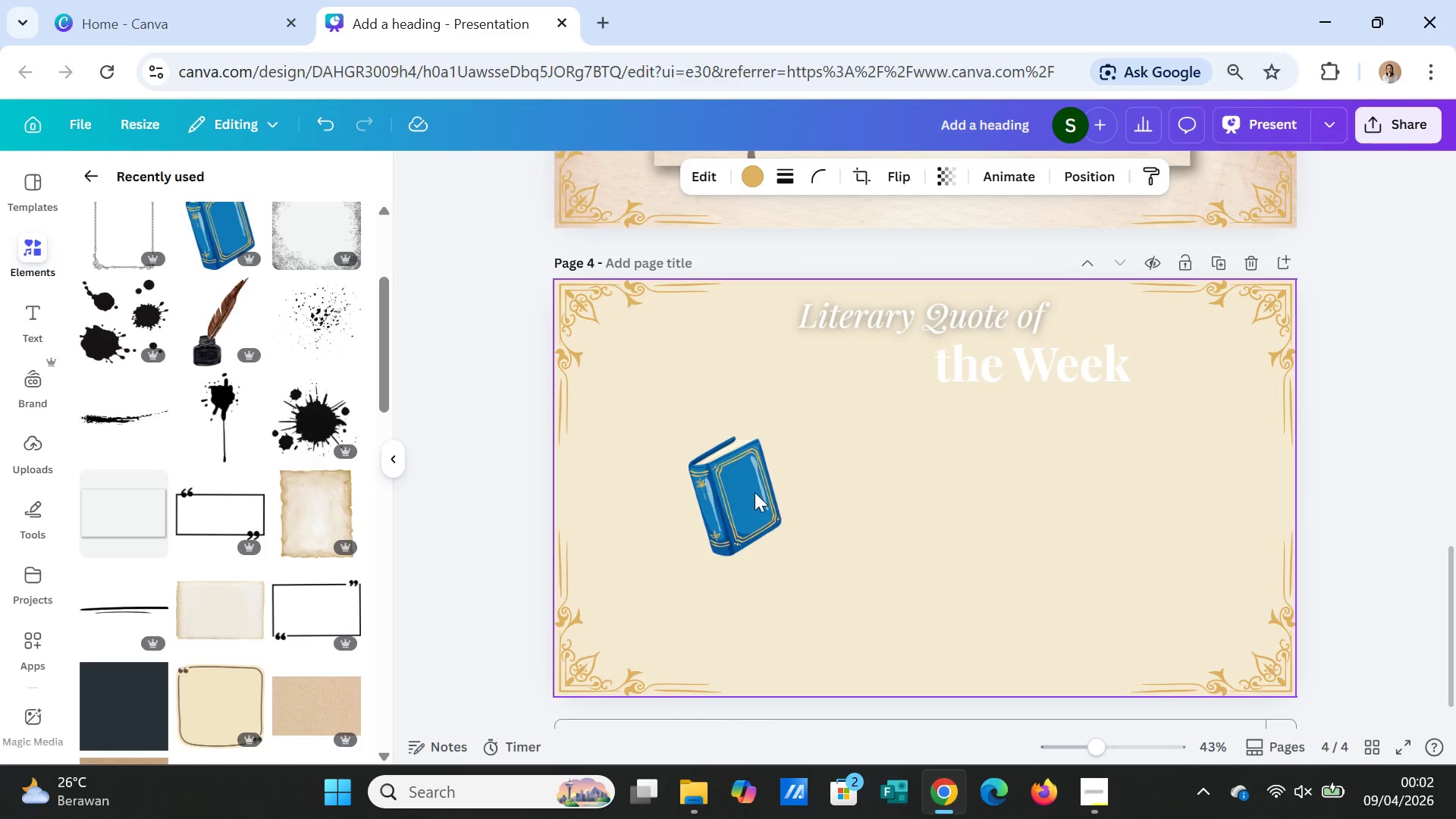 
left_click([752, 492])
 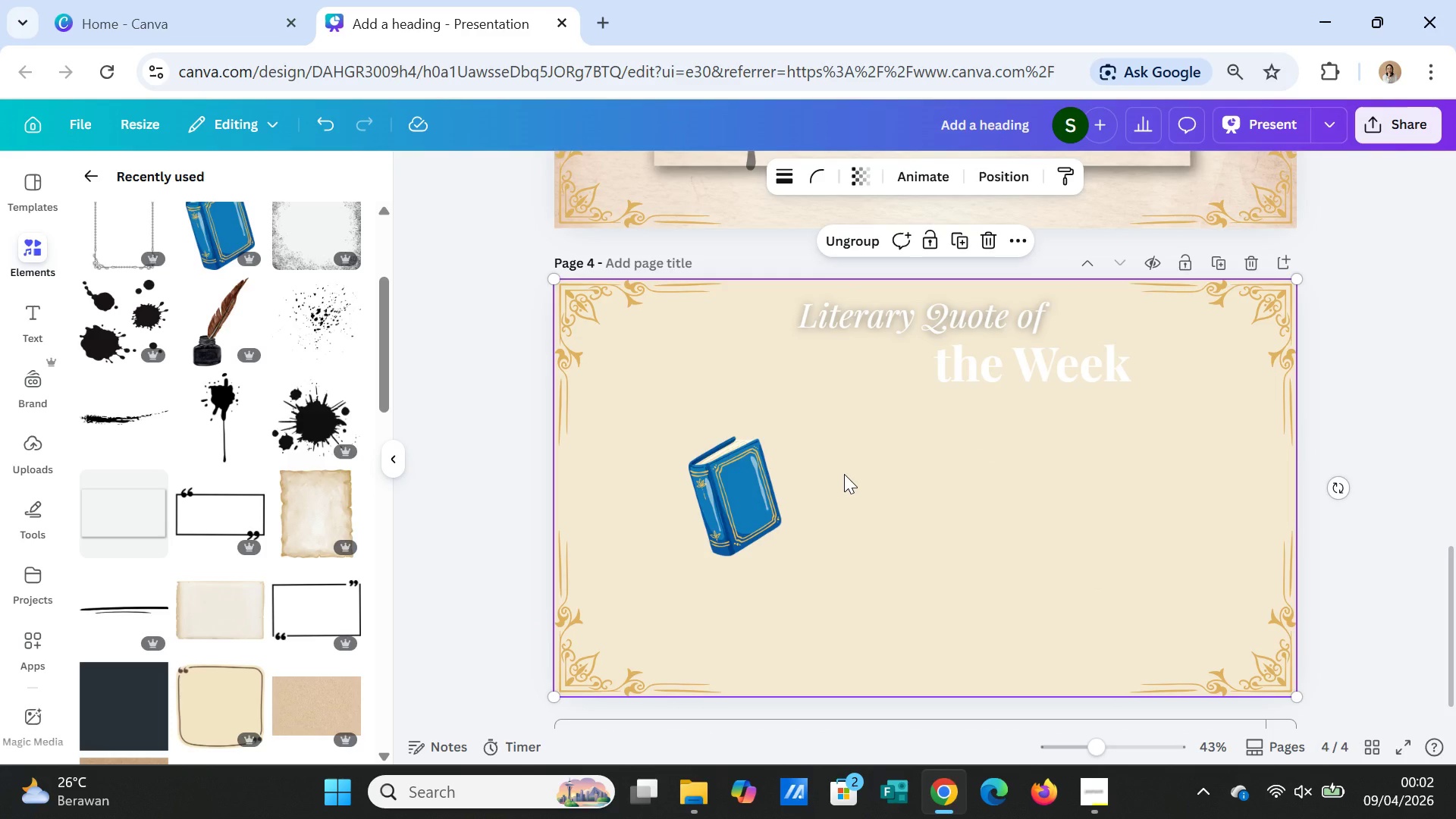 
right_click([844, 474])
 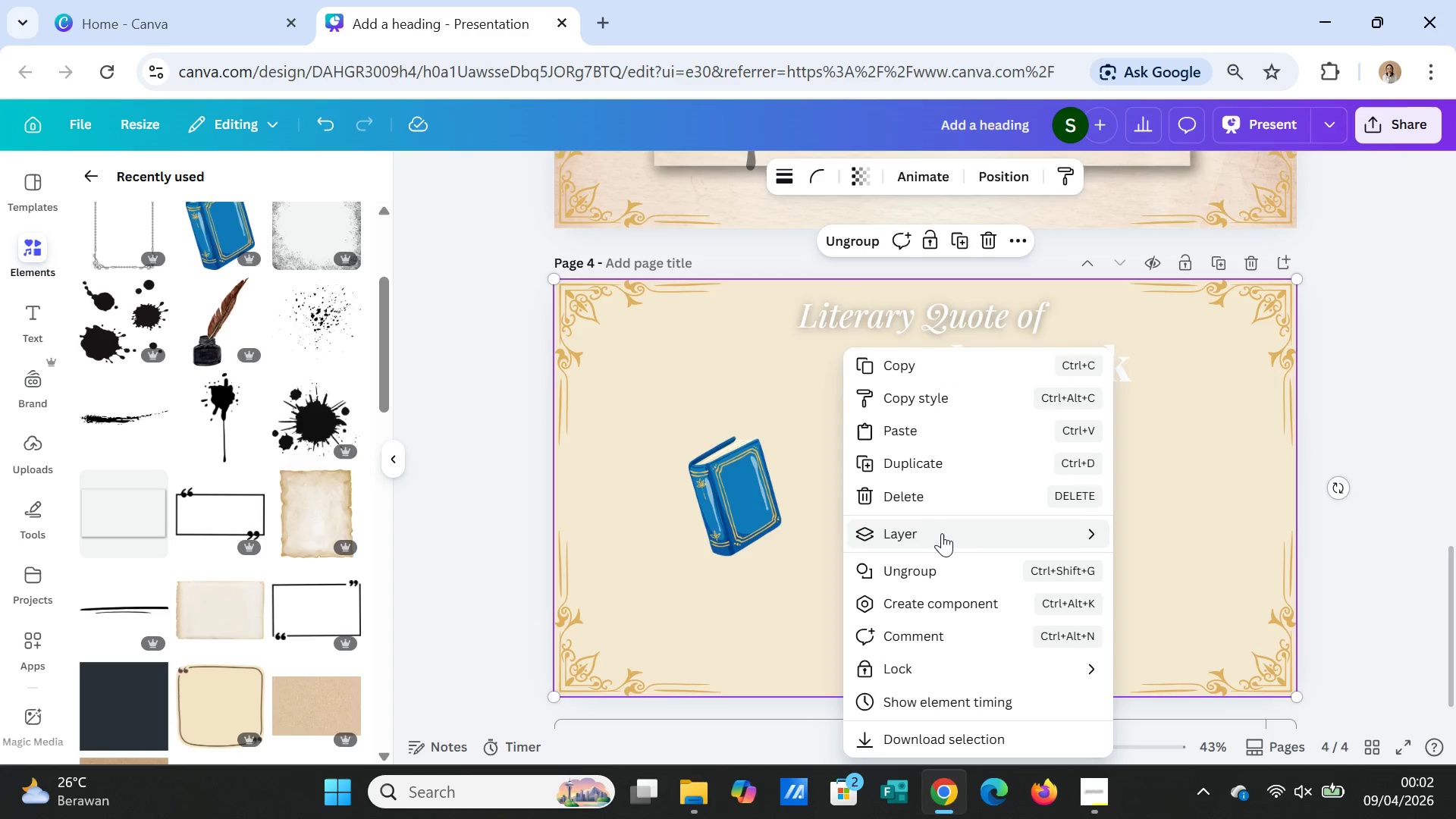 
left_click([943, 534])
 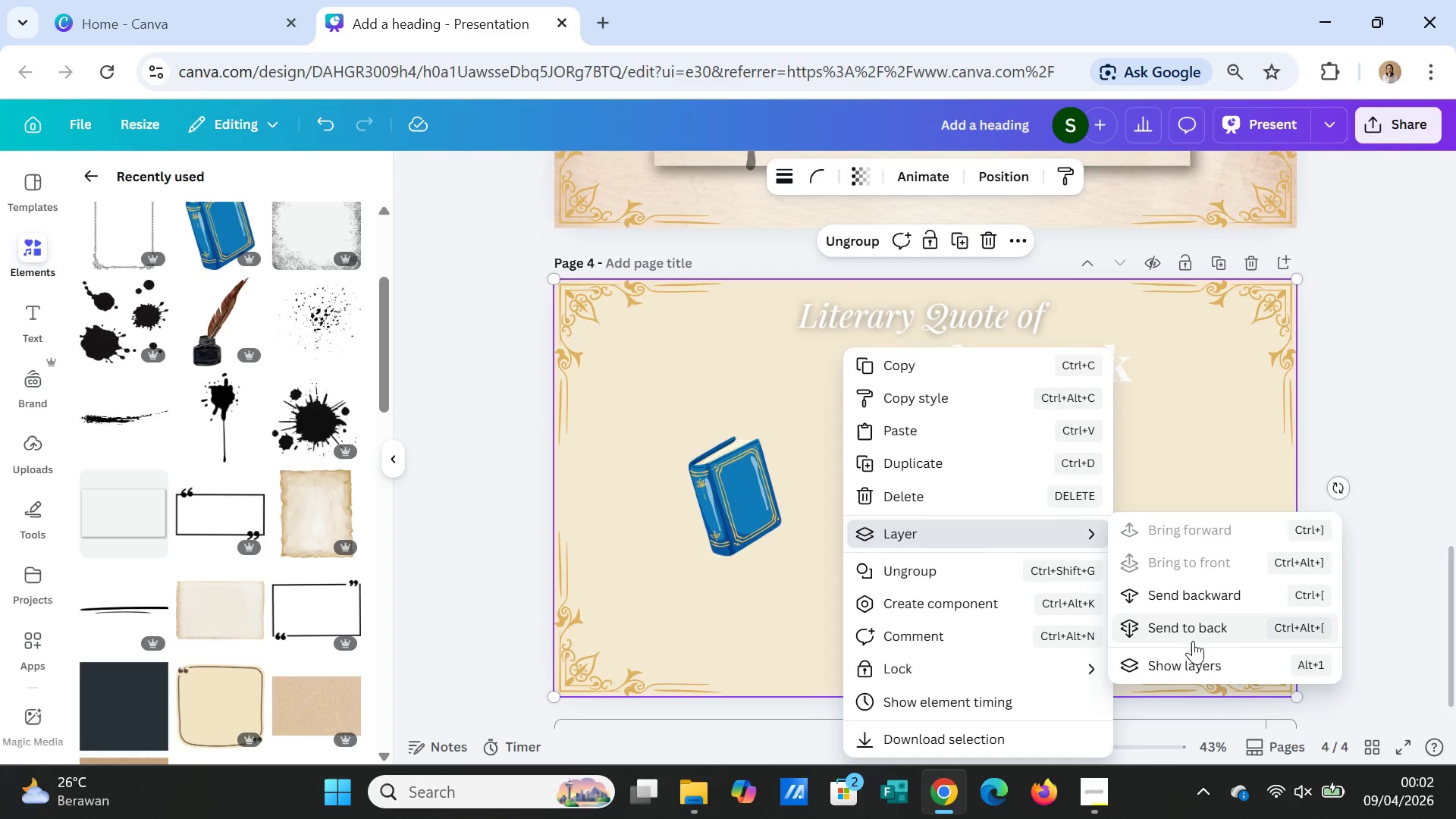 
left_click([1187, 628])
 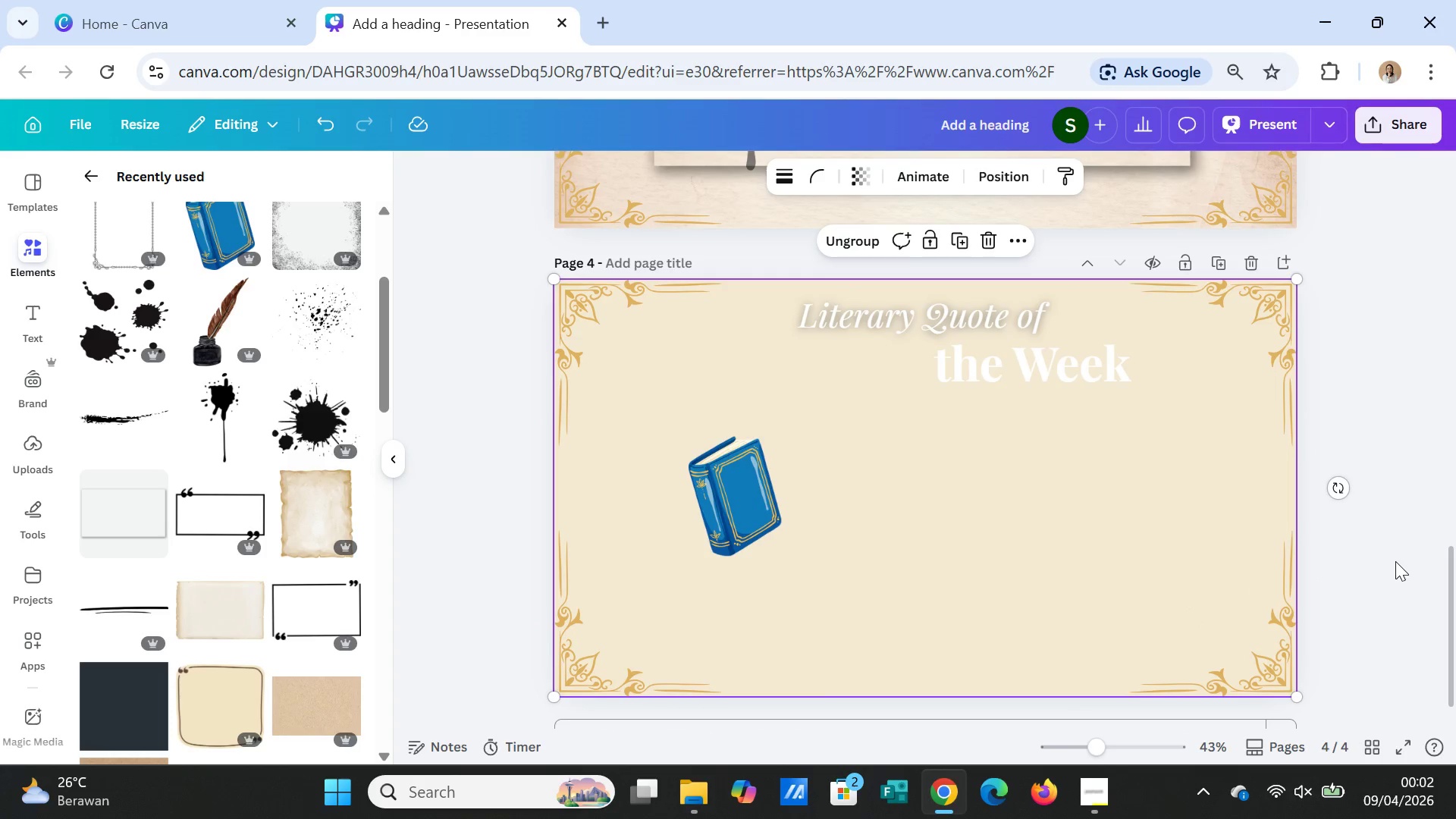 
left_click([1395, 562])
 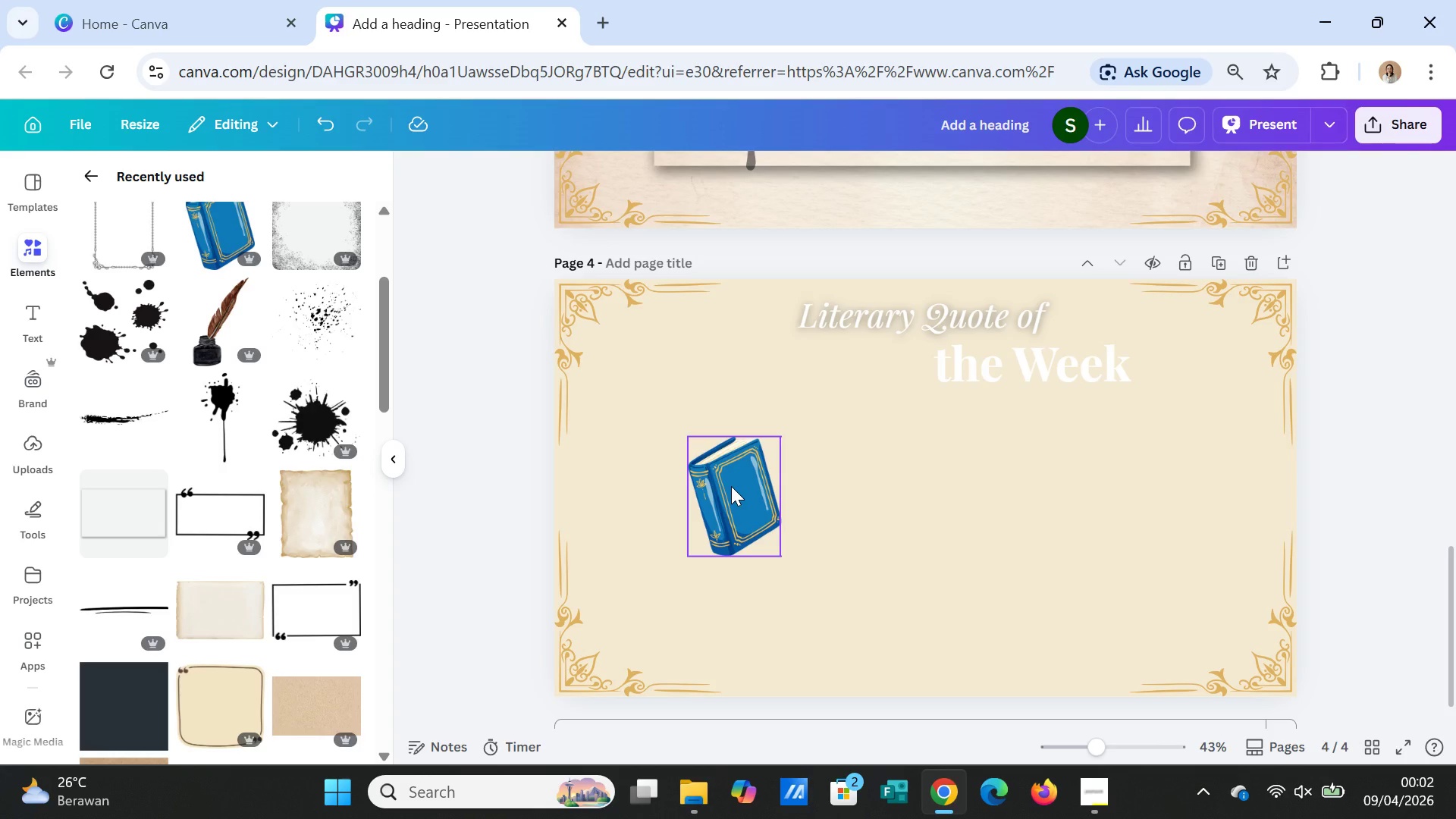 
left_click([731, 486])
 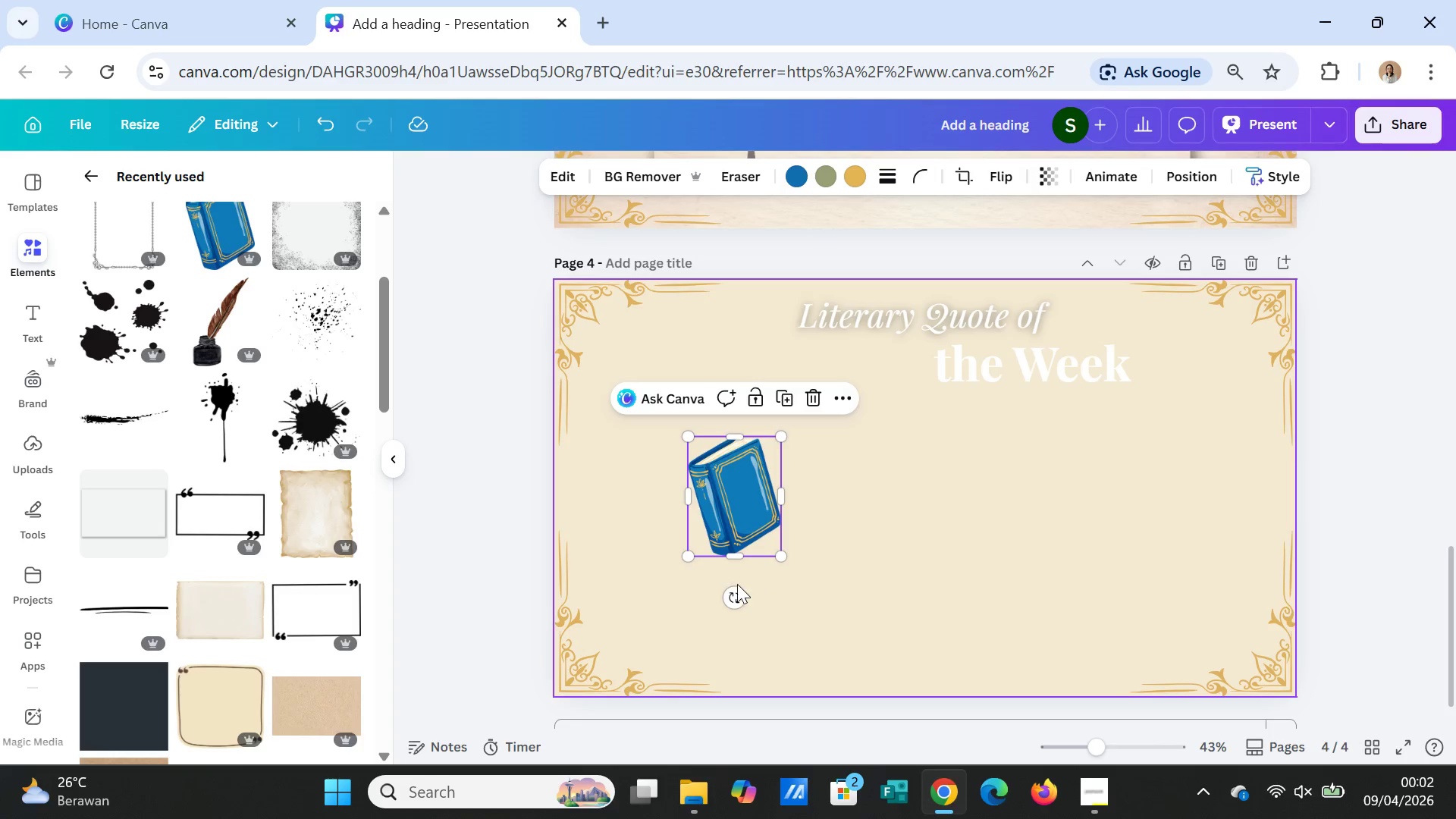 
left_click_drag(start_coordinate=[732, 590], to_coordinate=[713, 554])
 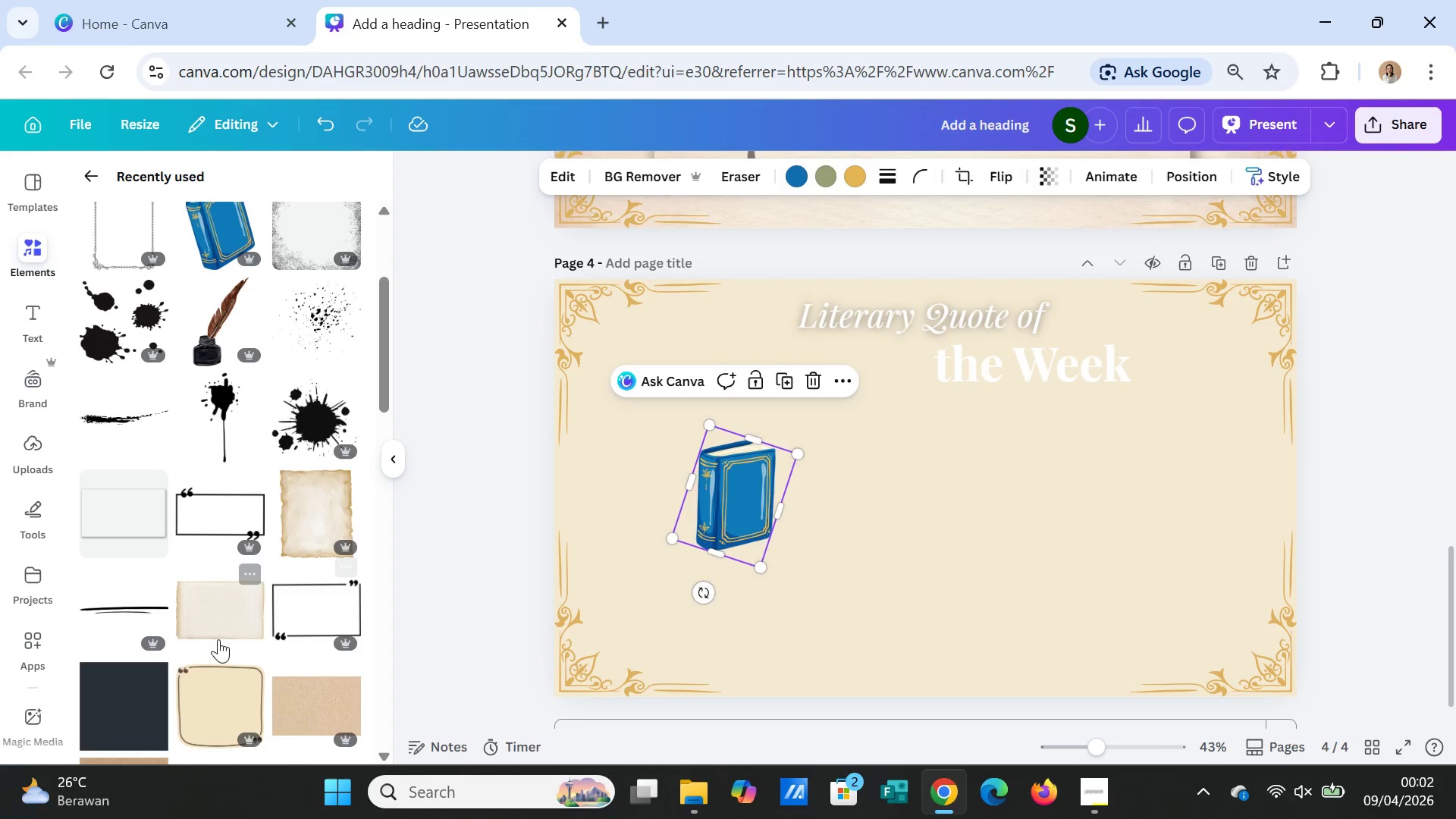 
scroll: coordinate [218, 581], scroll_direction: up, amount: 4.0
 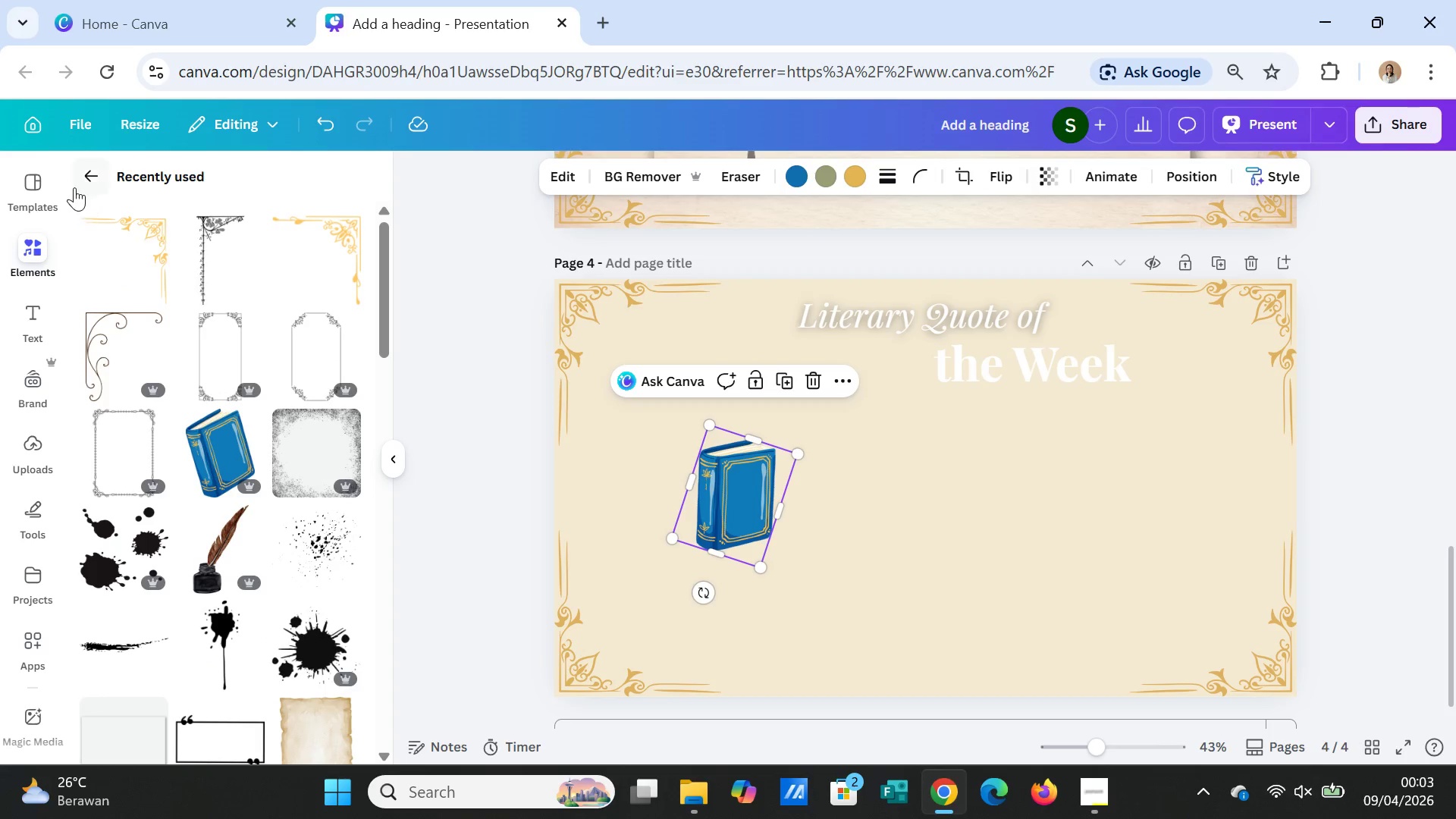 
left_click([78, 173])
 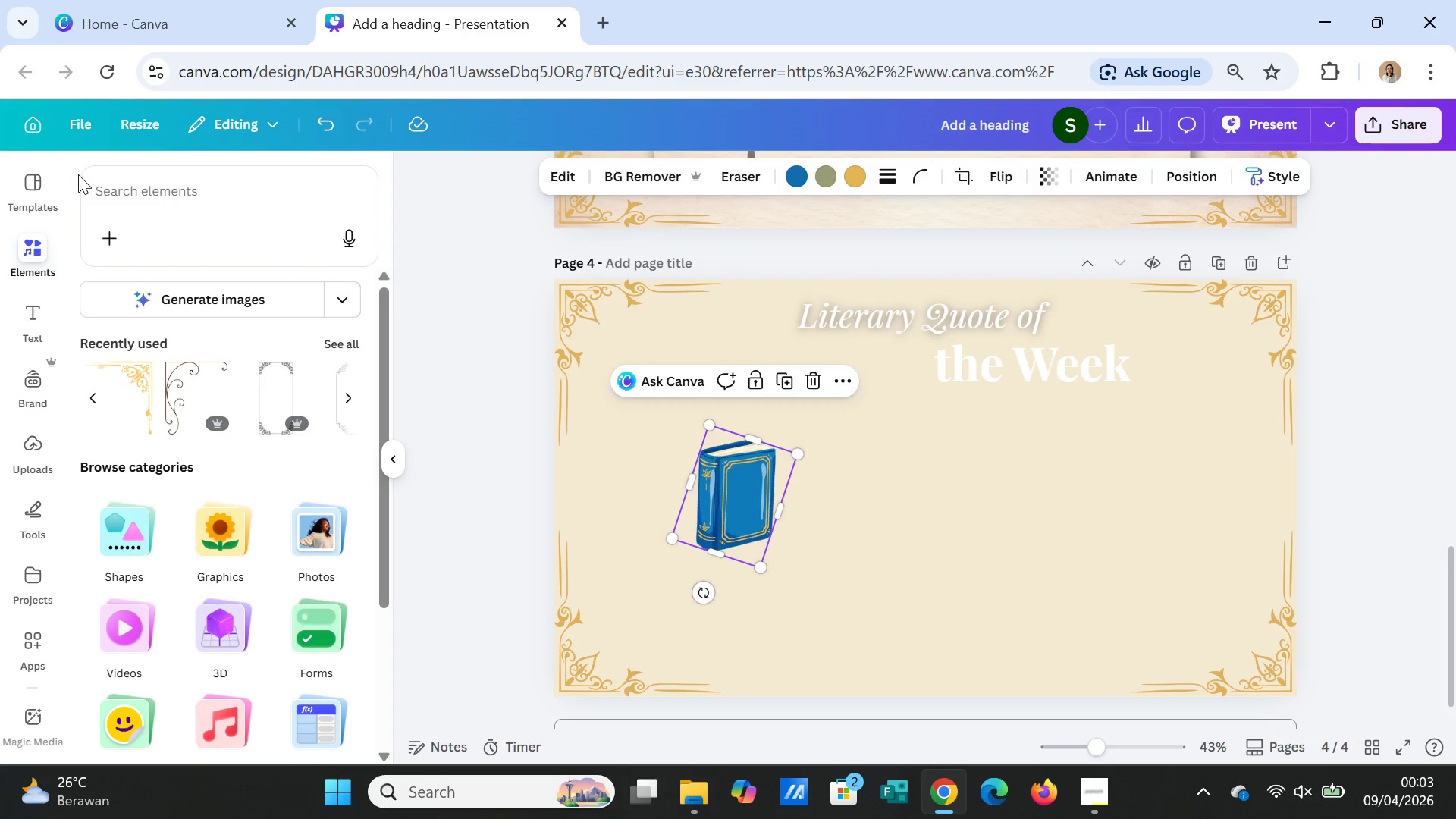 
mouse_move([164, 199])
 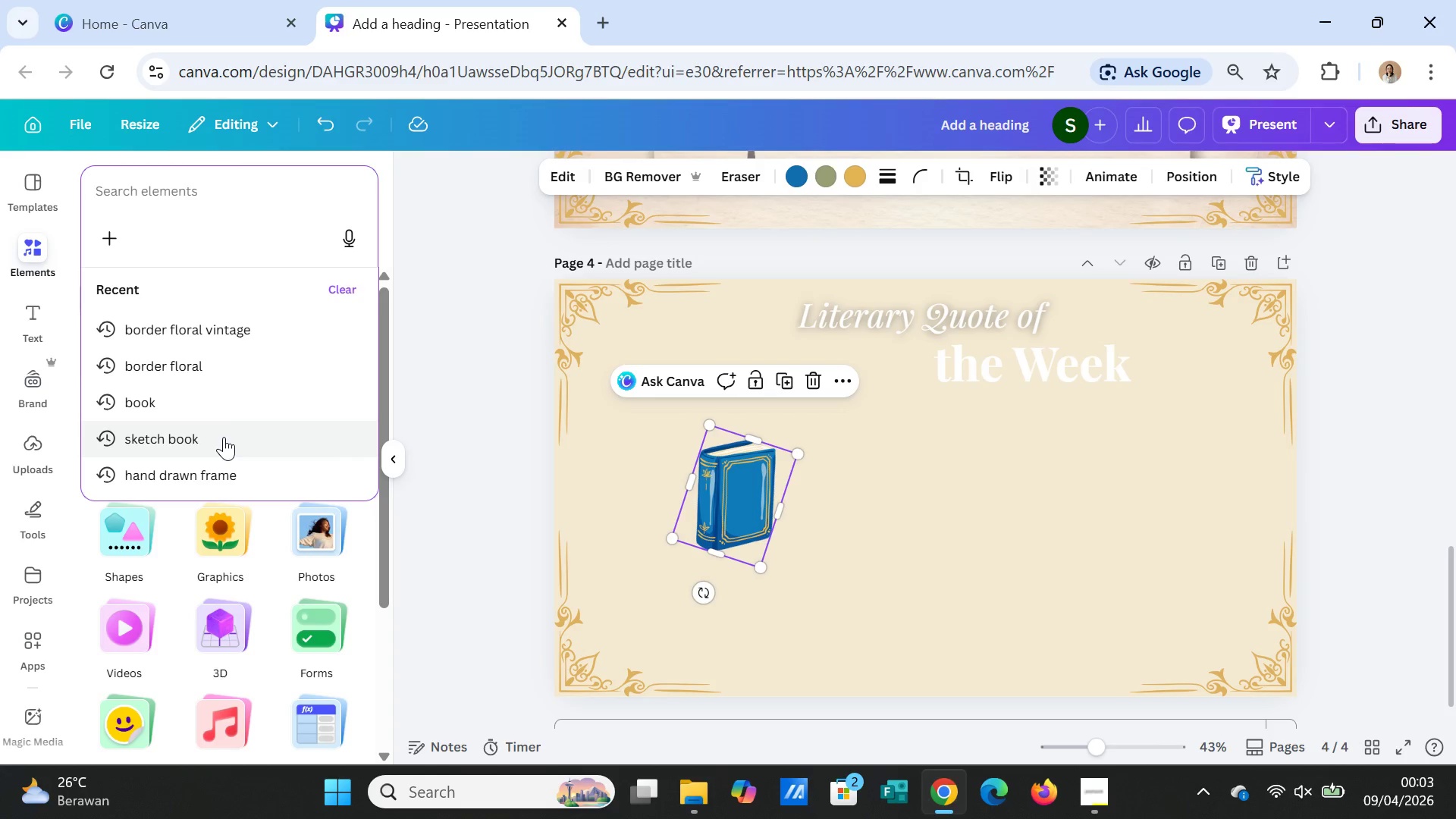 
left_click([219, 407])
 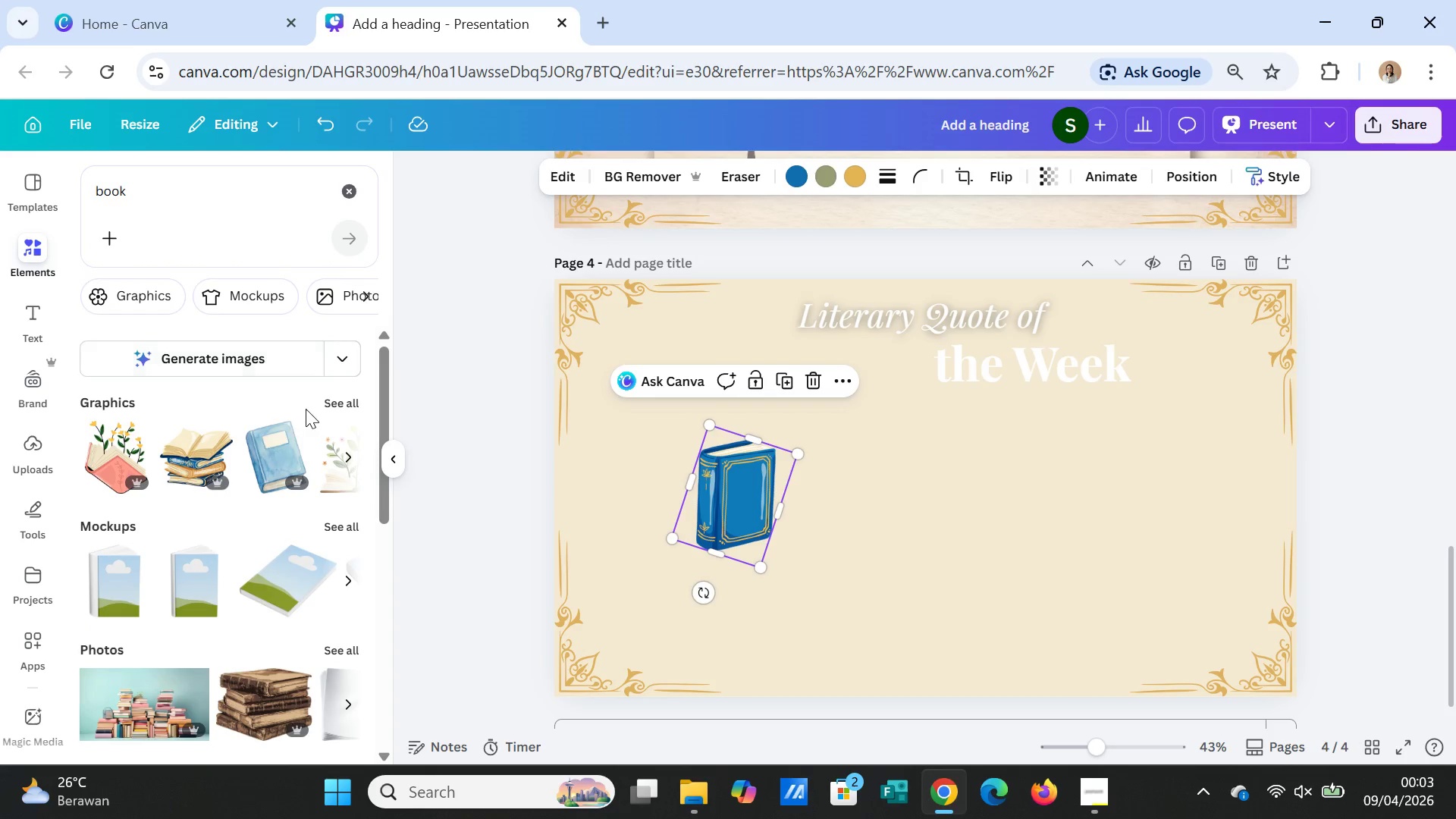 
left_click([332, 406])
 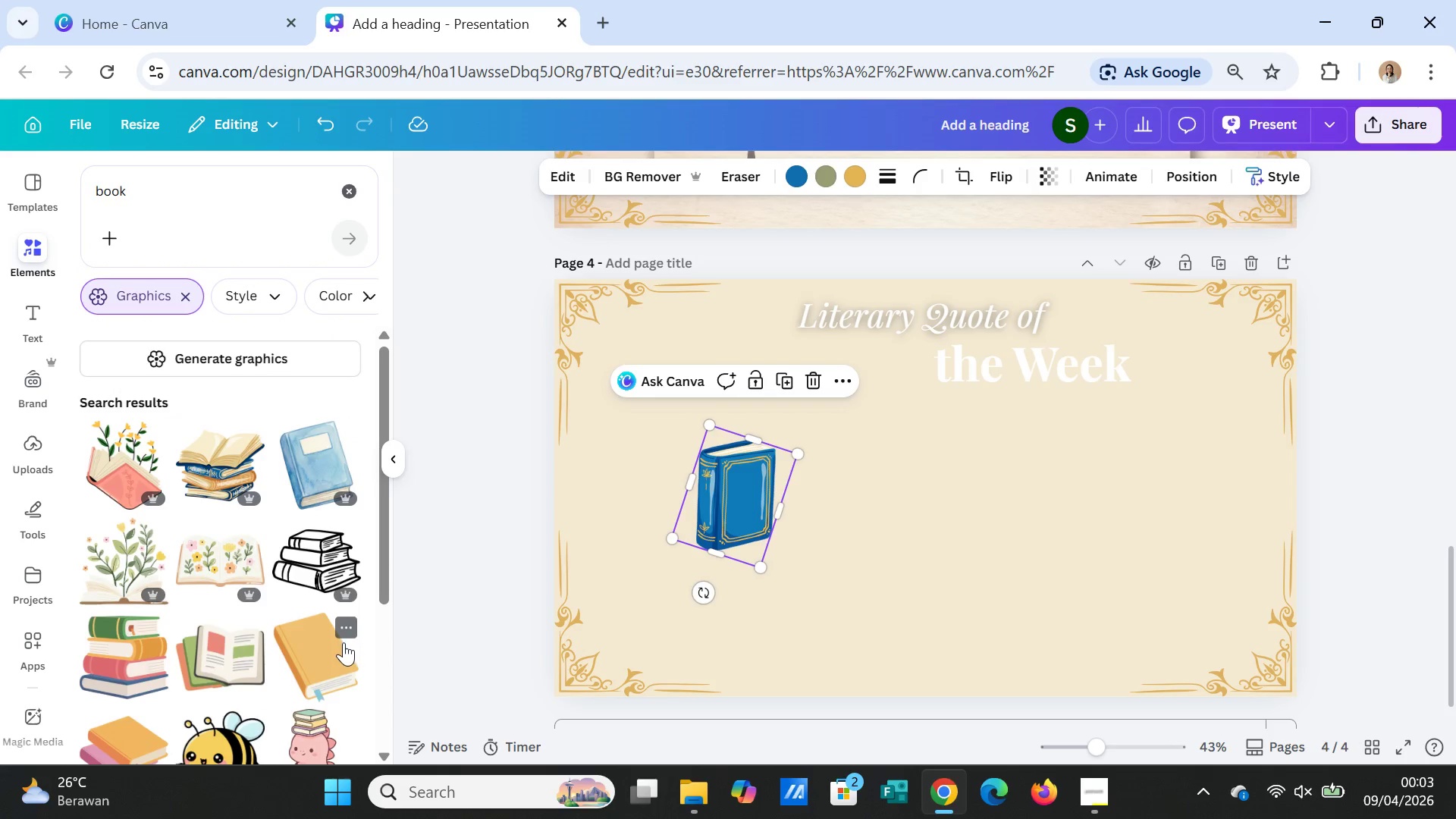 
wait(5.34)
 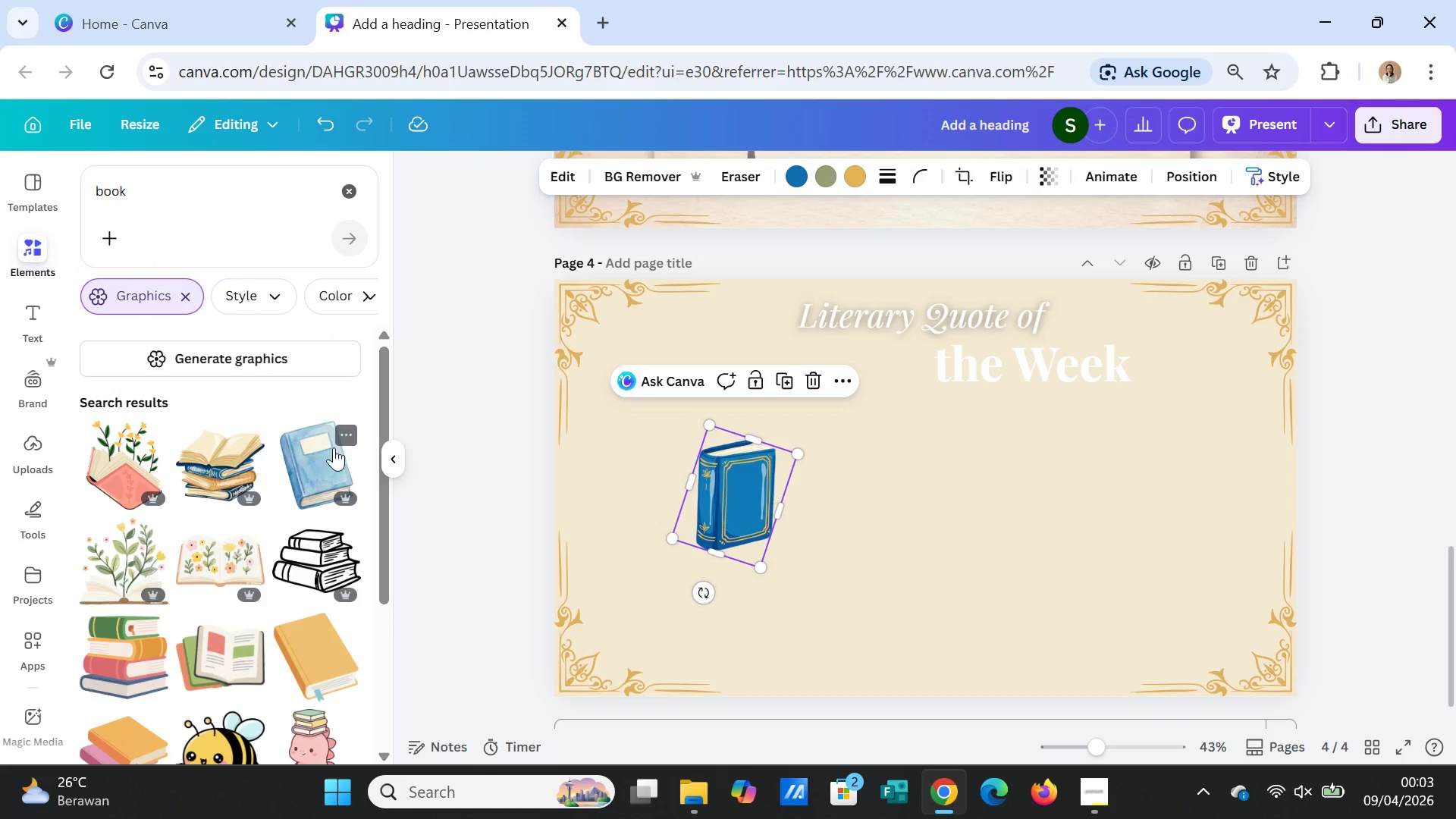 
scroll: coordinate [268, 653], scroll_direction: down, amount: 13.0
 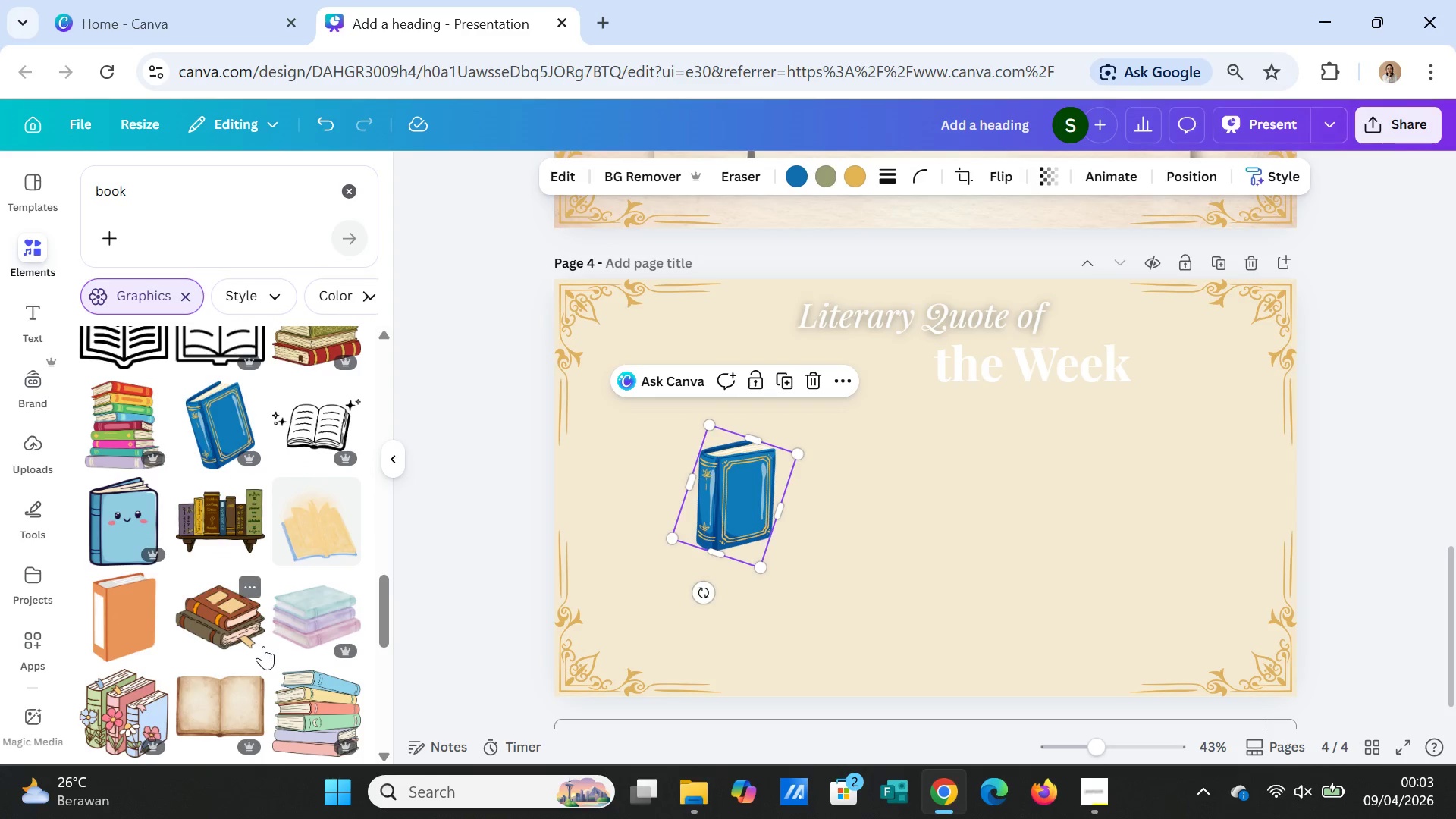 
scroll: coordinate [262, 642], scroll_direction: down, amount: 8.0
 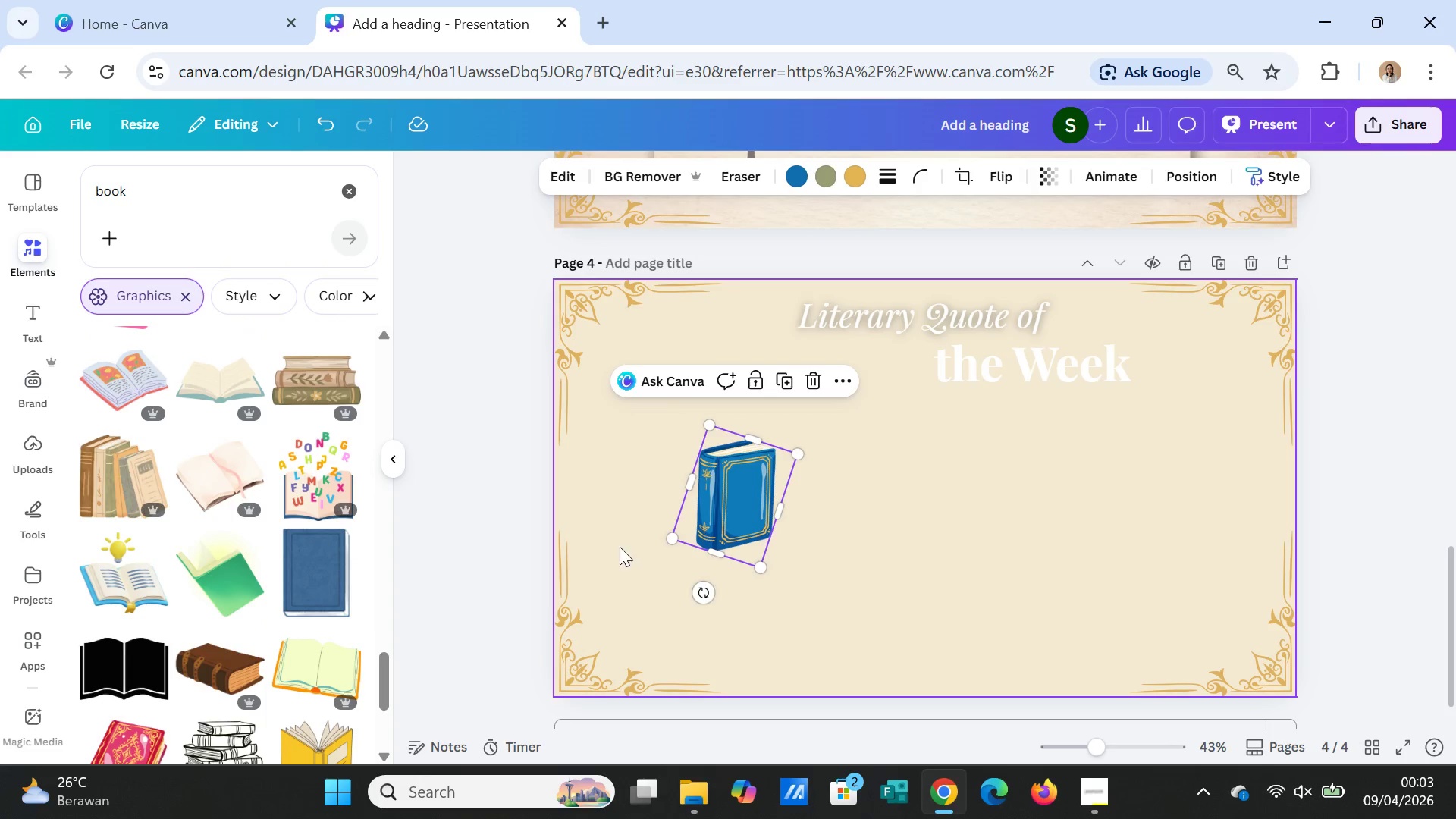 
left_click([327, 594])
 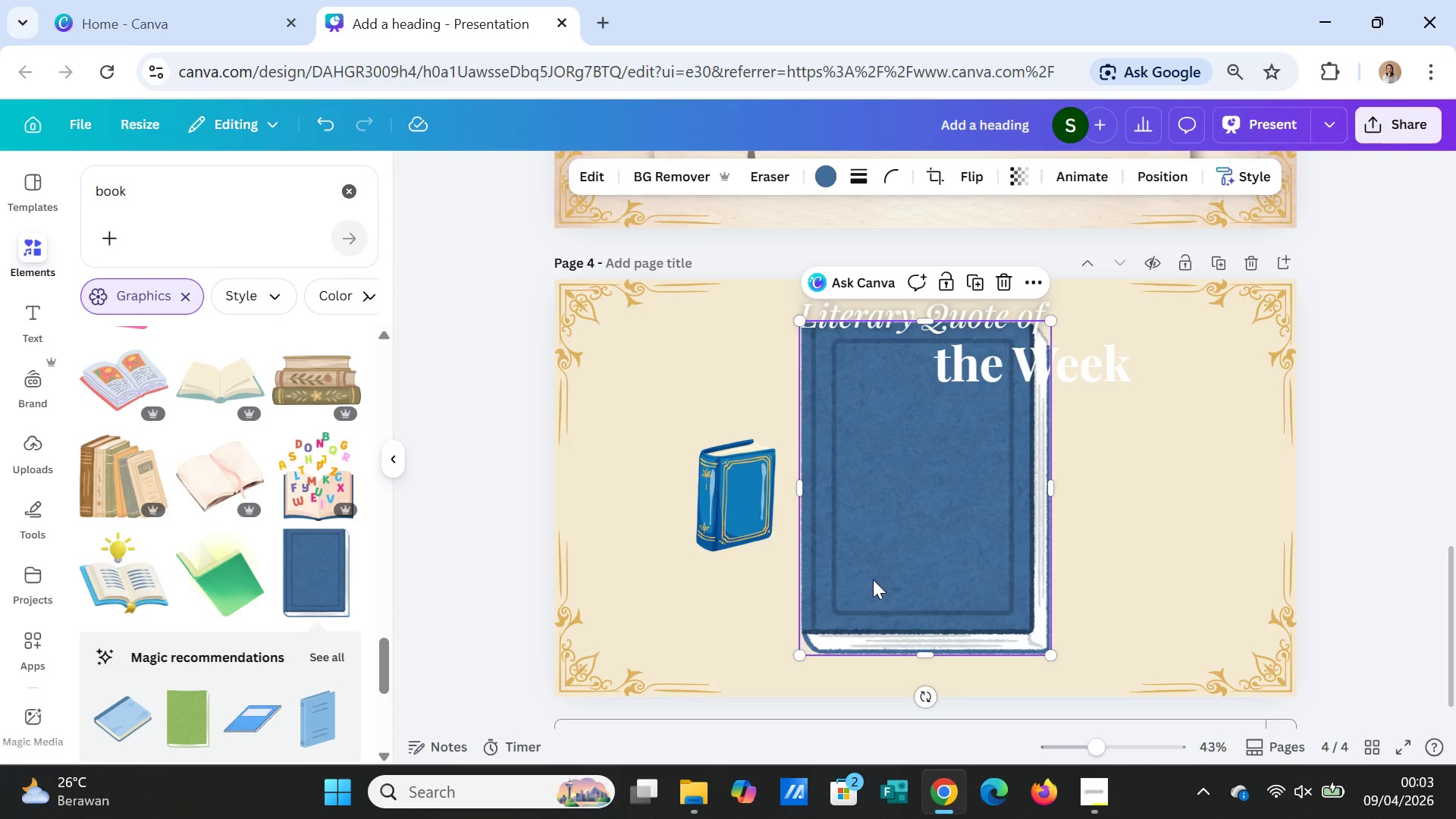 
key(Delete)
 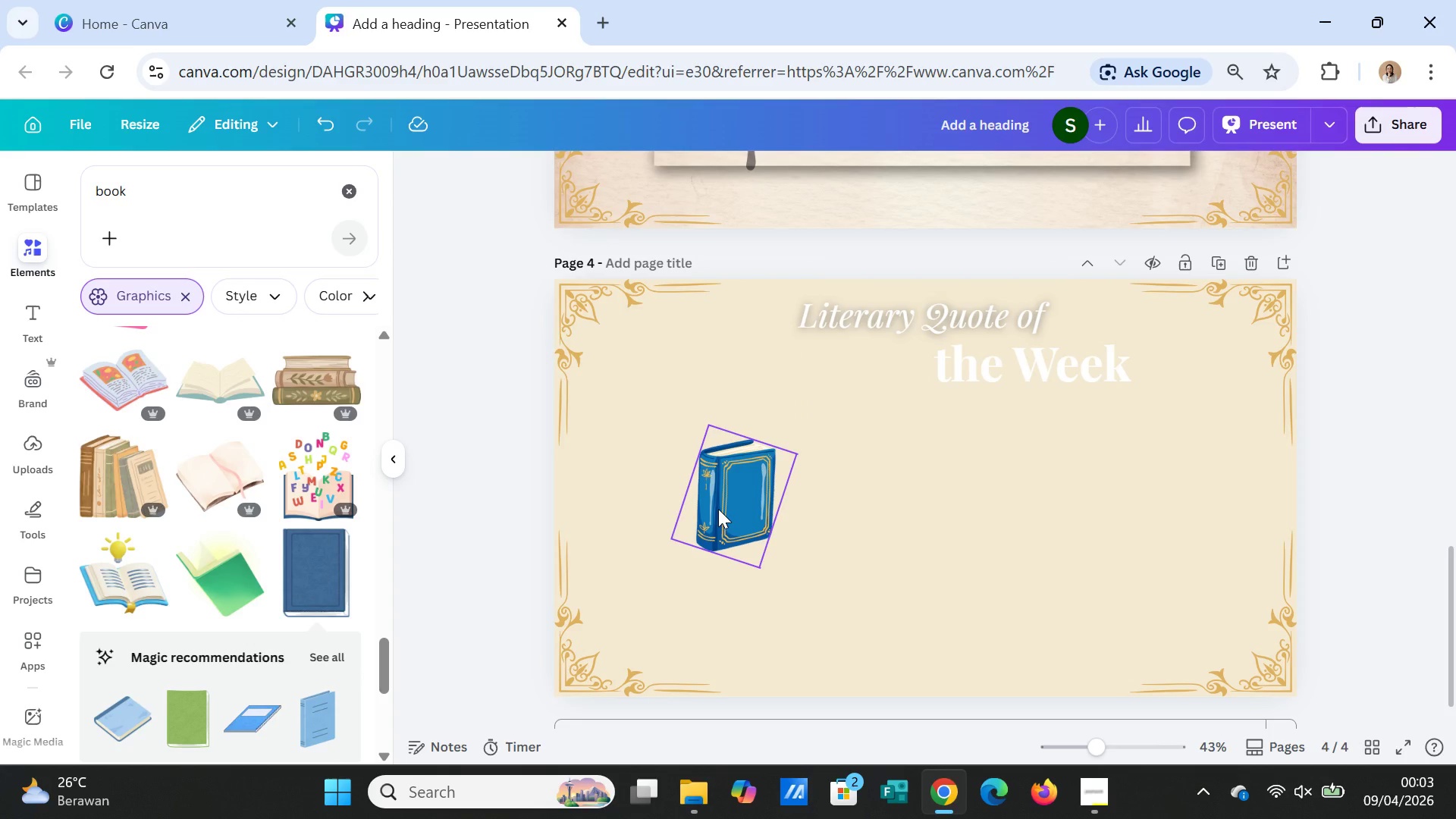 
left_click([718, 509])
 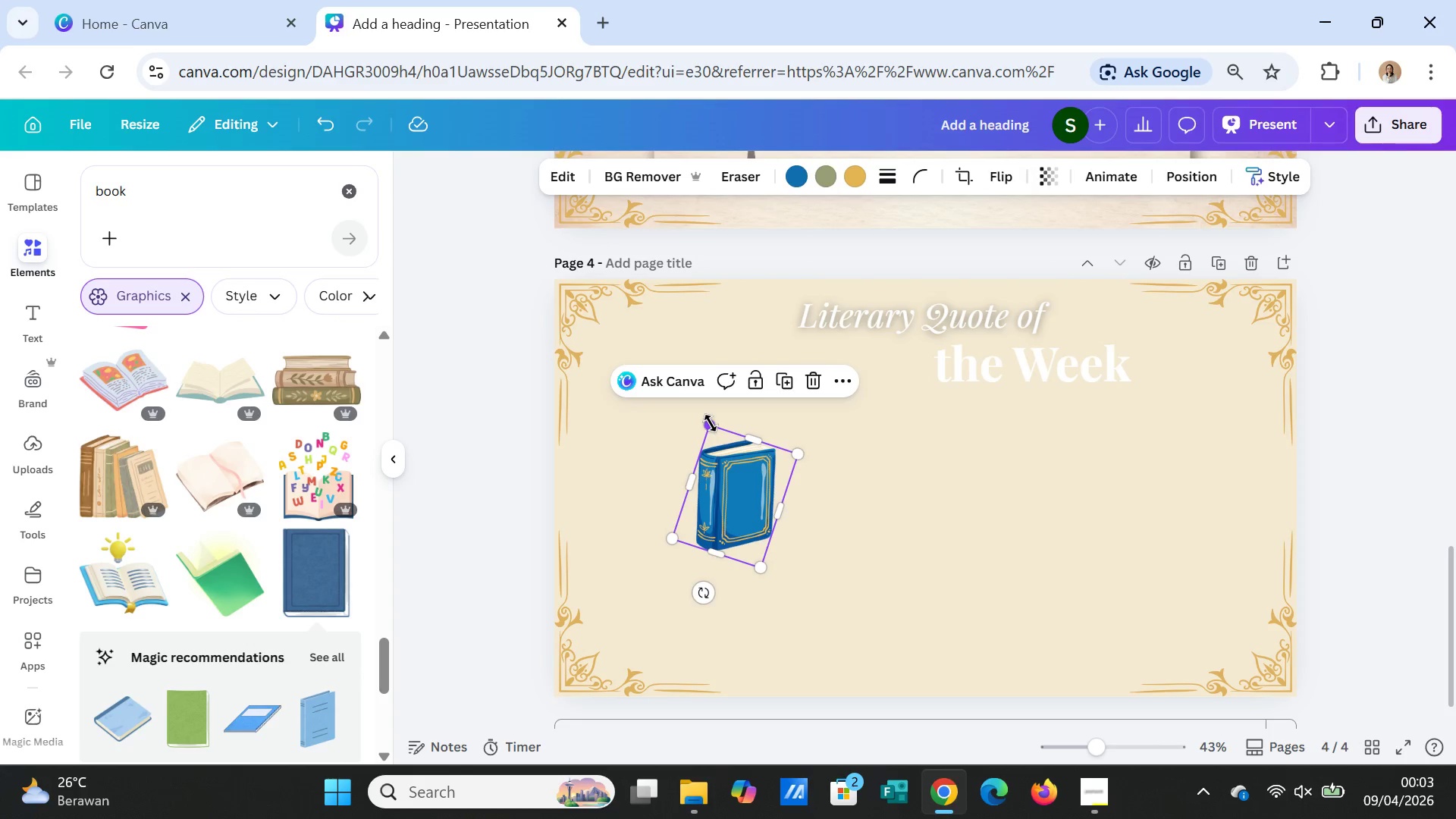 
left_click_drag(start_coordinate=[711, 423], to_coordinate=[701, 394])
 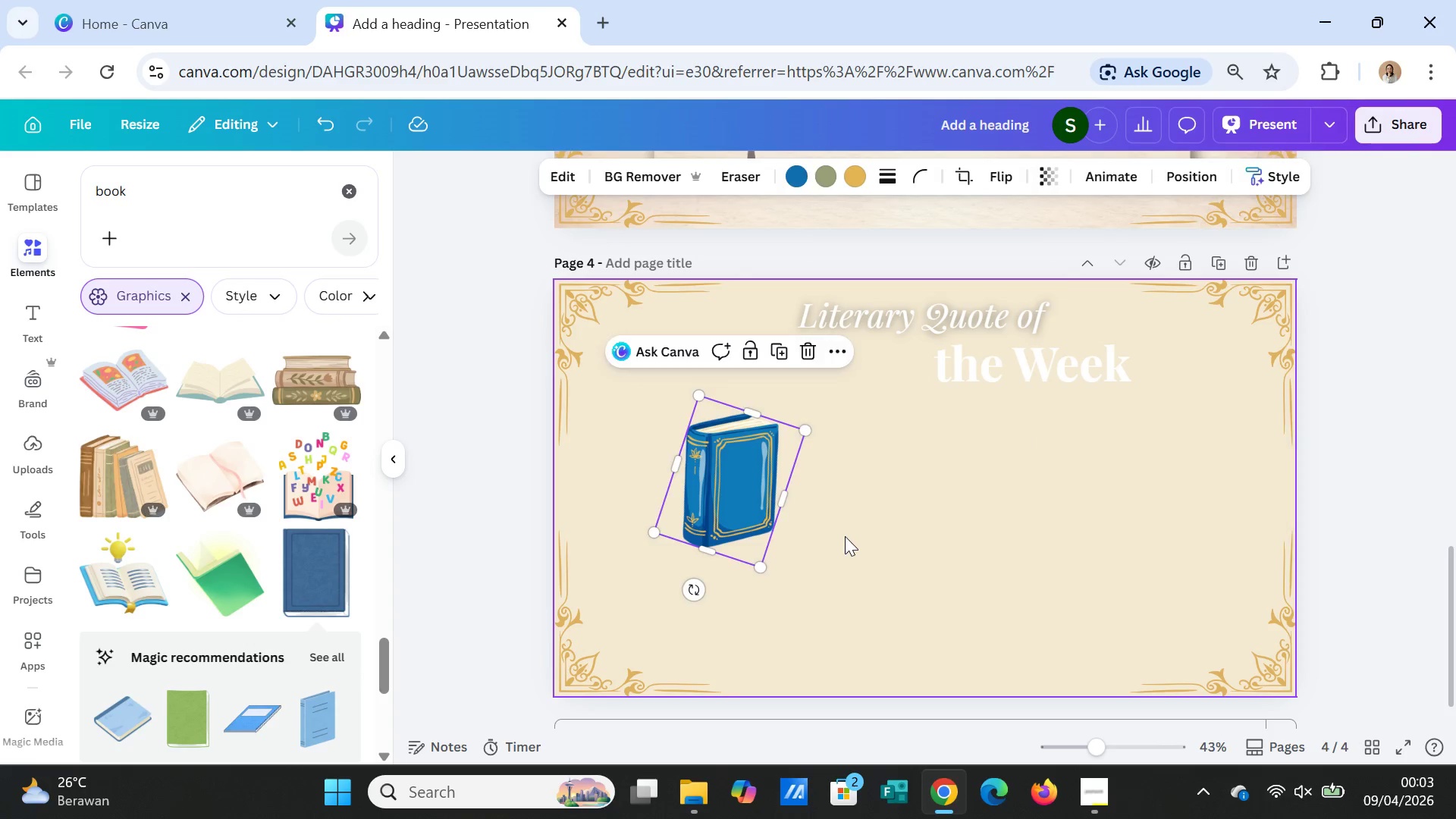 
left_click_drag(start_coordinate=[845, 536], to_coordinate=[774, 510])
 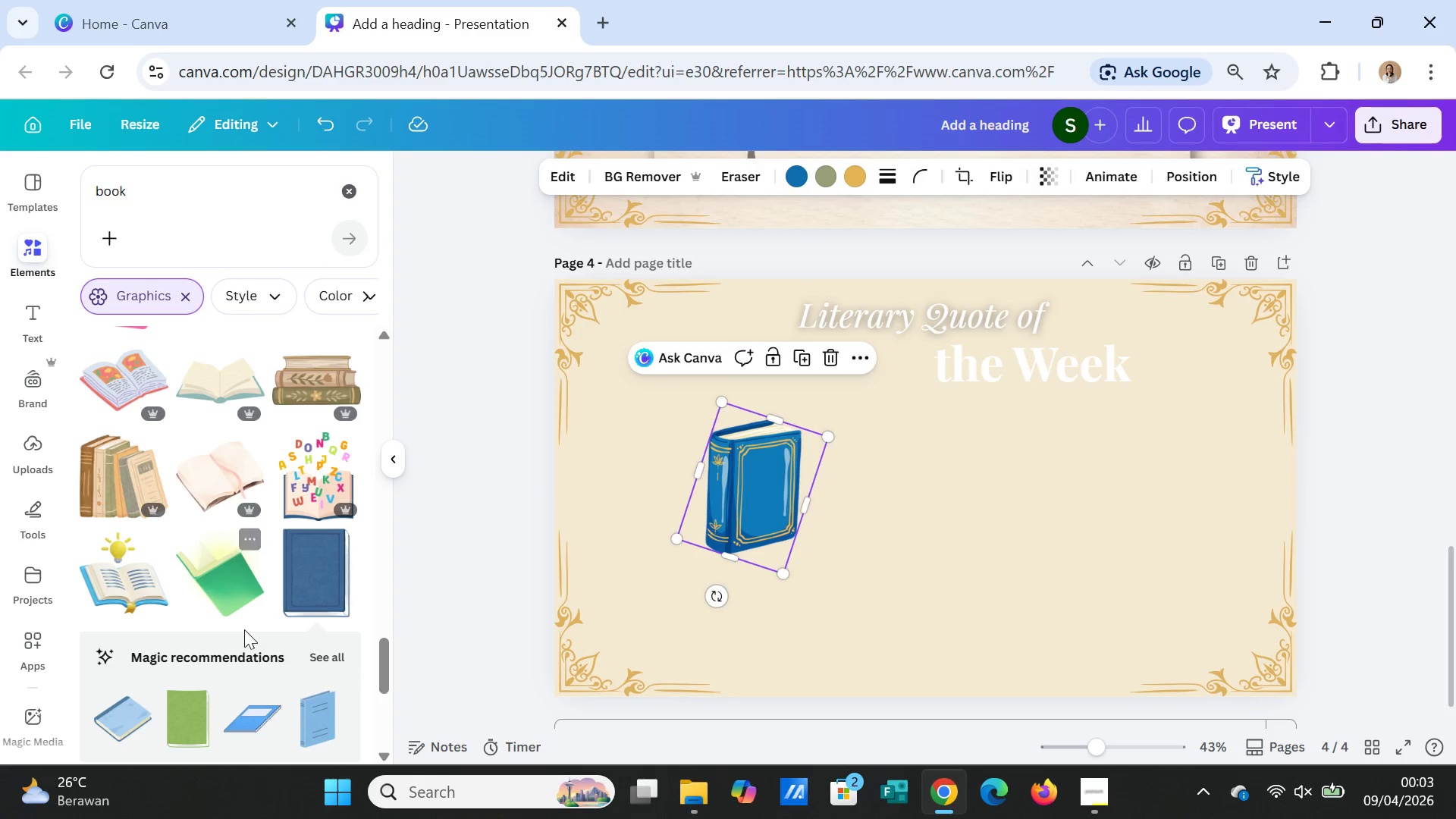 
scroll: coordinate [245, 645], scroll_direction: down, amount: 3.0
 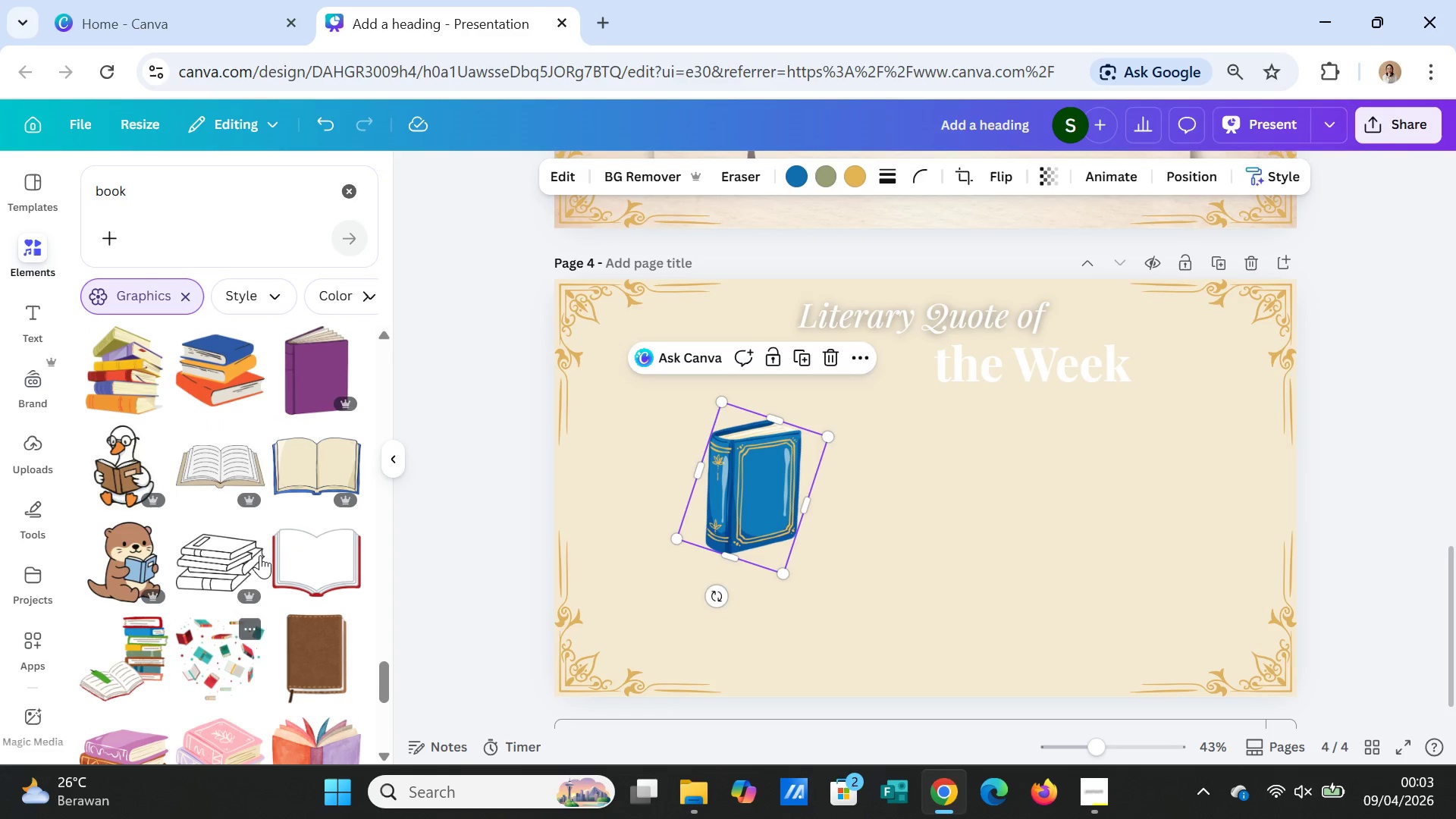 
left_click([313, 356])
 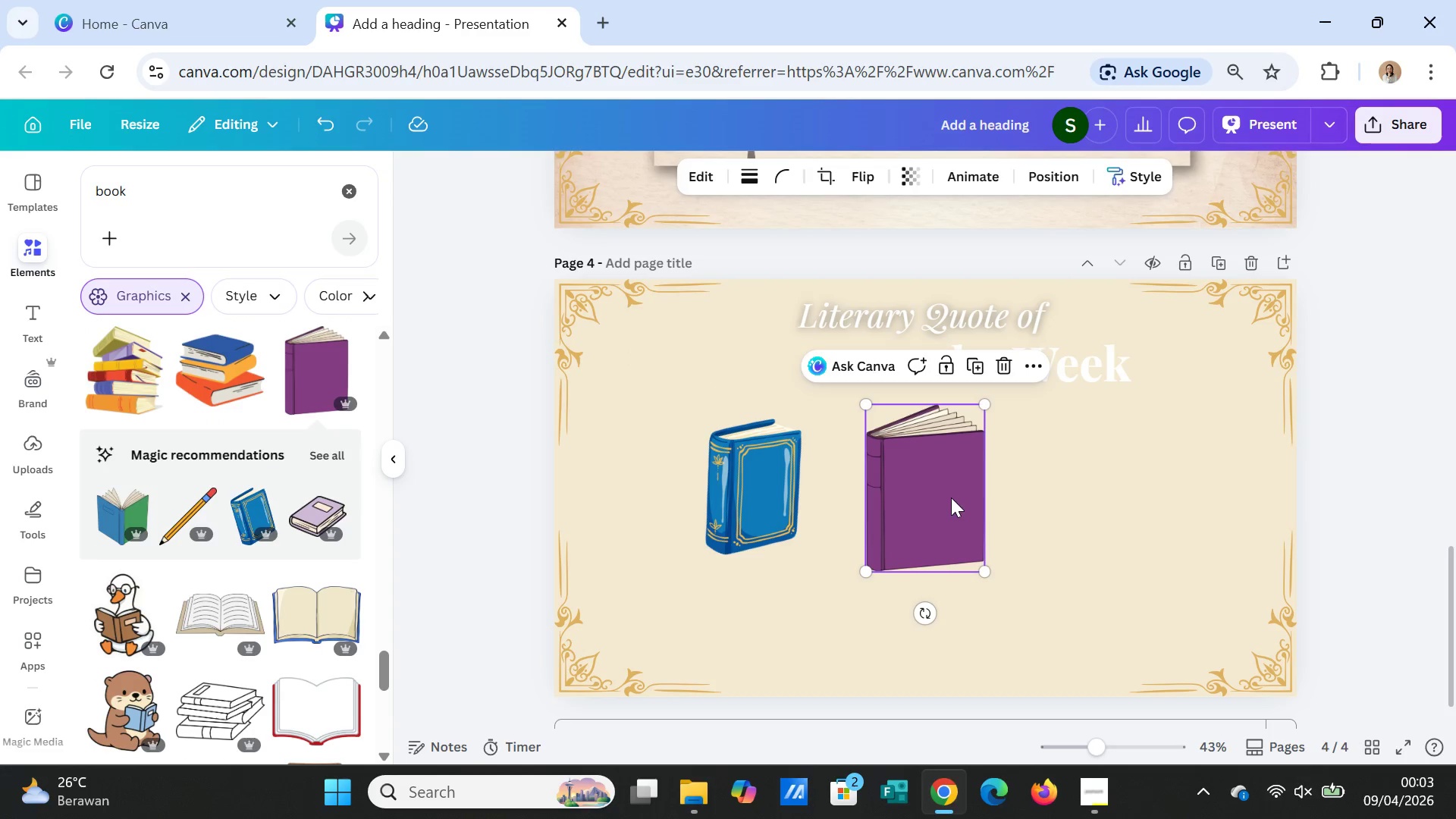 
left_click_drag(start_coordinate=[983, 399], to_coordinate=[974, 425])
 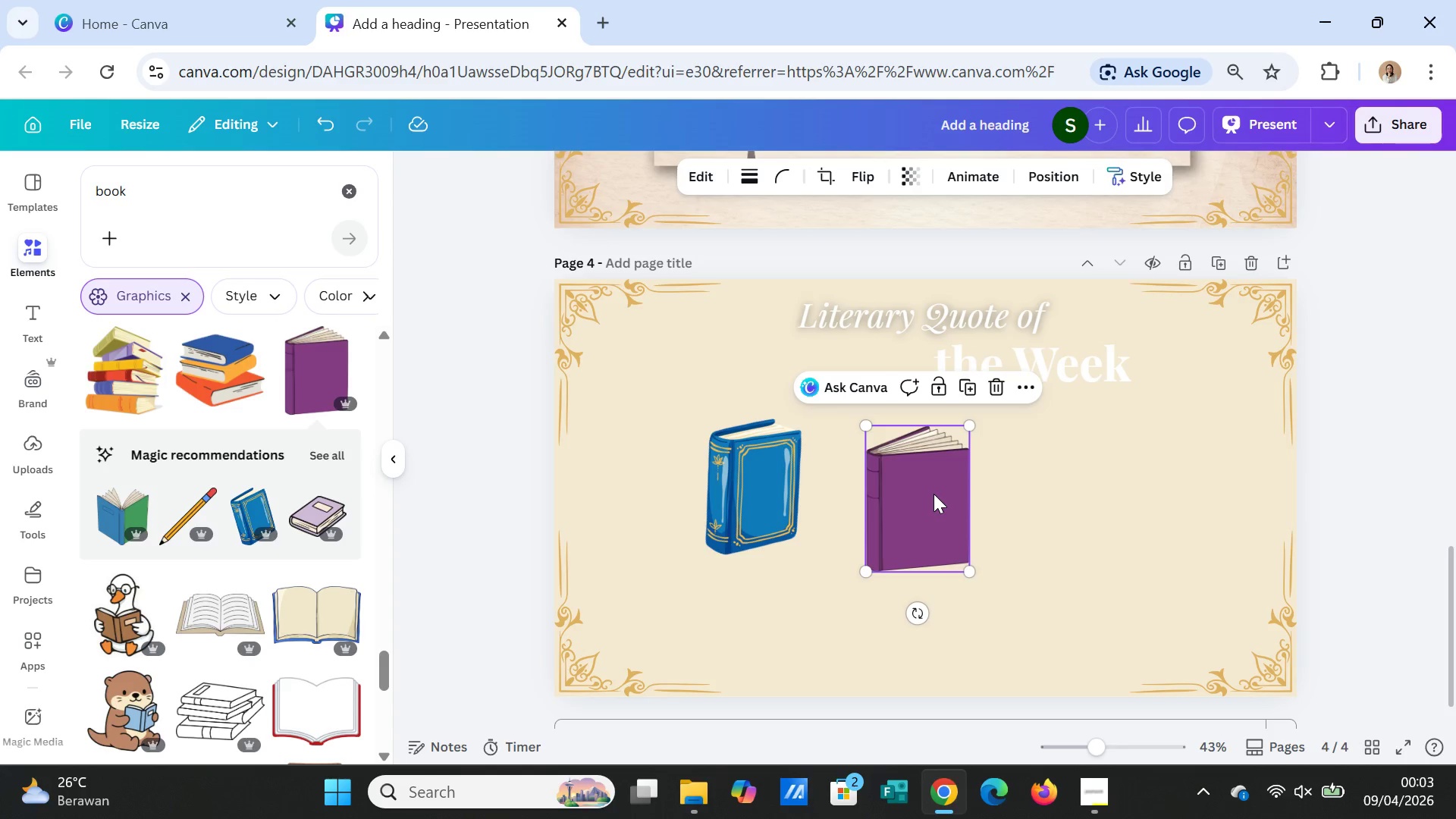 
left_click_drag(start_coordinate=[934, 494], to_coordinate=[921, 479])
 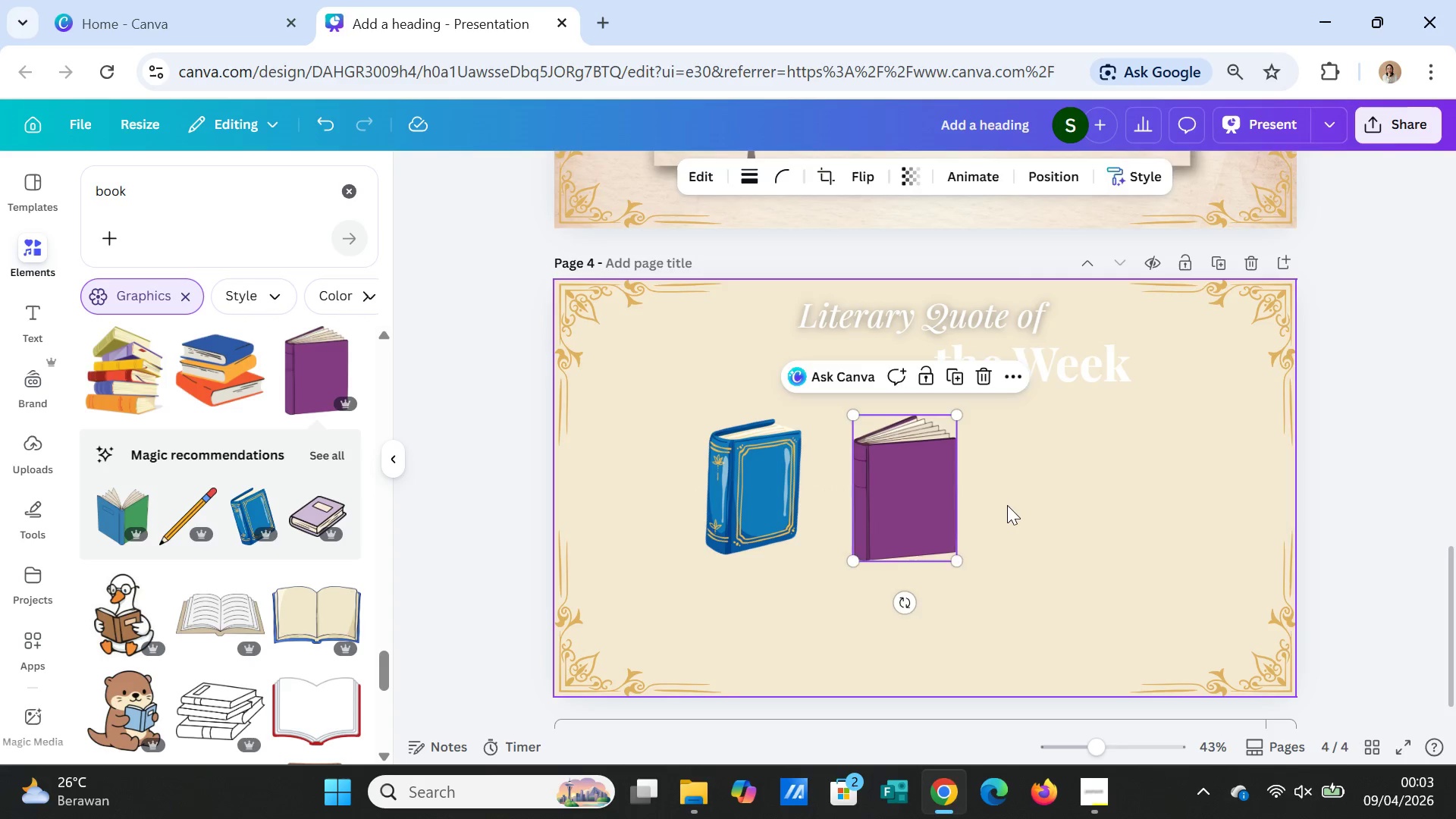 
left_click([1007, 505])
 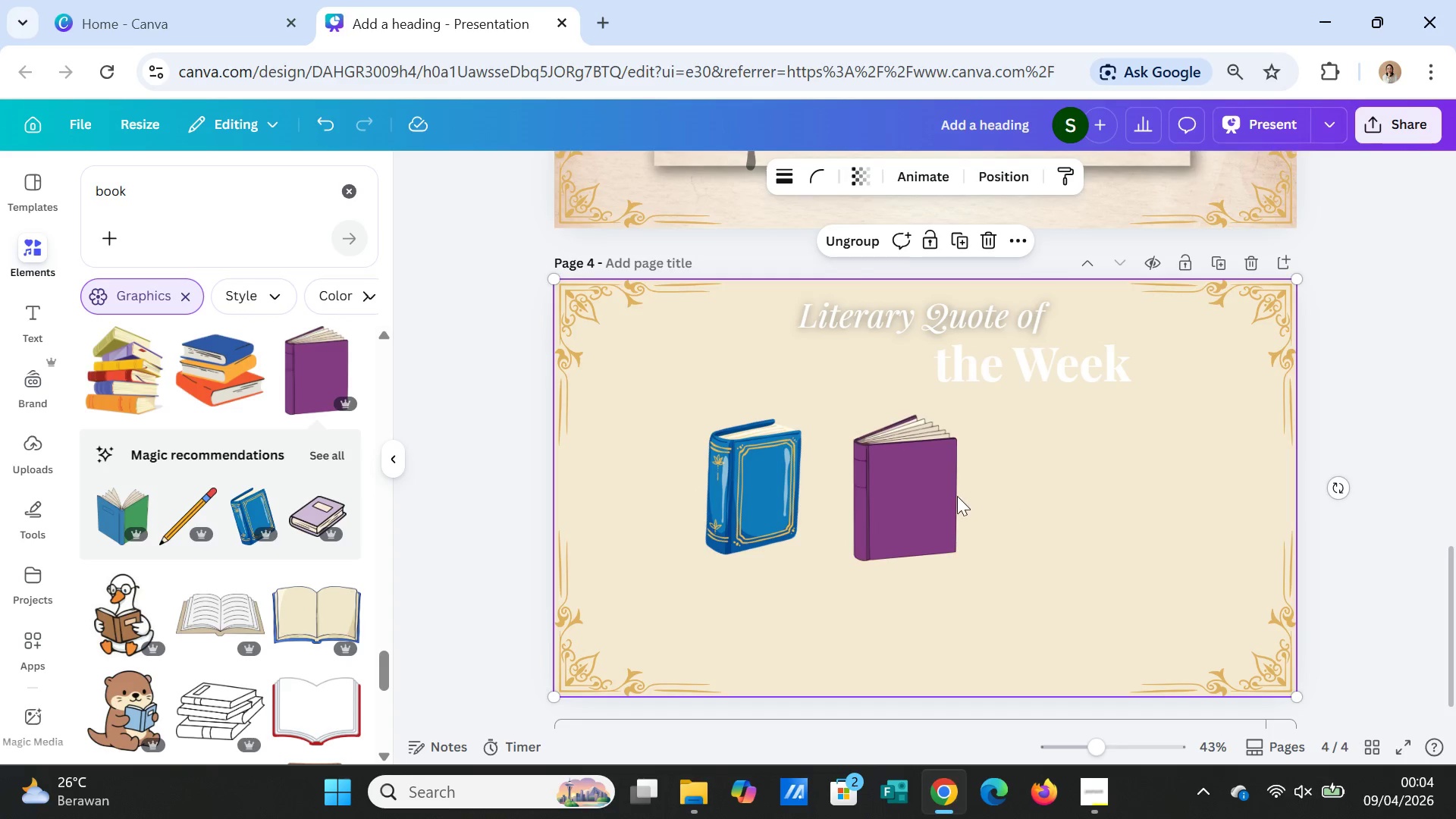 
left_click([928, 490])
 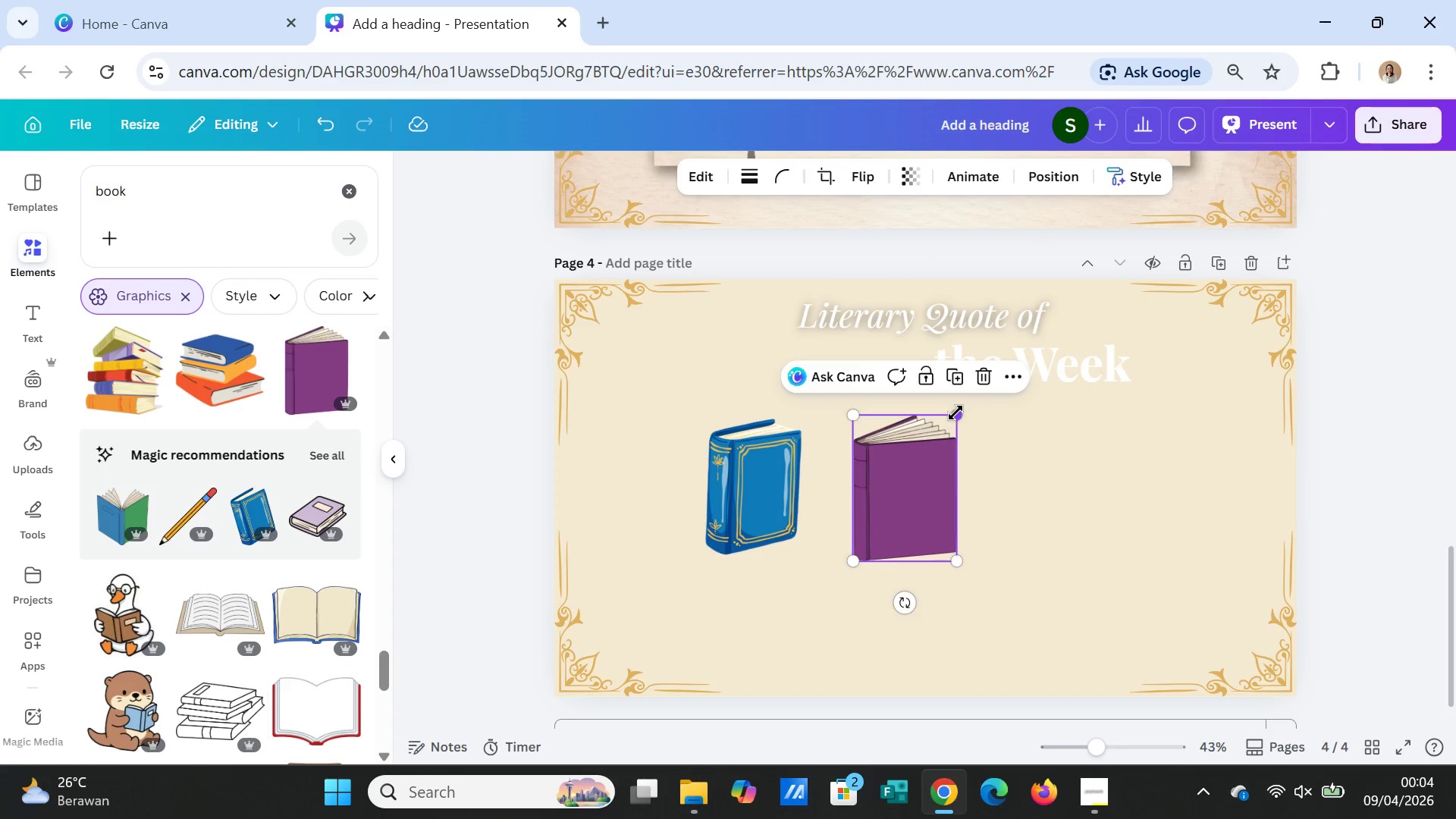 
left_click_drag(start_coordinate=[956, 413], to_coordinate=[952, 425])
 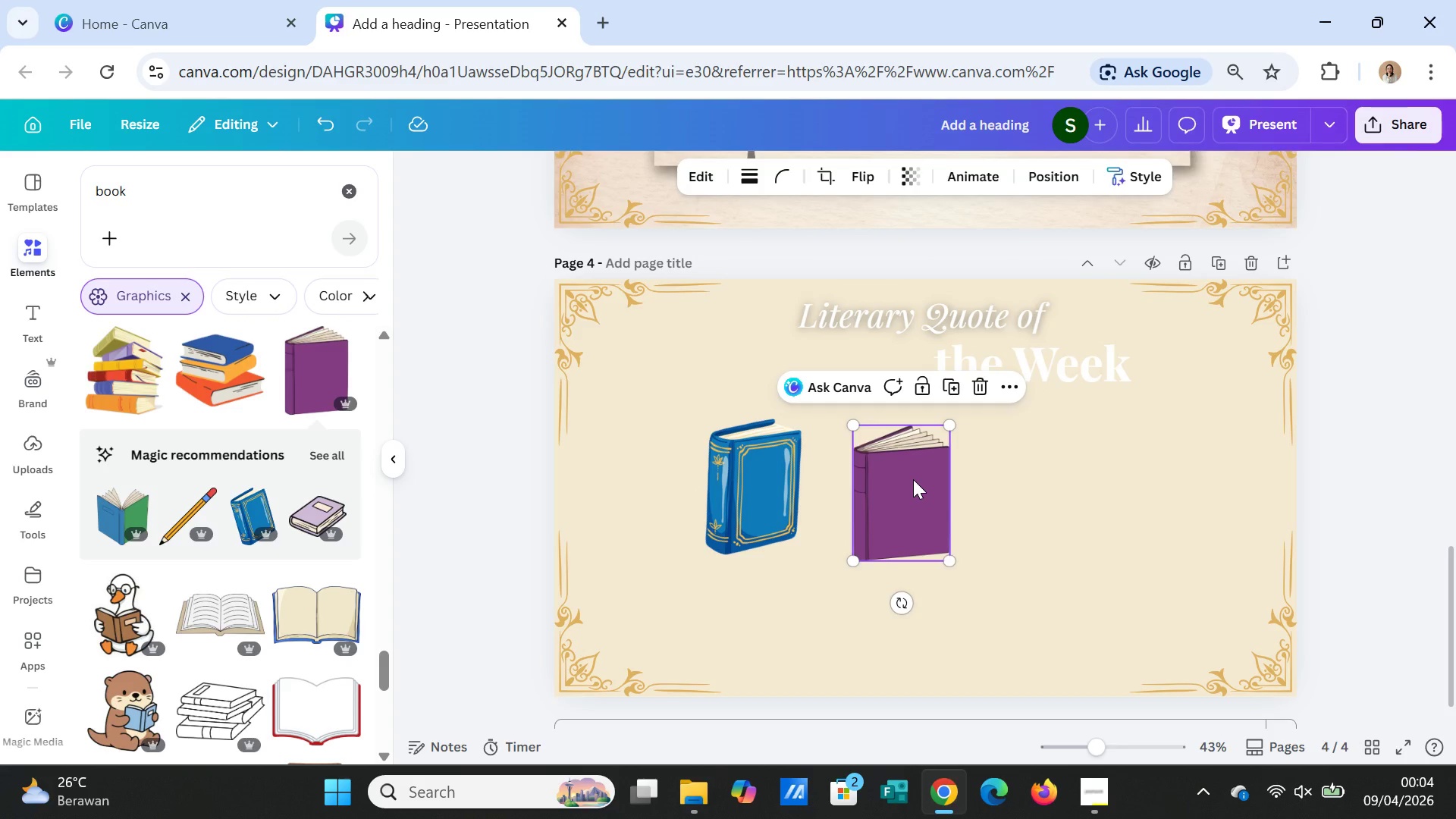 
left_click_drag(start_coordinate=[913, 479], to_coordinate=[912, 470])
 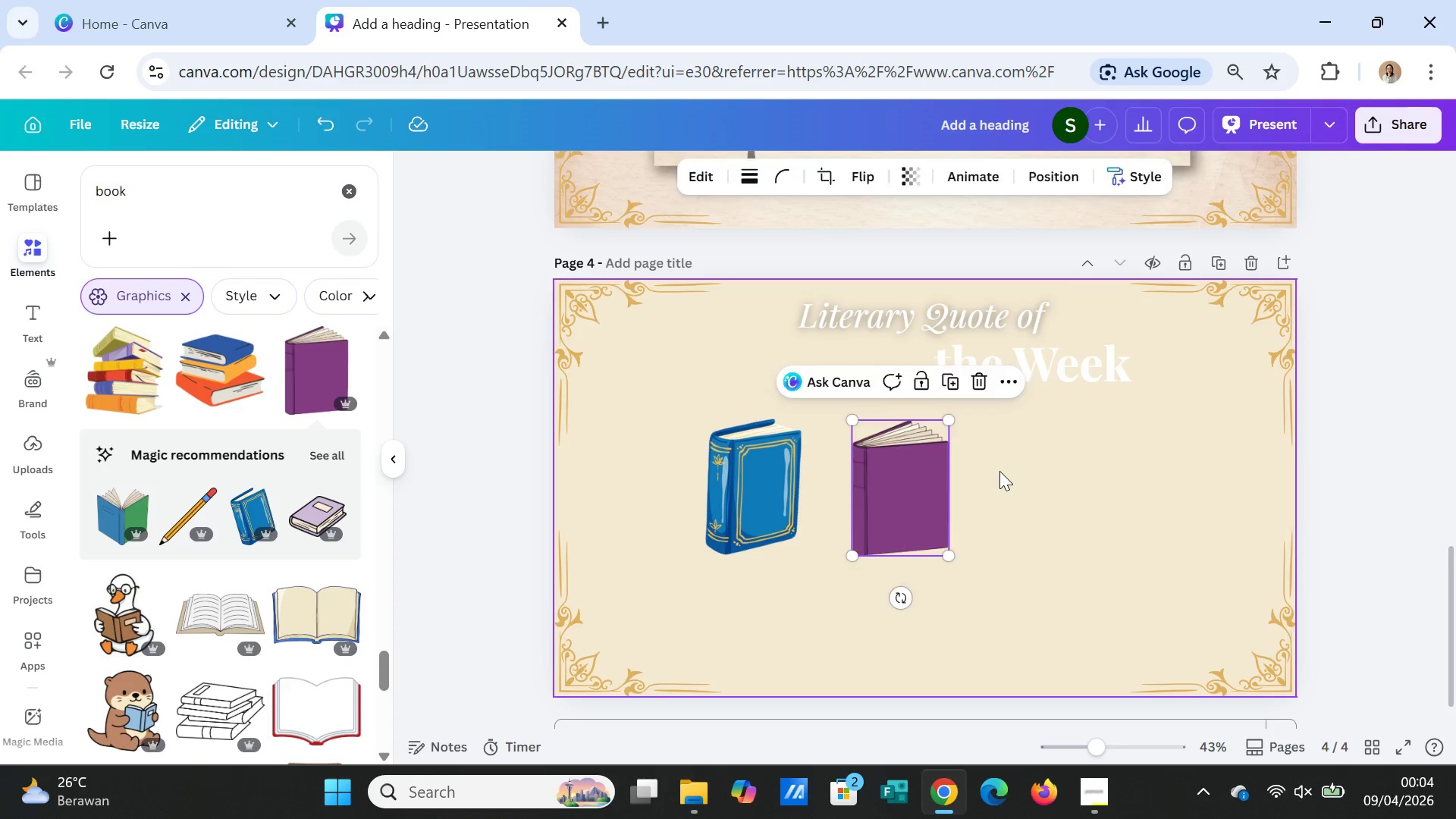 
left_click([999, 471])
 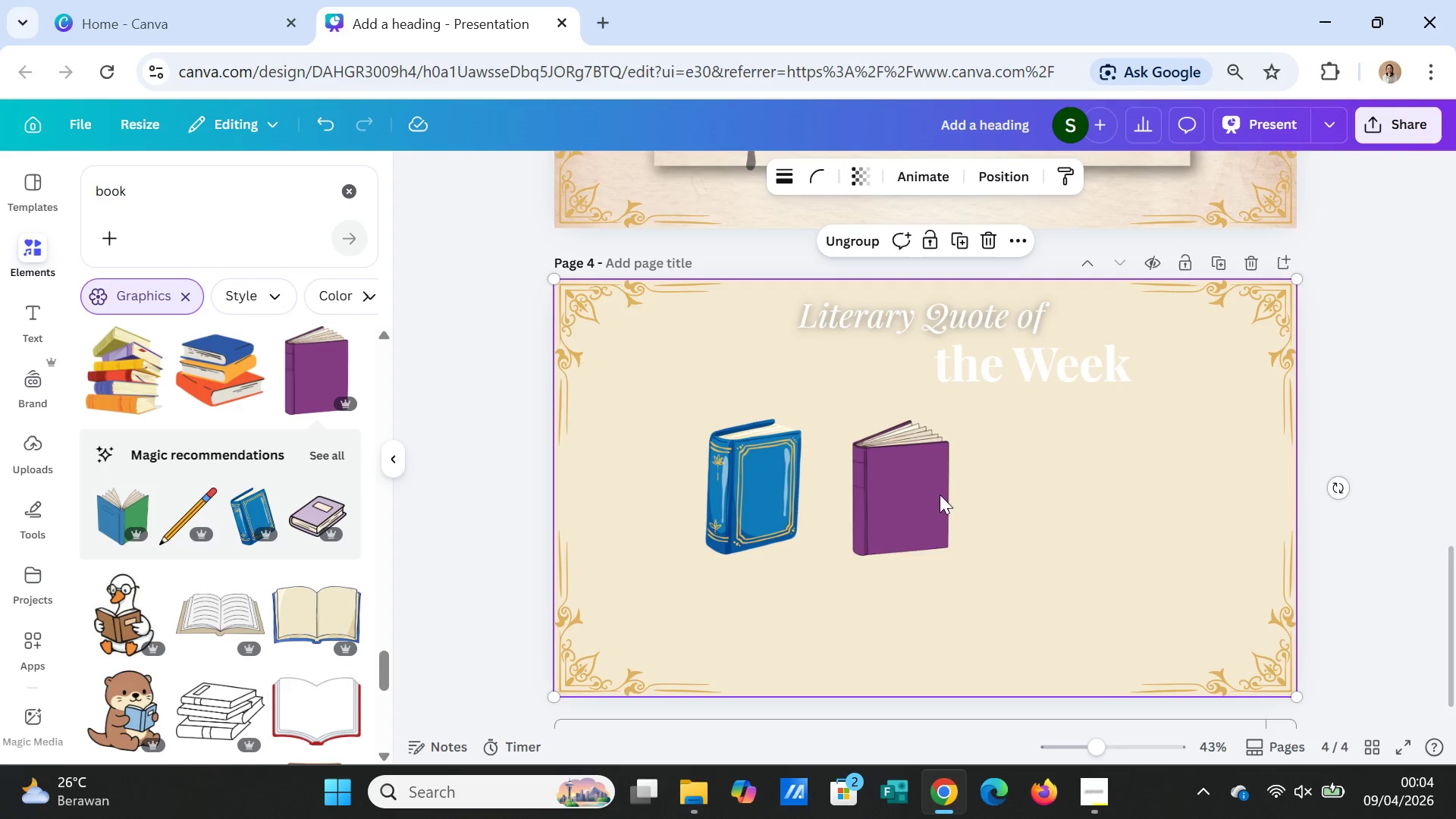 
left_click([901, 497])
 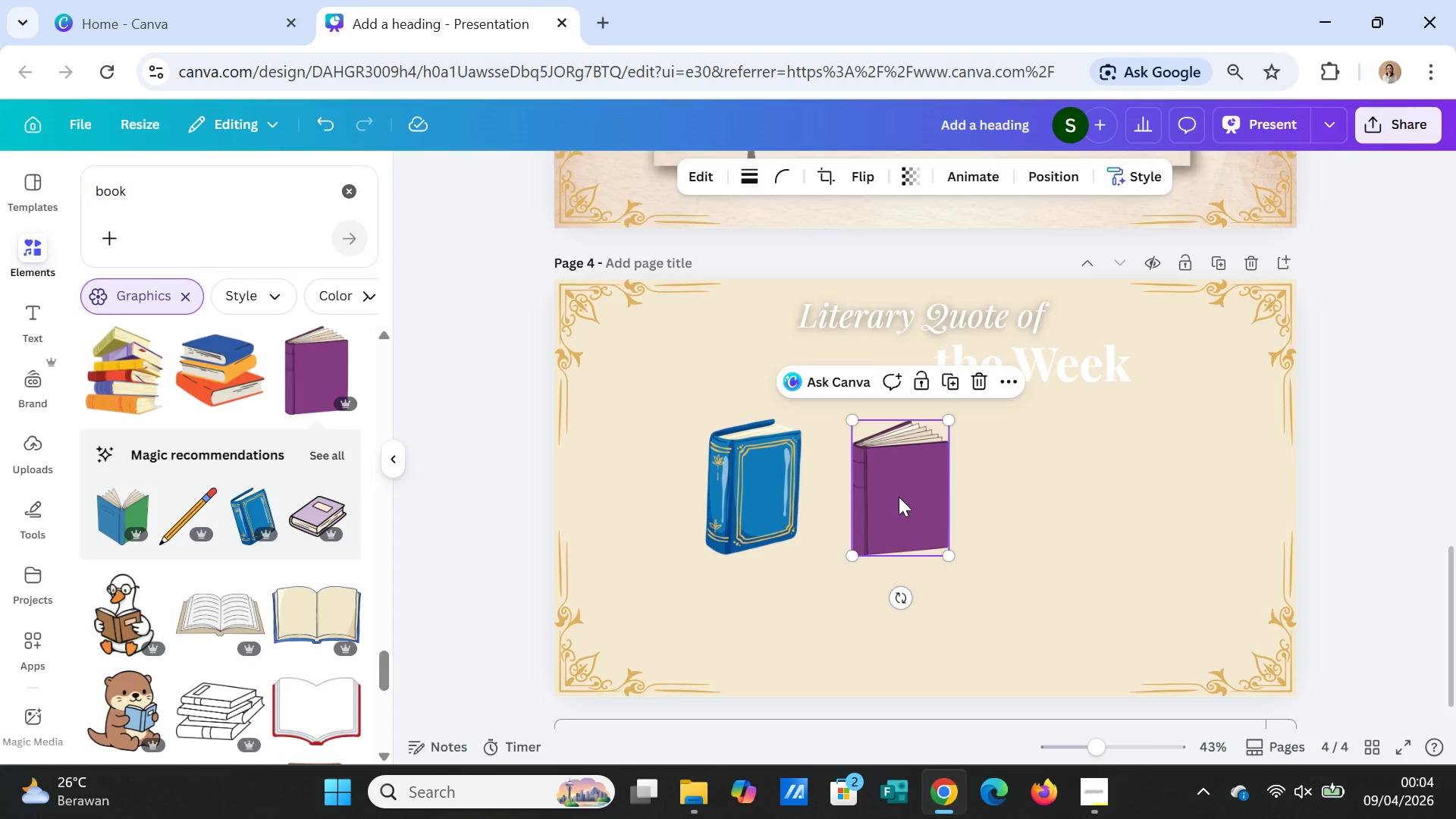 
key(Delete)
 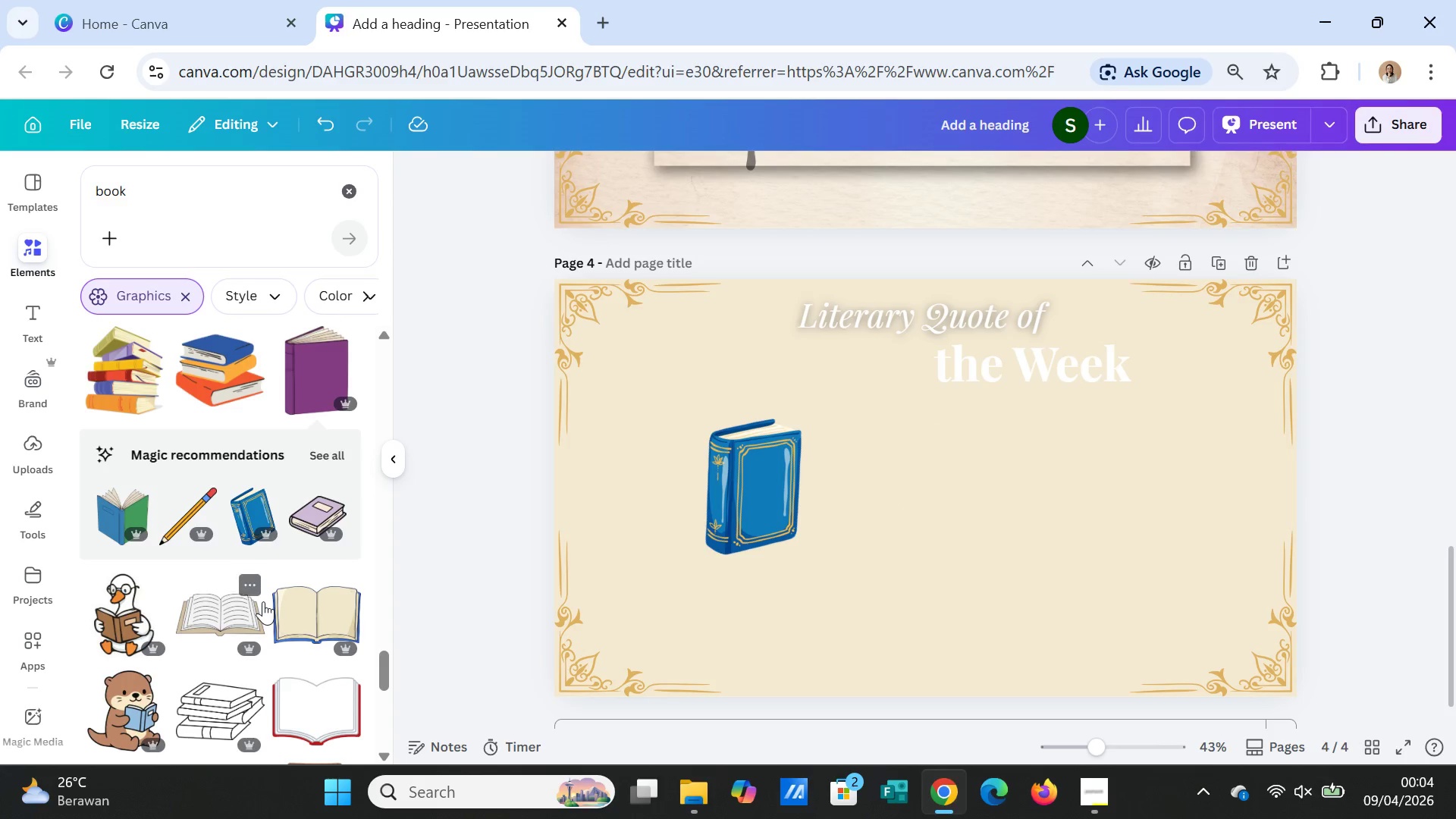 
scroll: coordinate [269, 601], scroll_direction: down, amount: 3.0
 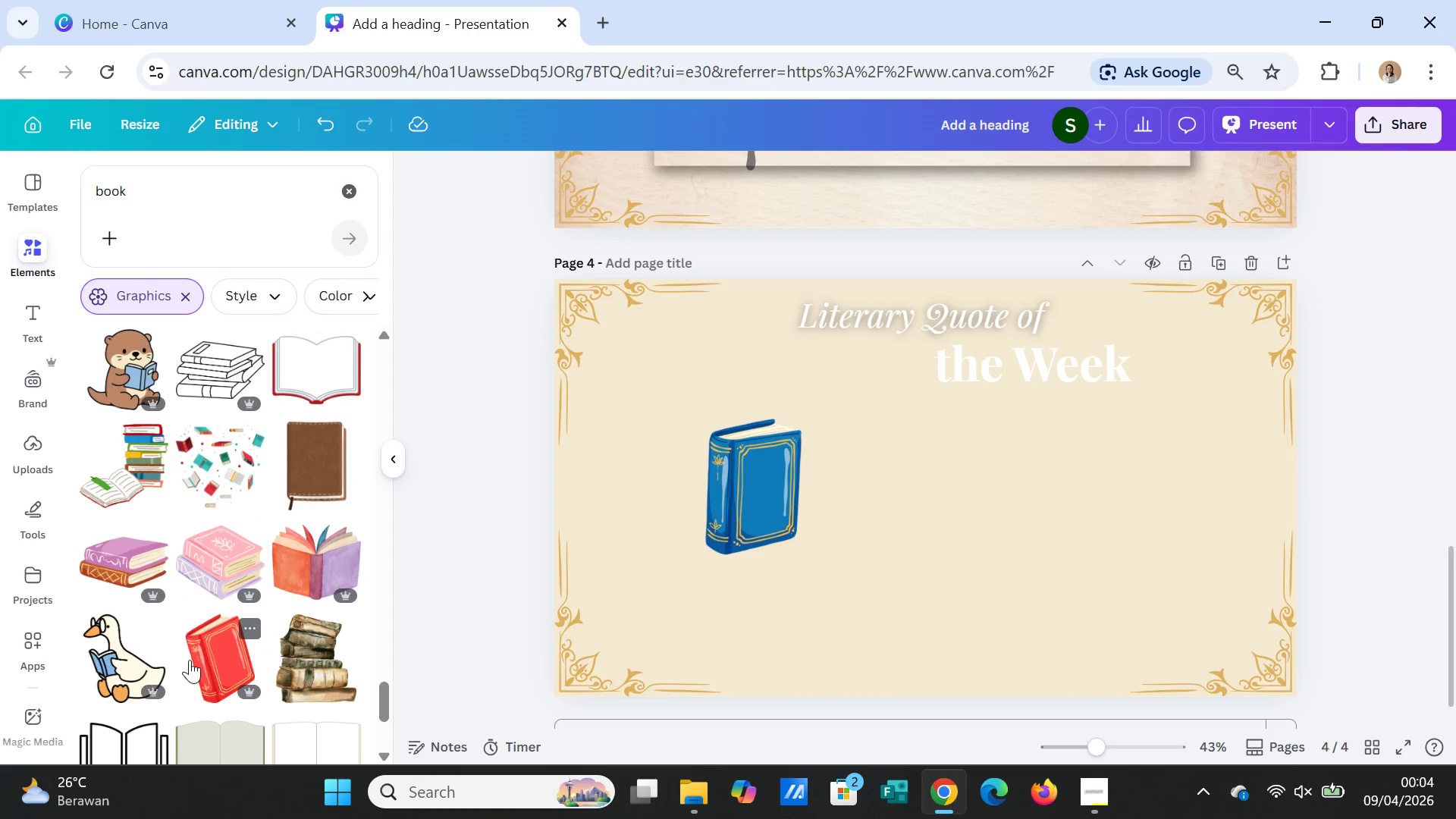 
left_click([203, 661])
 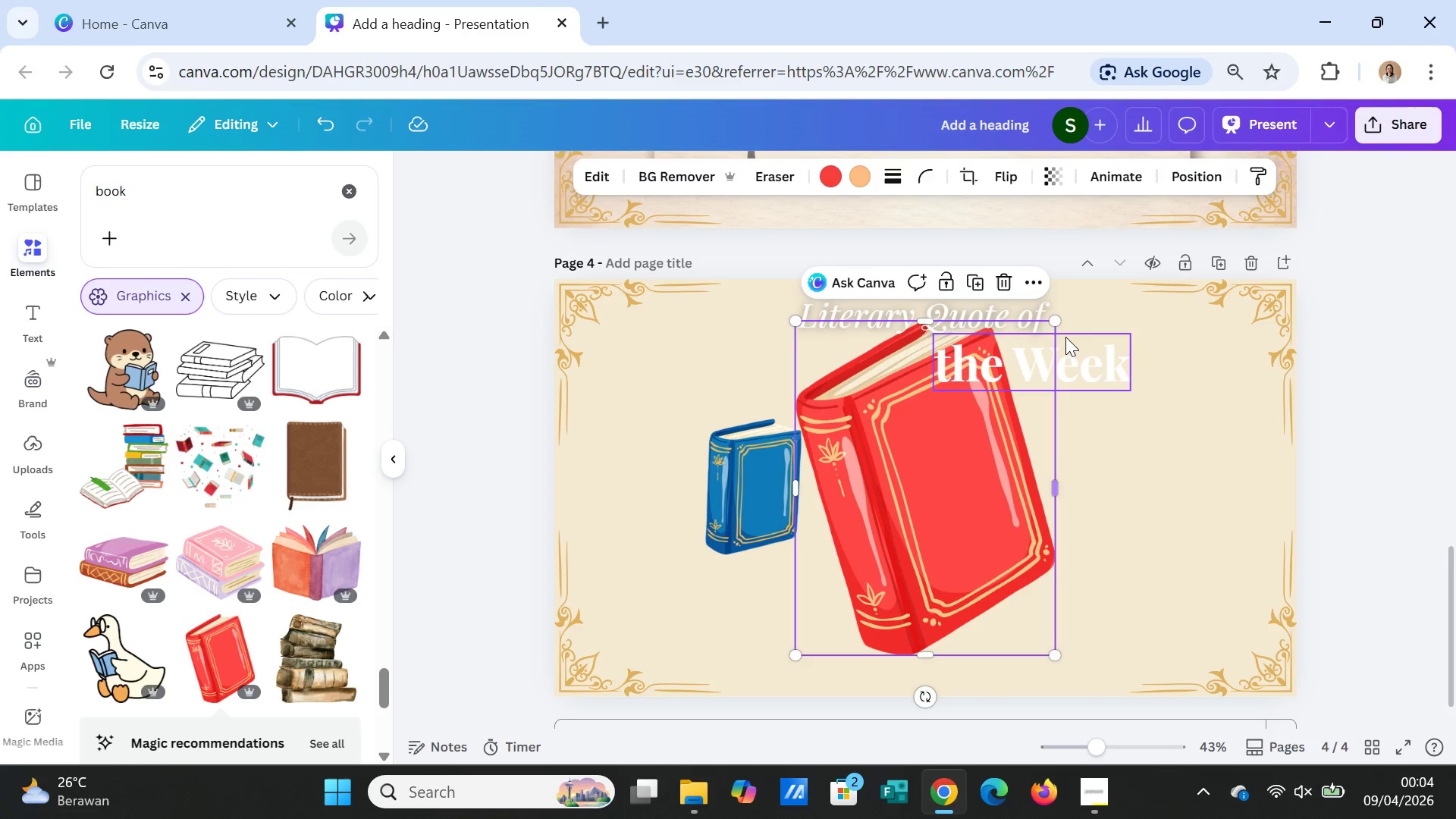 
left_click_drag(start_coordinate=[1053, 322], to_coordinate=[993, 450])
 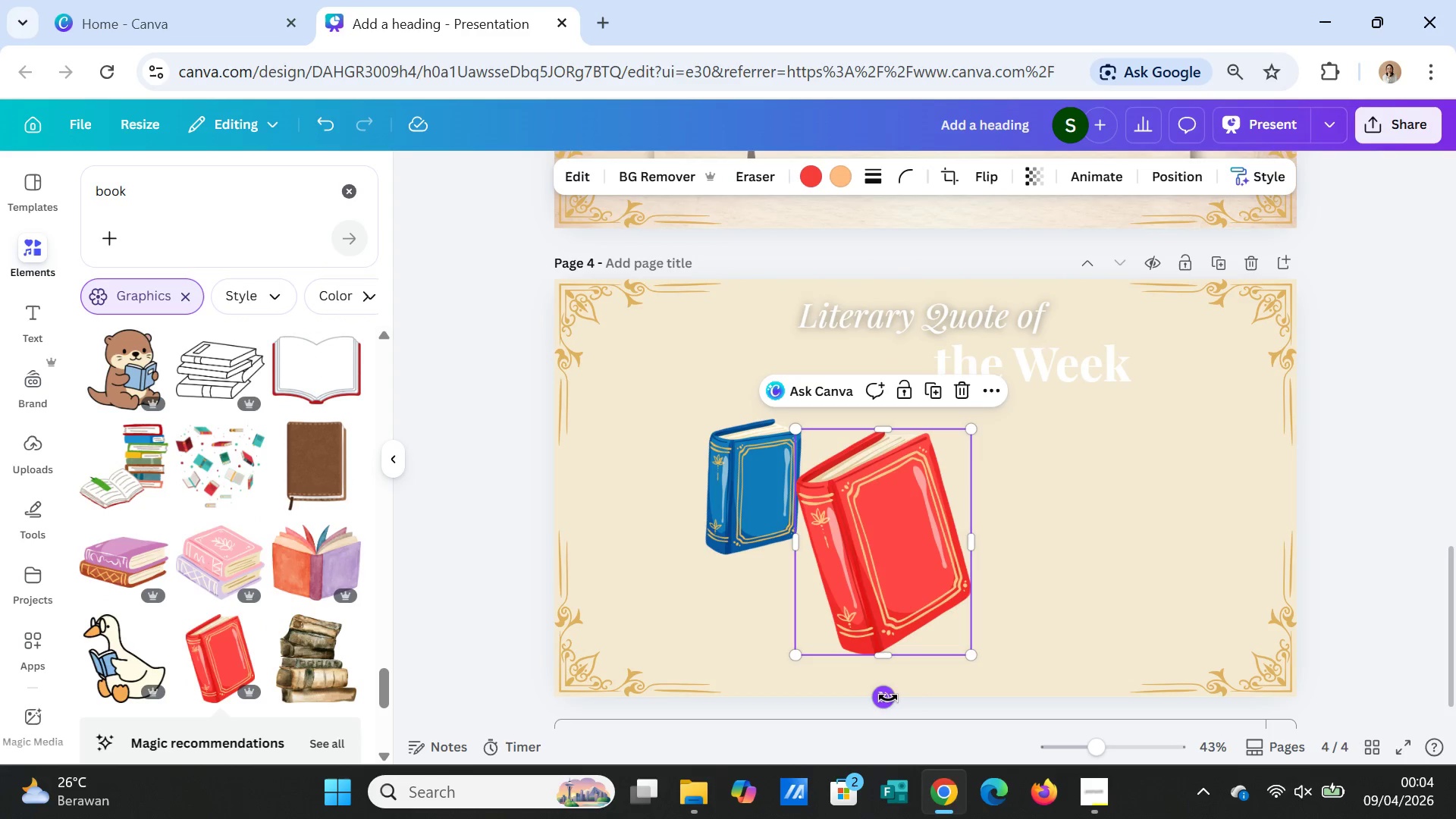 
left_click_drag(start_coordinate=[887, 698], to_coordinate=[843, 671])
 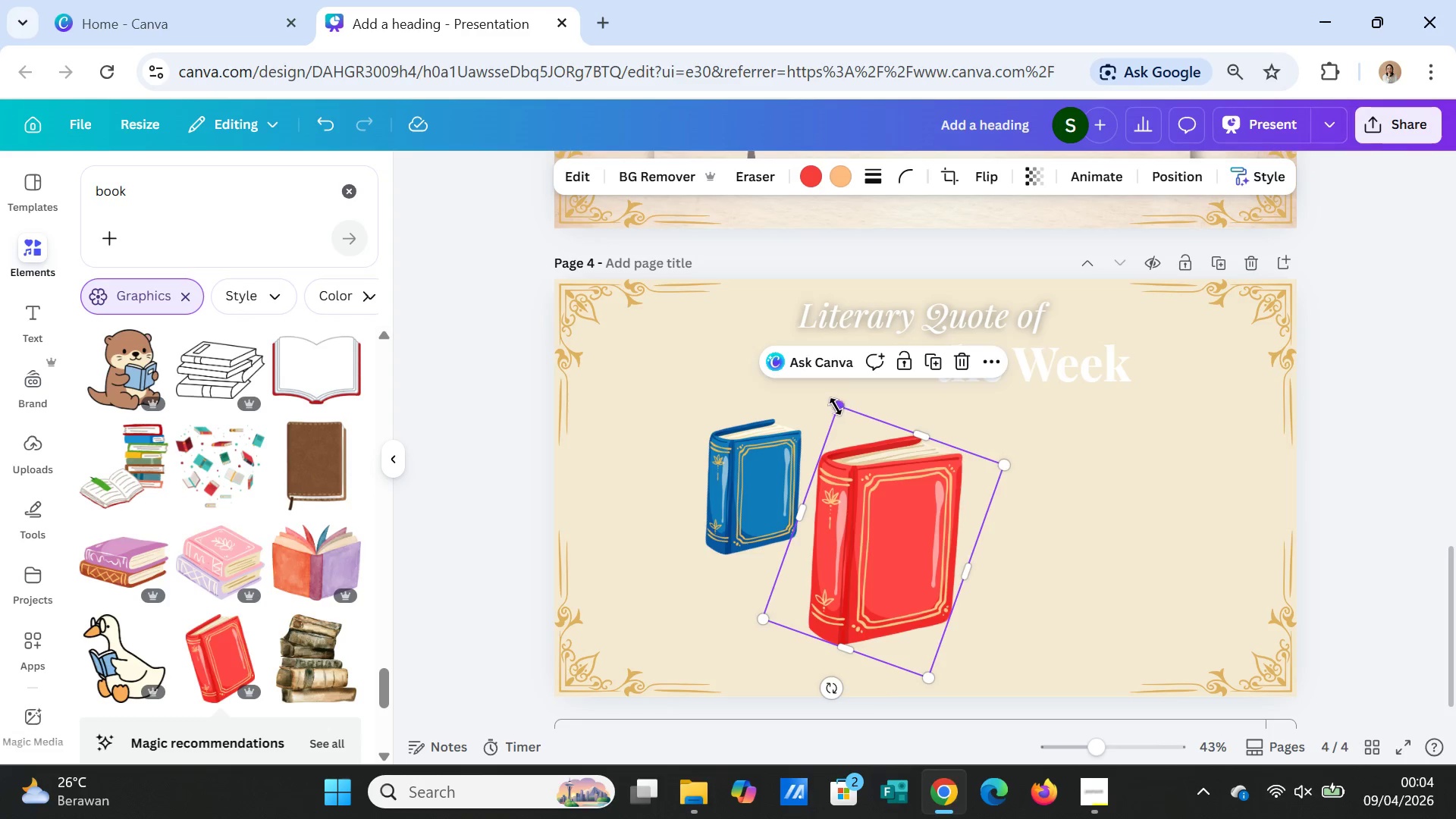 
left_click_drag(start_coordinate=[836, 406], to_coordinate=[857, 456])
 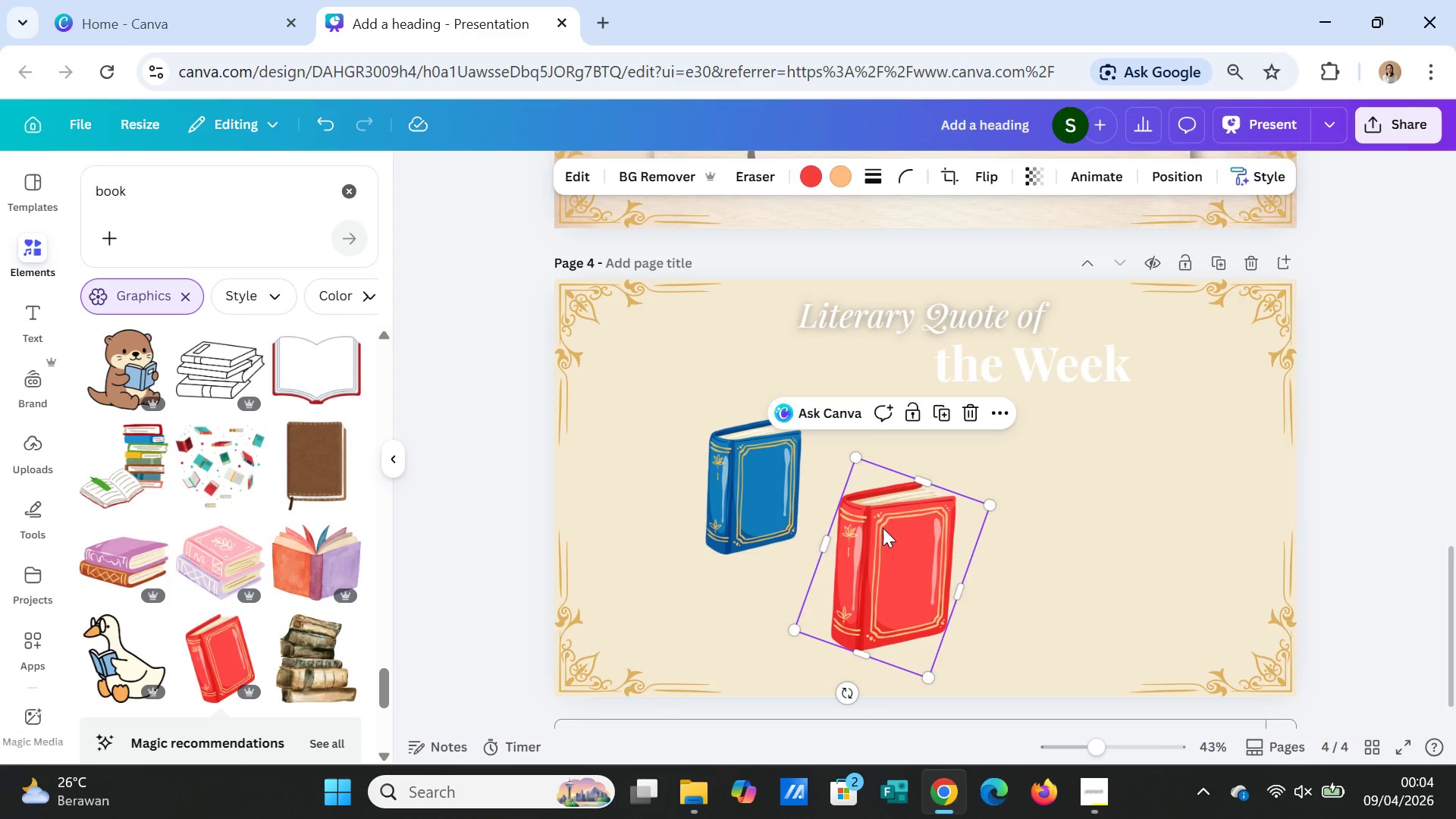 
left_click_drag(start_coordinate=[883, 528], to_coordinate=[883, 460])
 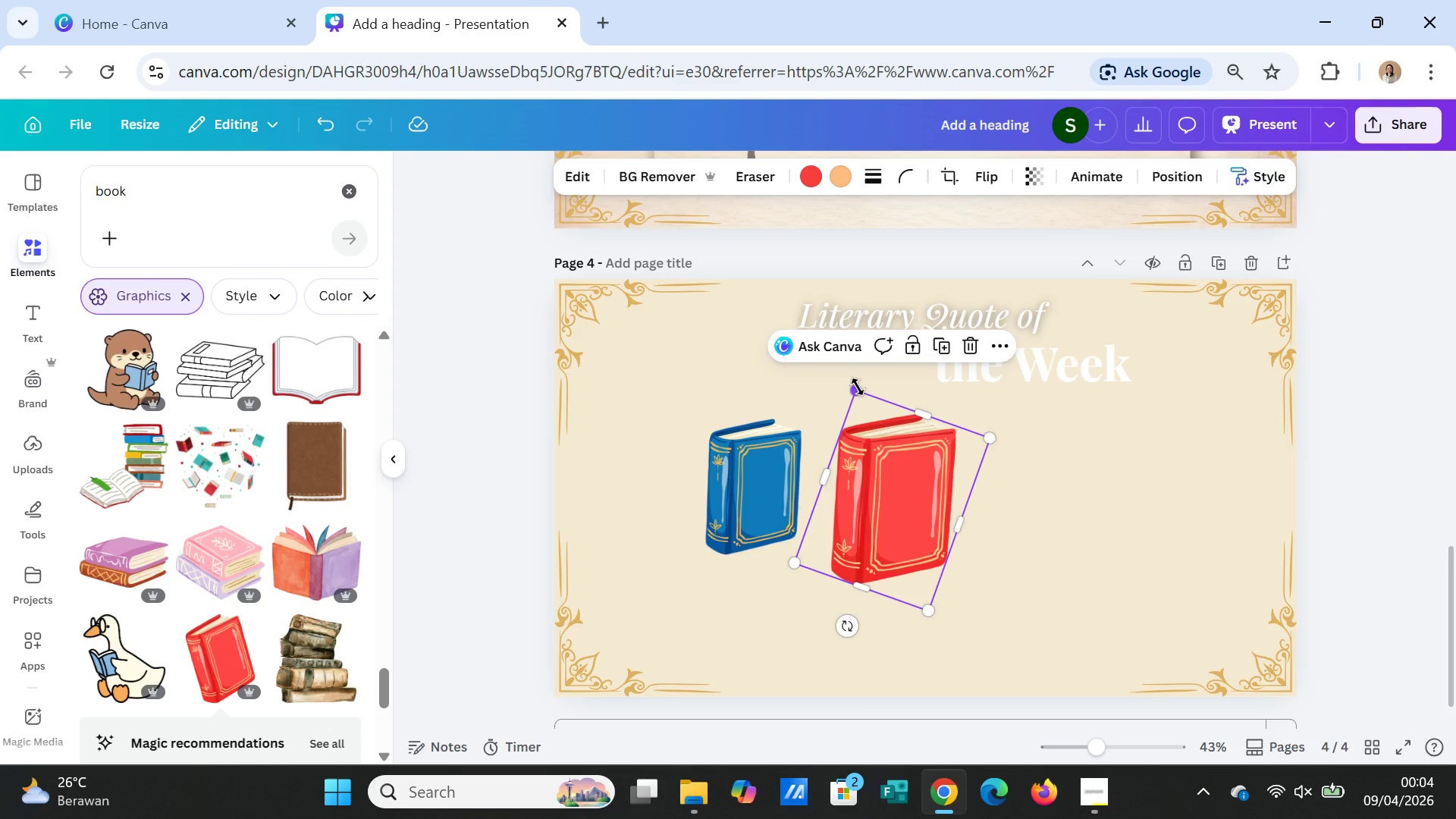 
left_click_drag(start_coordinate=[858, 387], to_coordinate=[858, 410])
 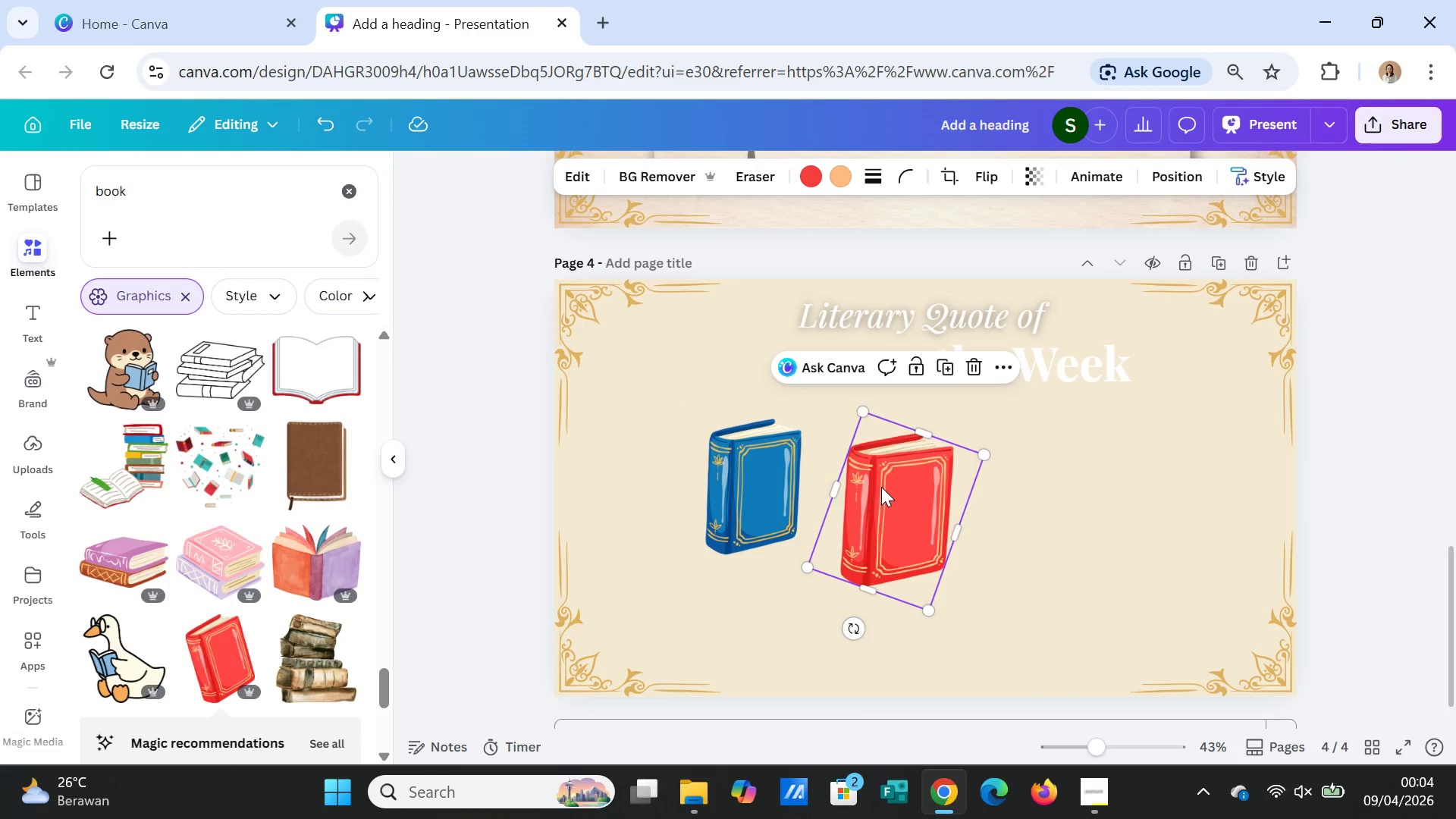 
left_click_drag(start_coordinate=[883, 490], to_coordinate=[882, 474])
 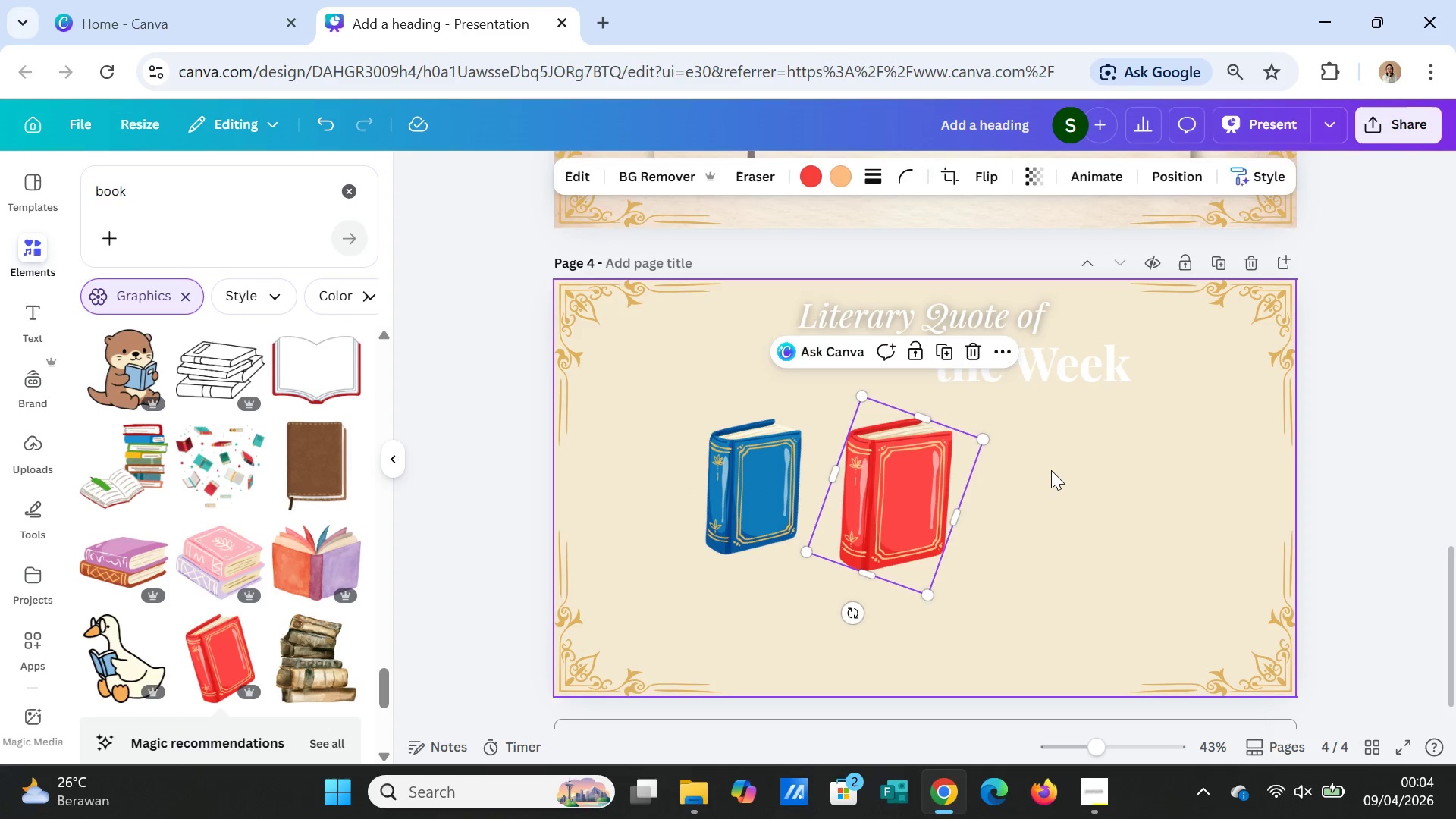 
left_click([1051, 470])
 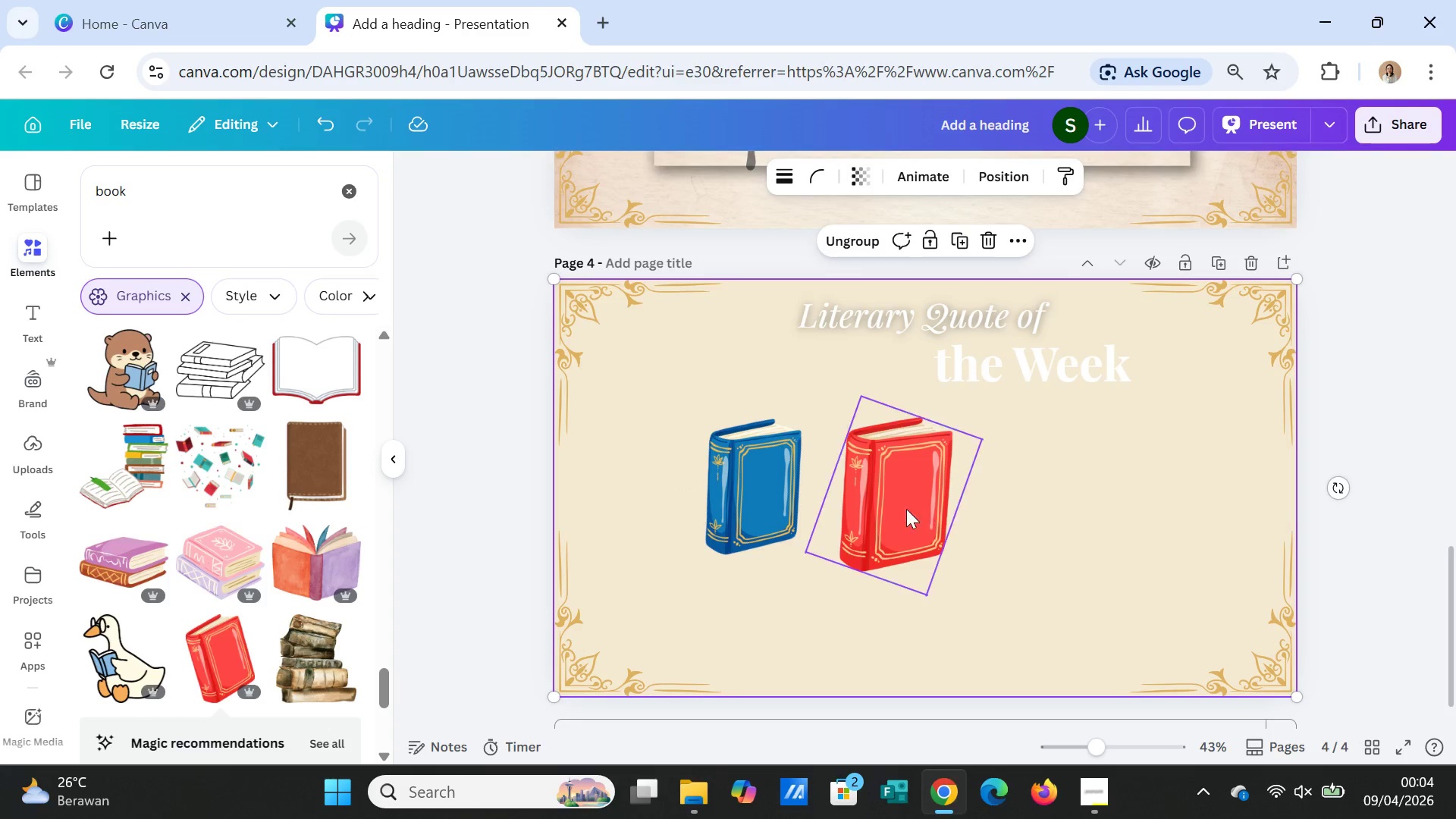 
left_click([880, 501])
 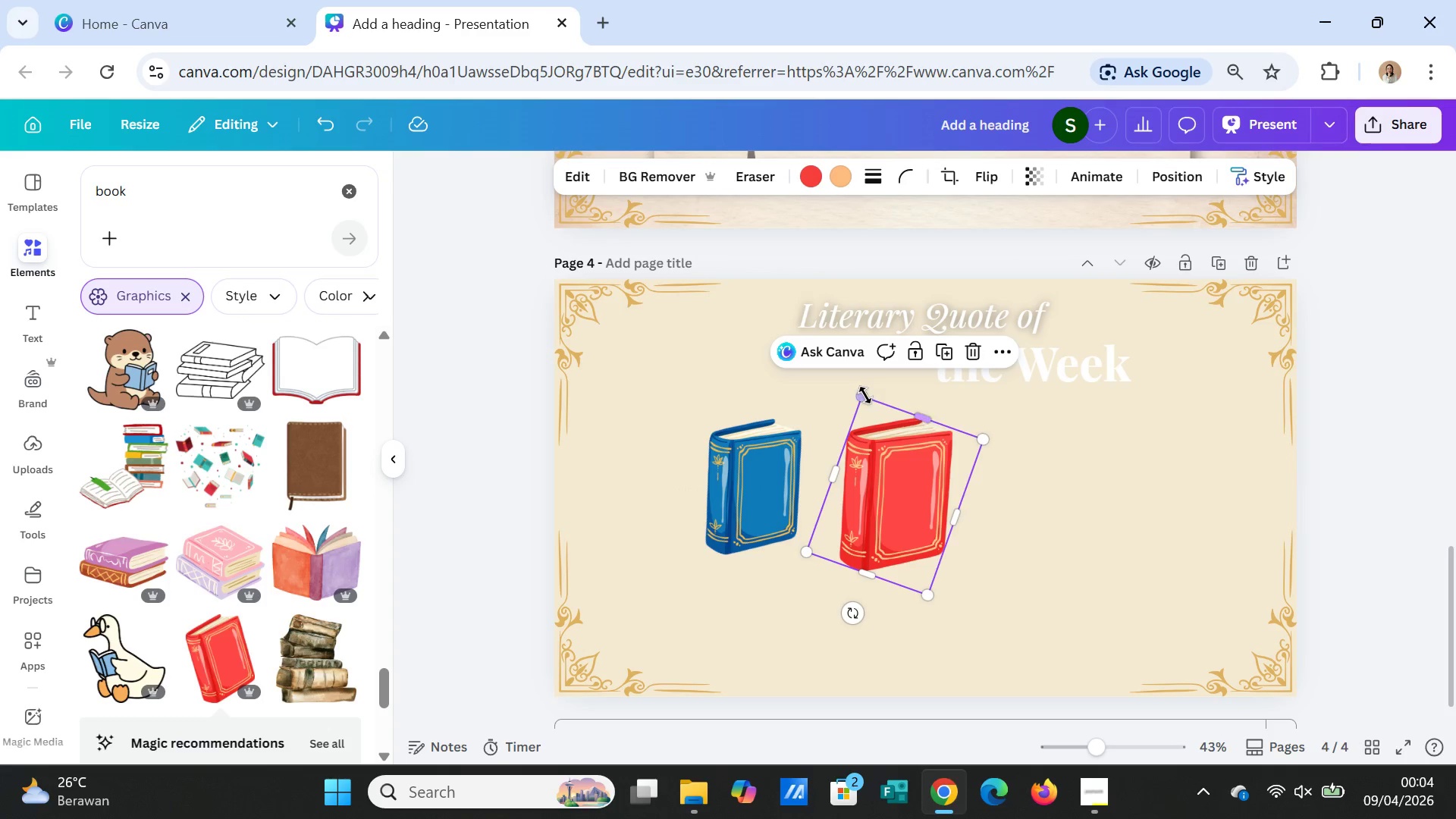 
left_click_drag(start_coordinate=[865, 395], to_coordinate=[868, 405])
 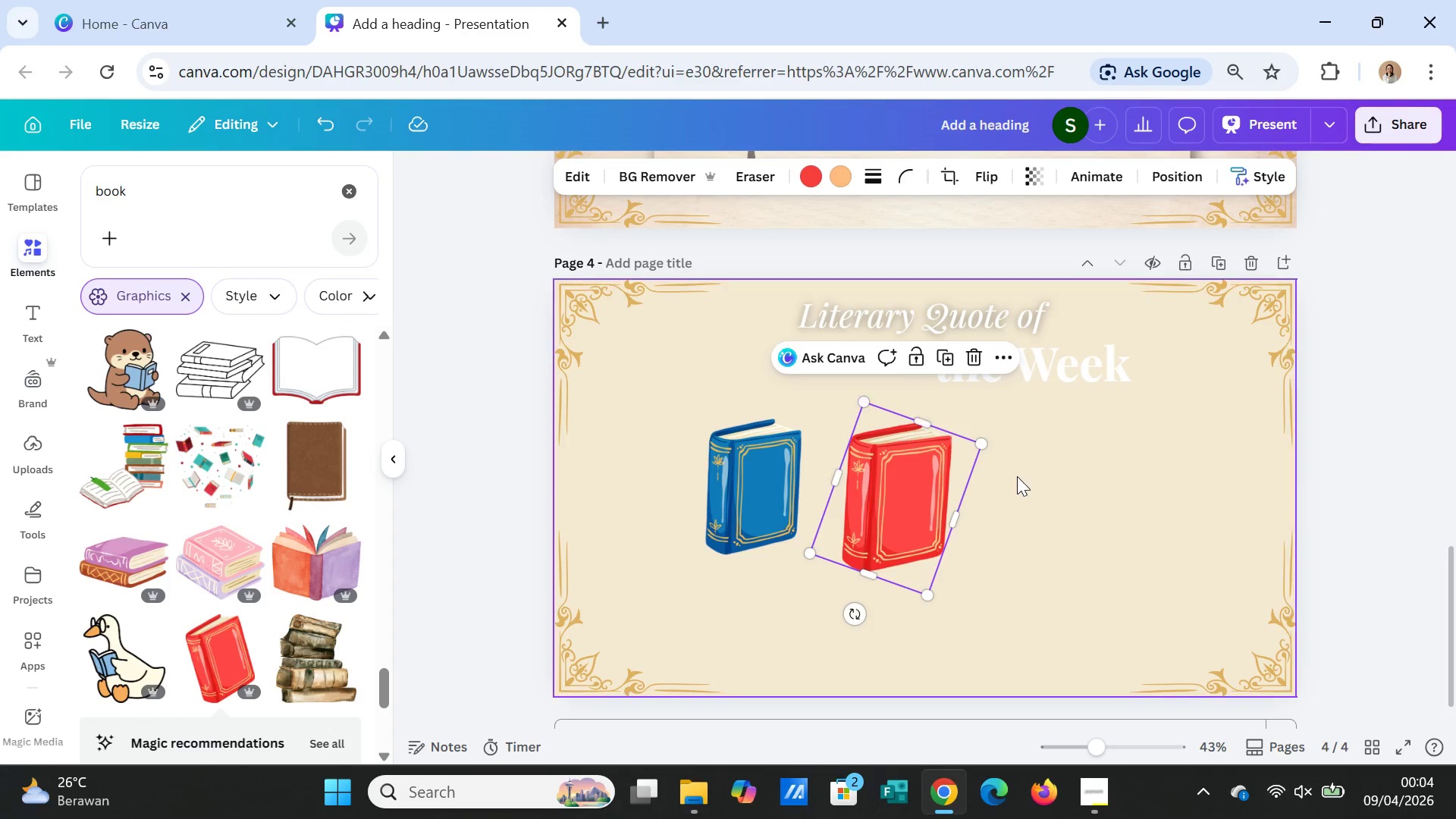 
left_click([1017, 476])
 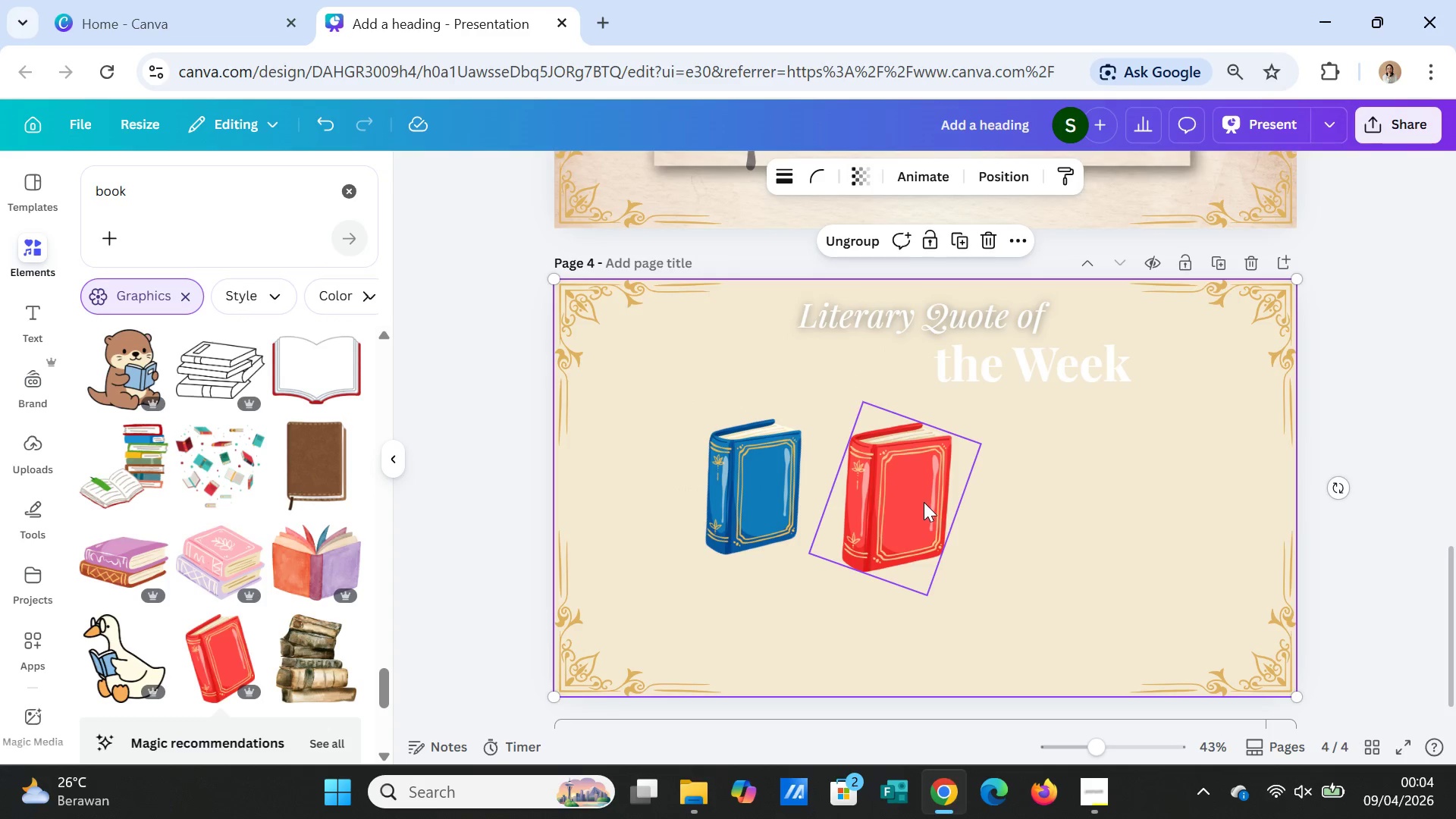 
left_click([896, 448])
 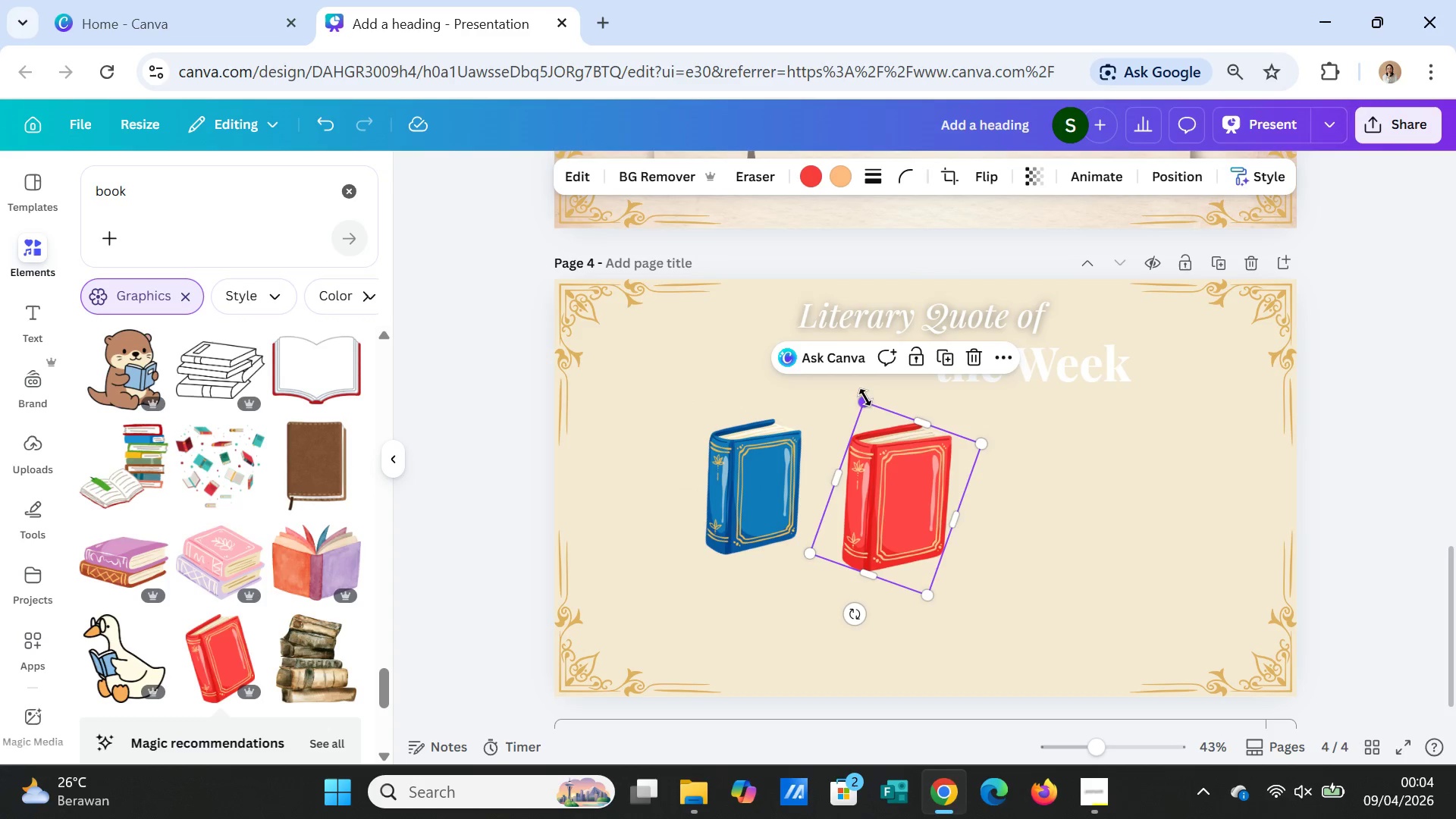 
left_click_drag(start_coordinate=[864, 397], to_coordinate=[871, 409])
 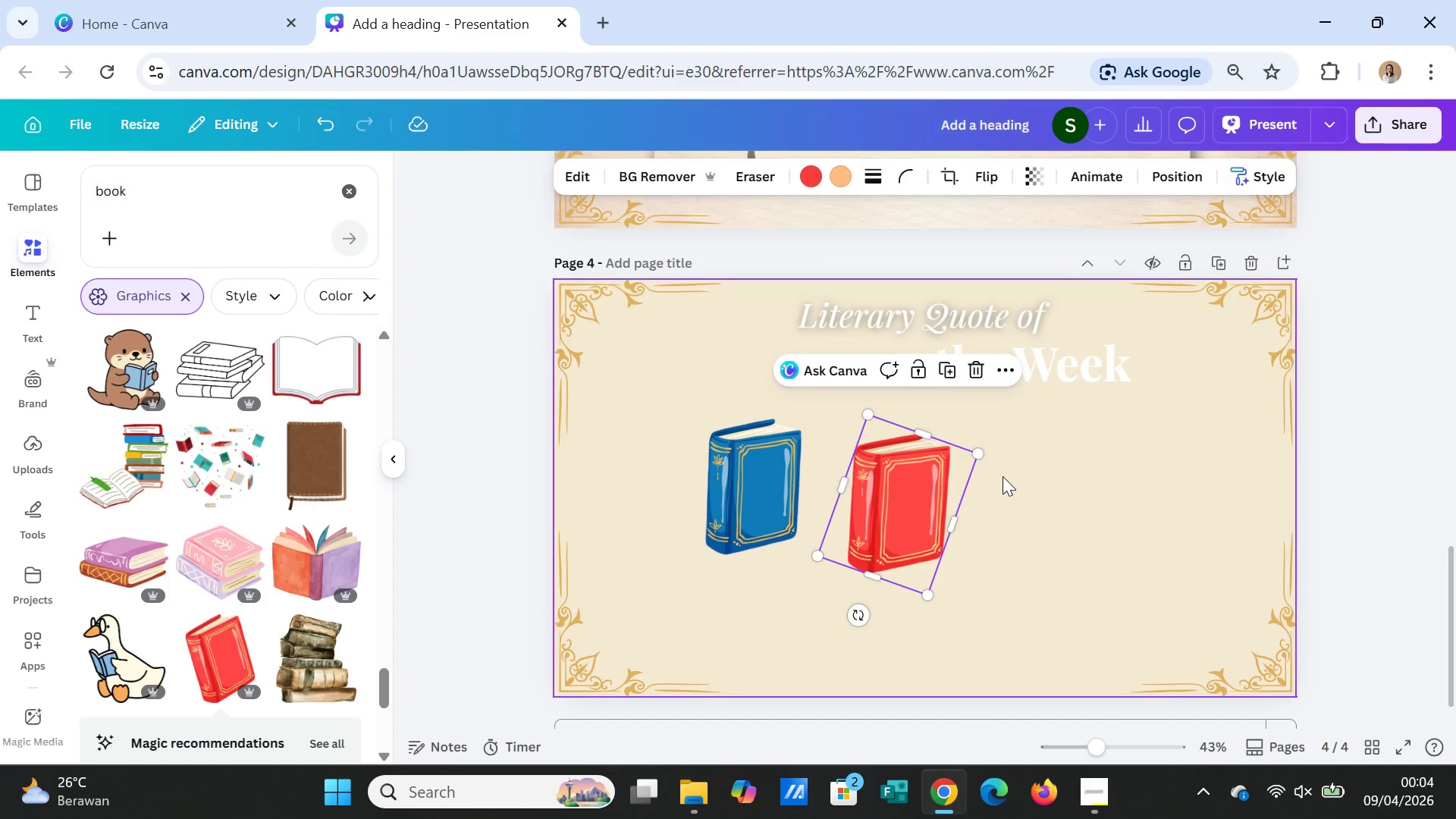 
left_click([1003, 476])
 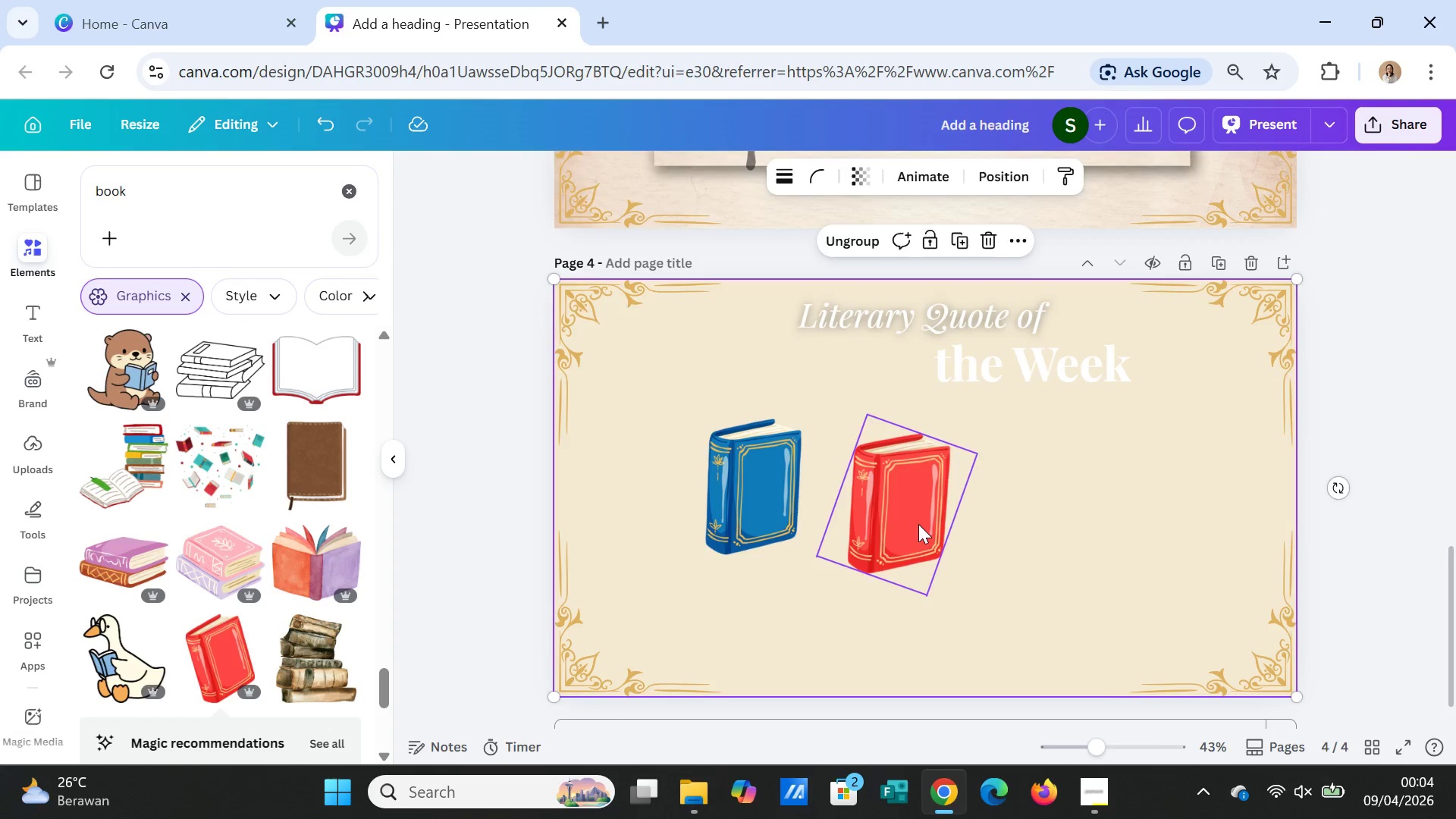 
left_click_drag(start_coordinate=[918, 523], to_coordinate=[918, 513])
 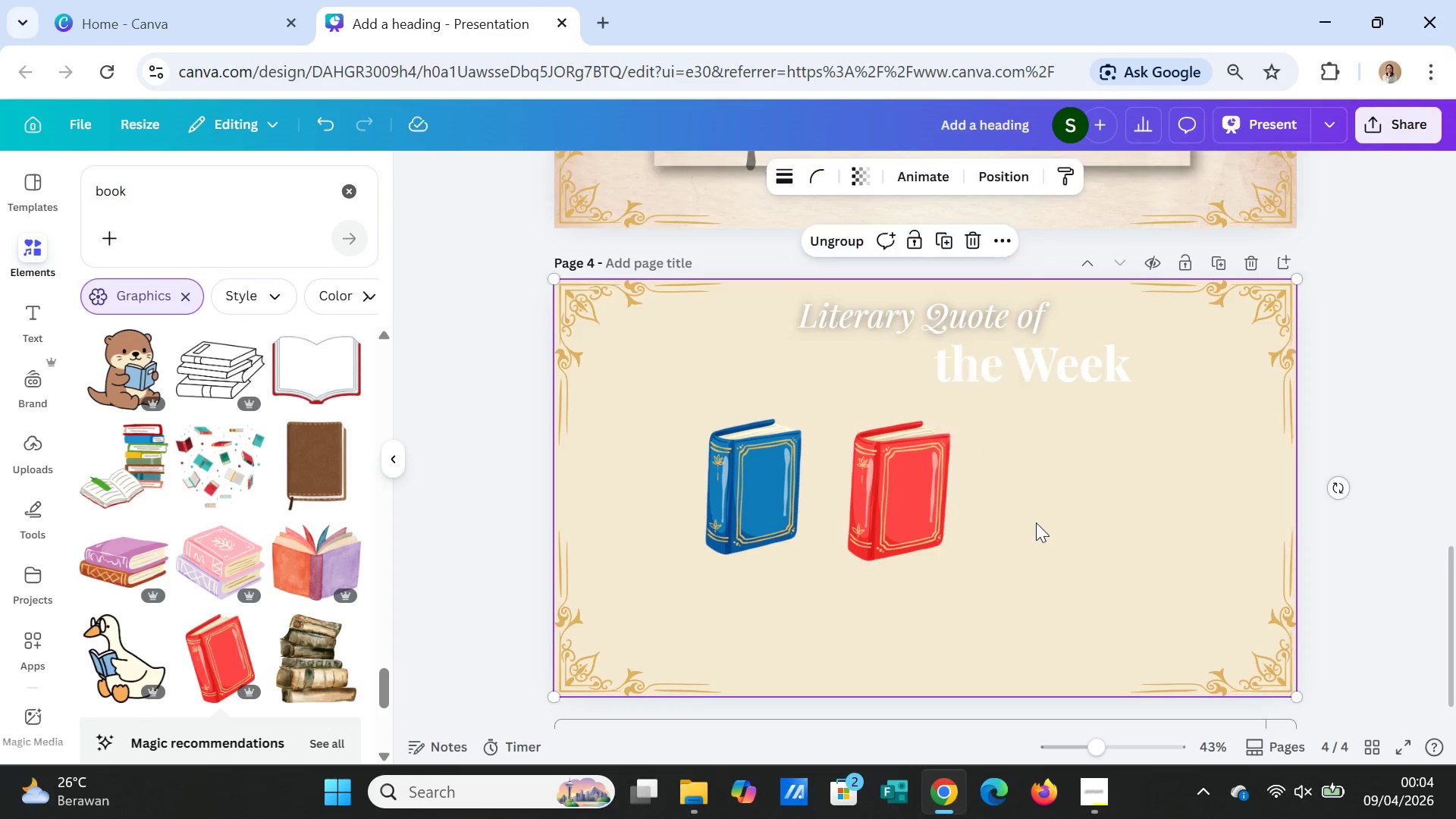 
left_click([1036, 522])
 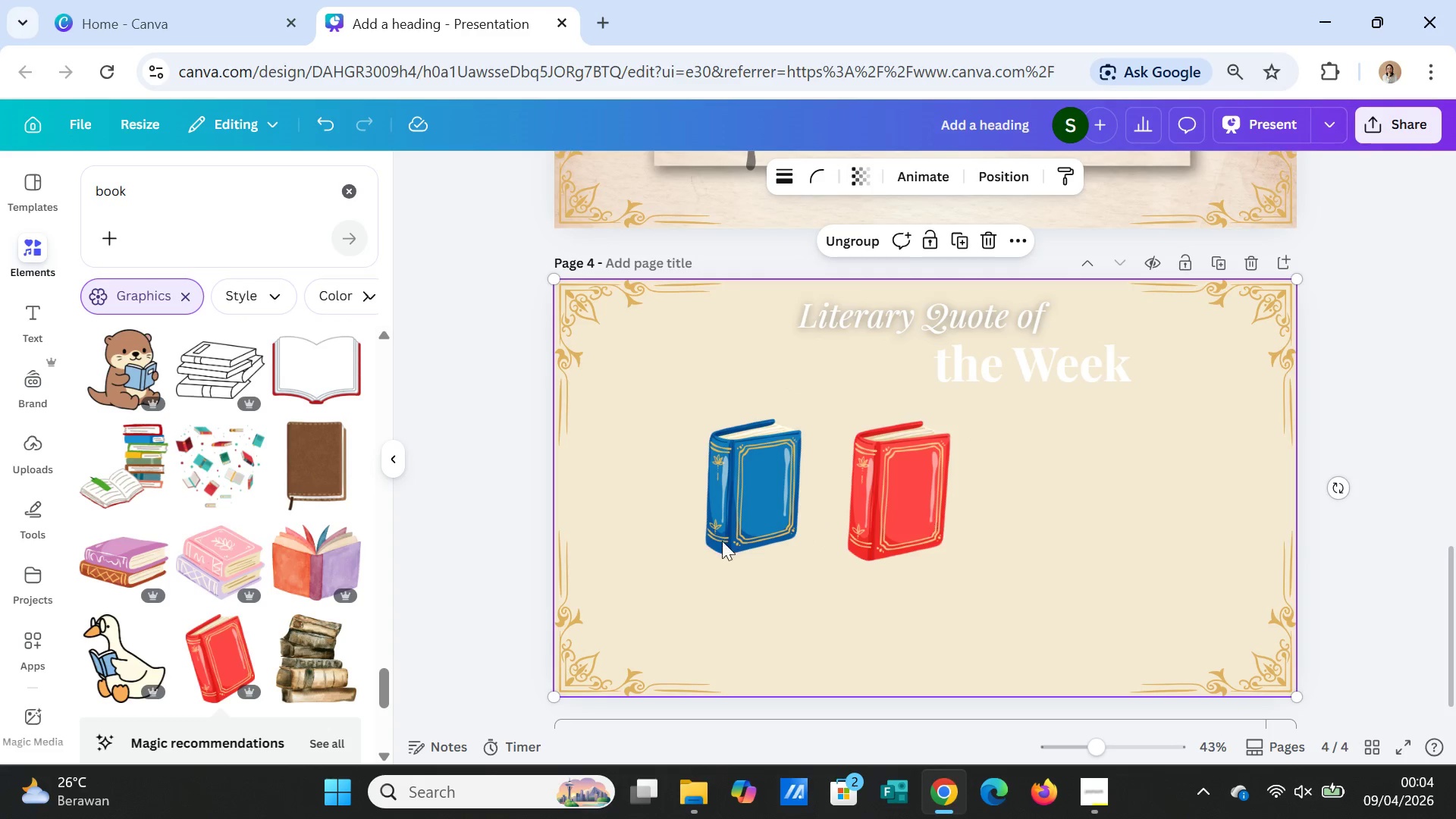 
scroll: coordinate [218, 620], scroll_direction: down, amount: 3.0
 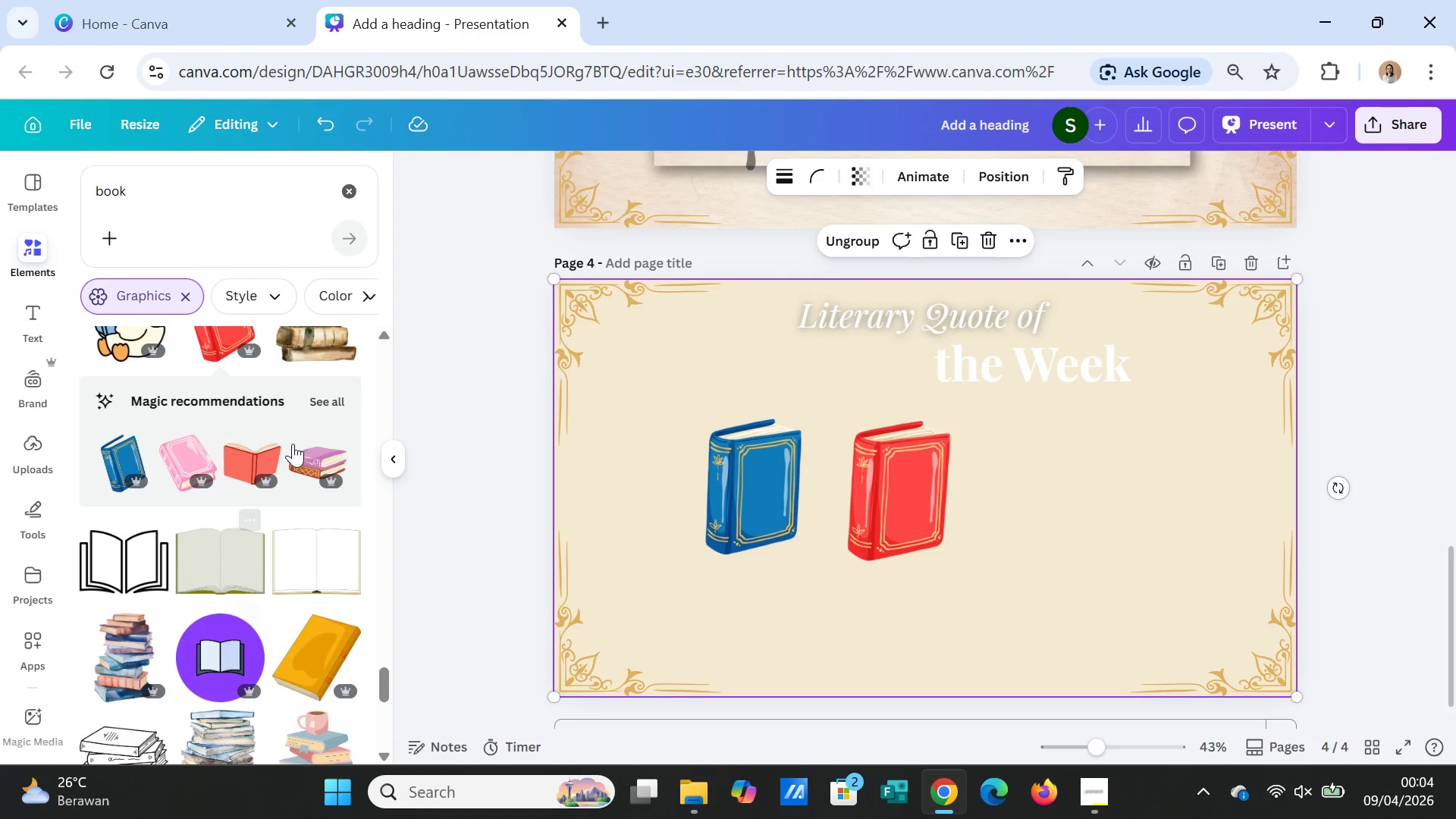 
left_click([309, 396])
 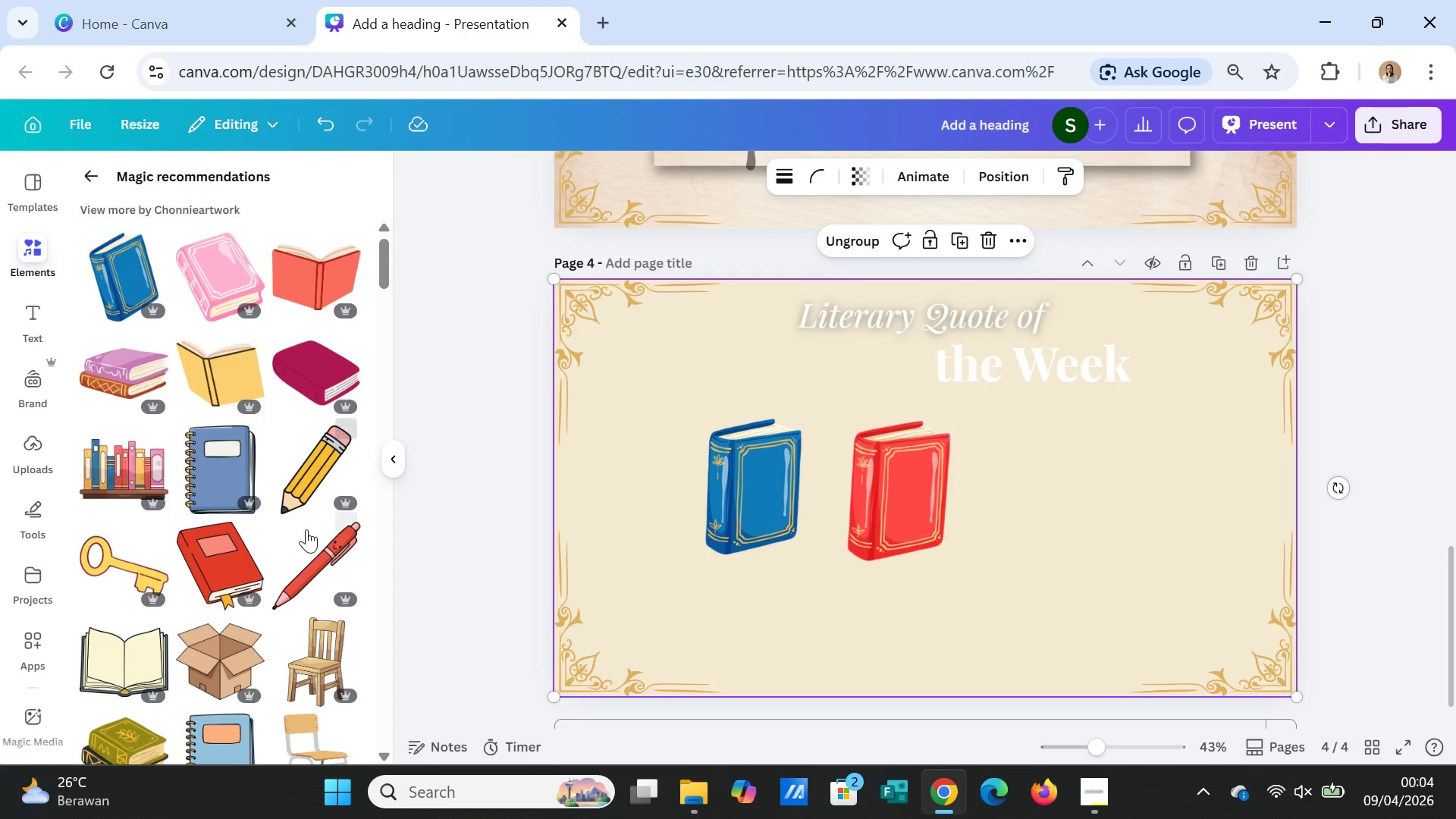 
left_click([212, 282])
 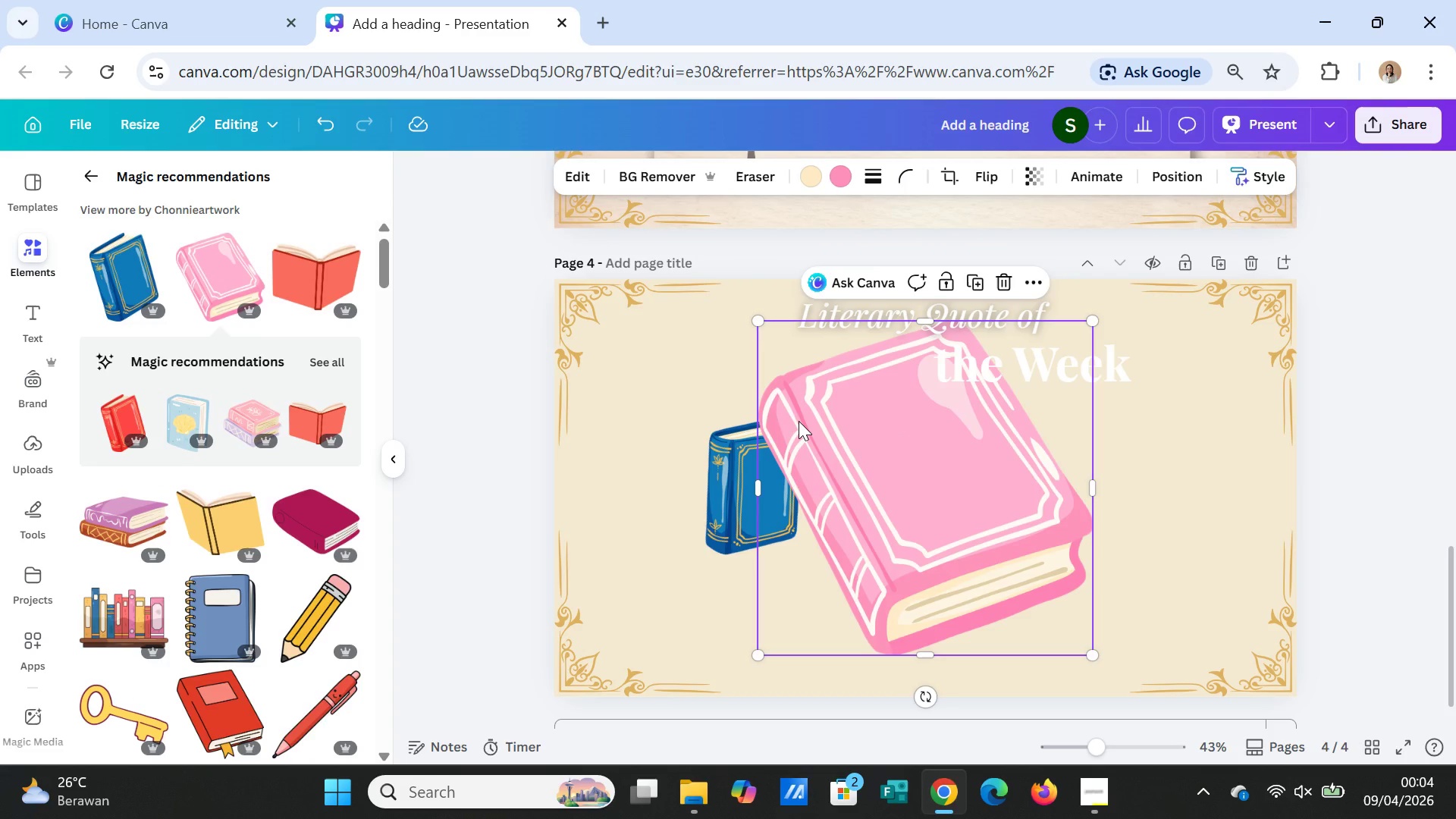 
key(Delete)
 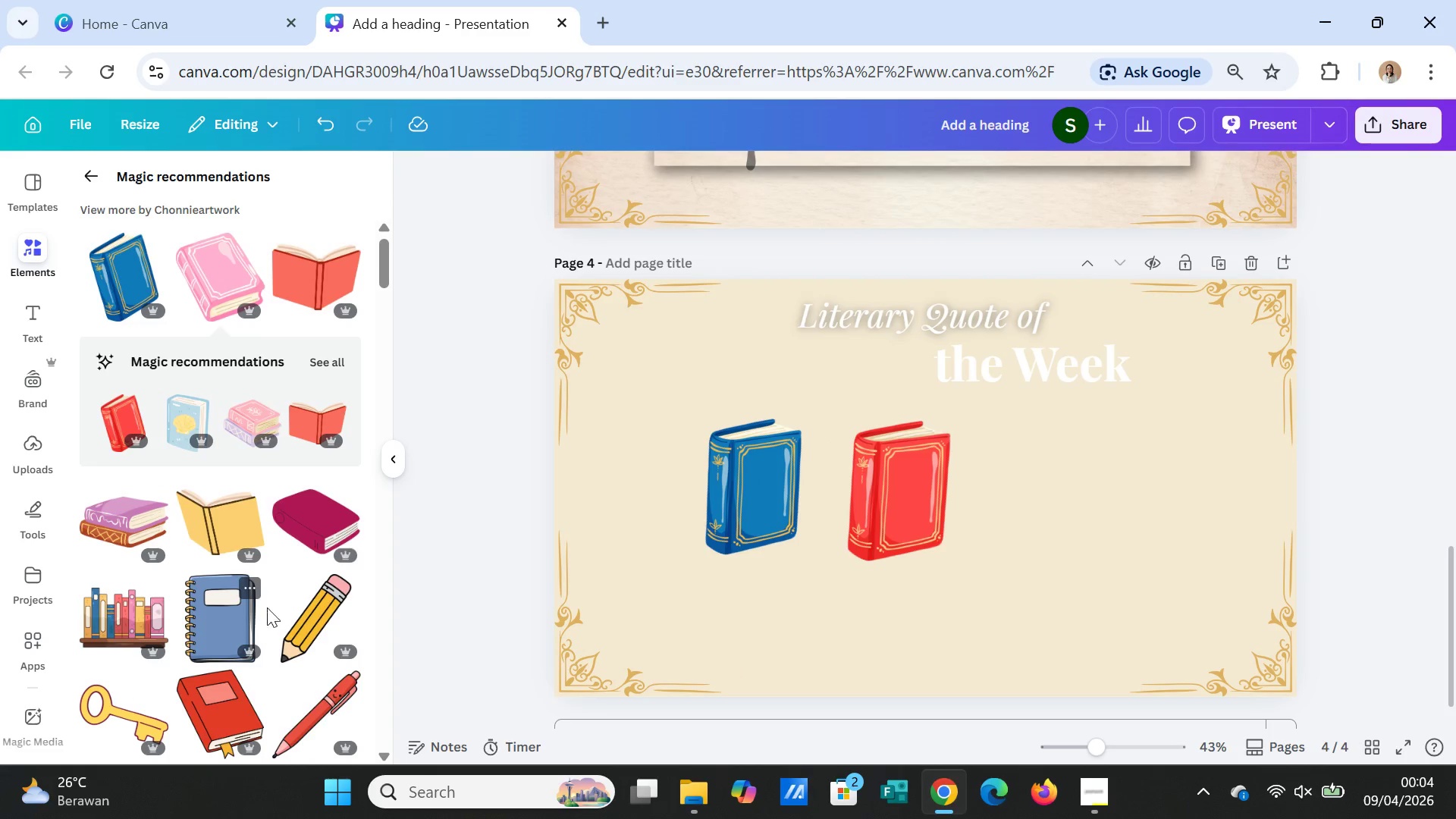 
scroll: coordinate [303, 554], scroll_direction: down, amount: 11.0
 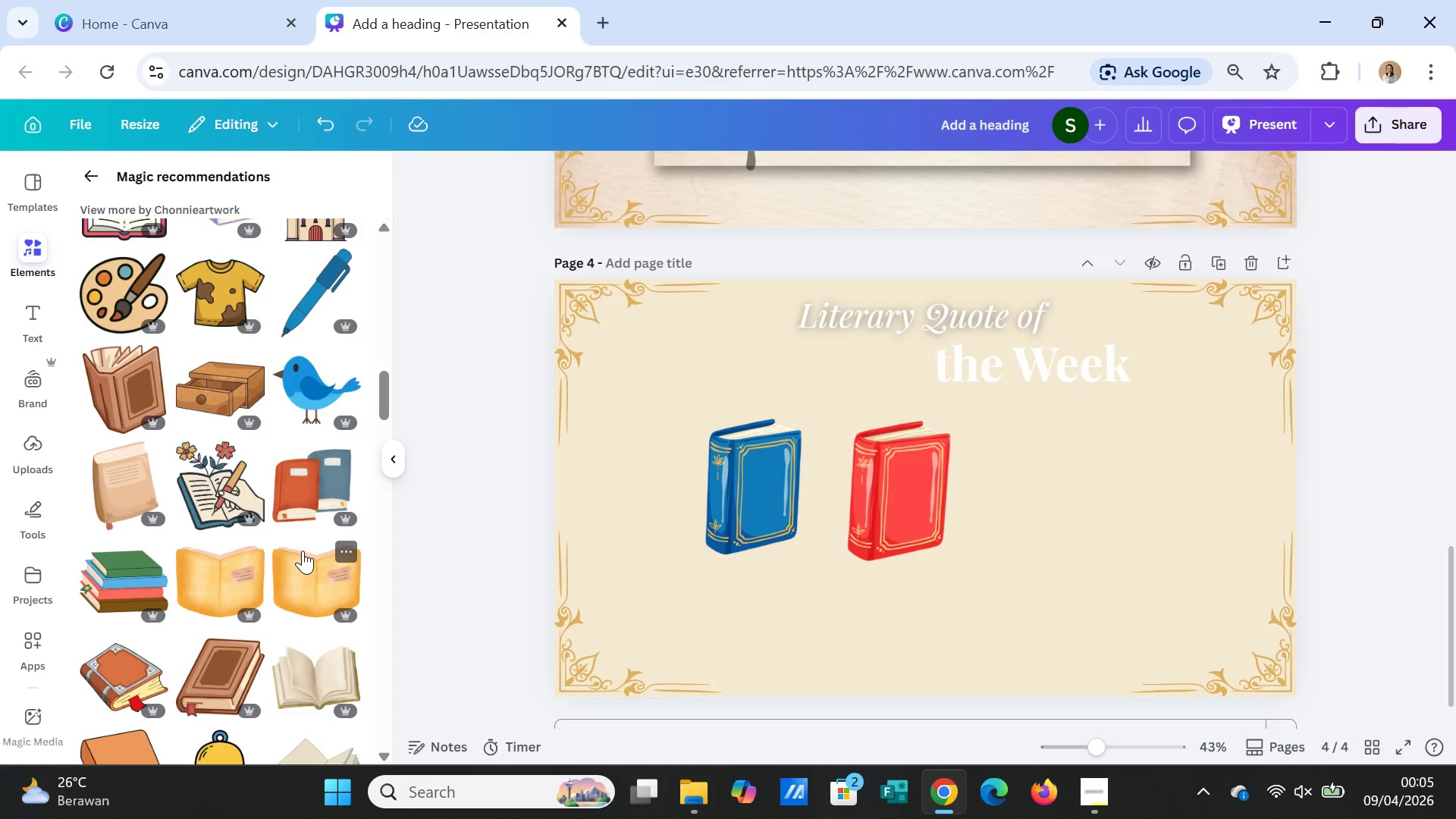 
scroll: coordinate [303, 551], scroll_direction: down, amount: 4.0
 